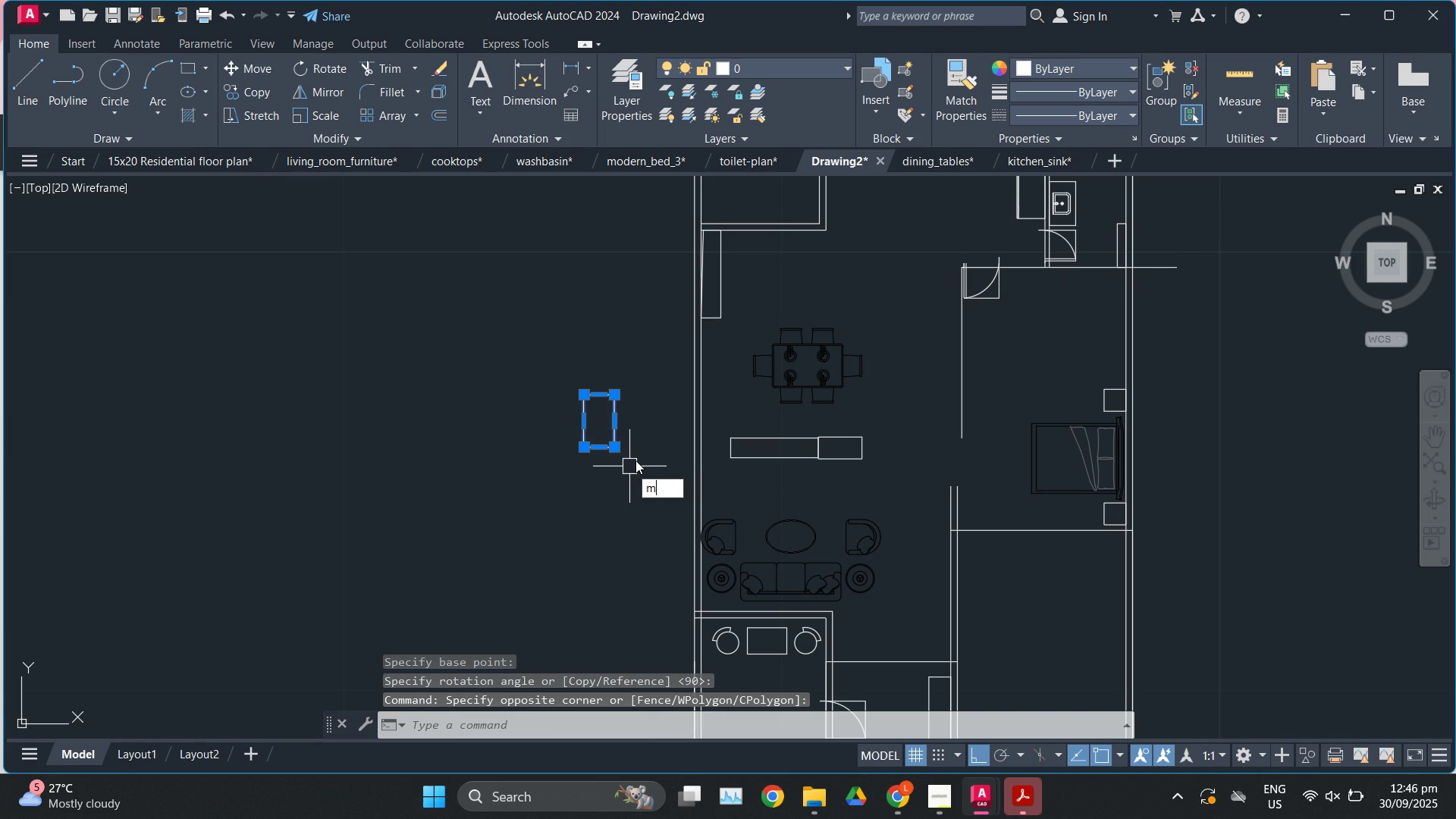 
key(Enter)
 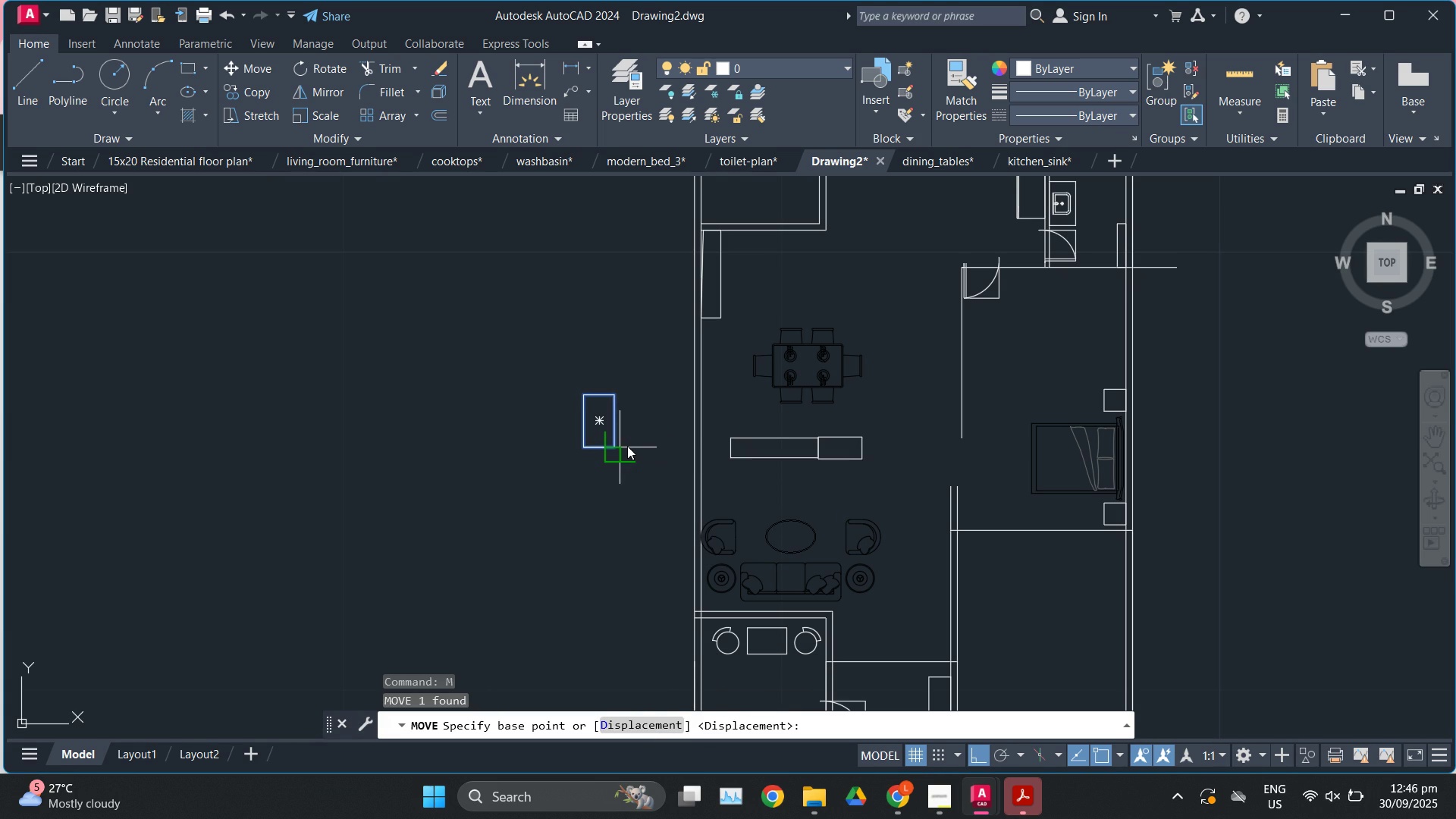 
left_click([627, 446])
 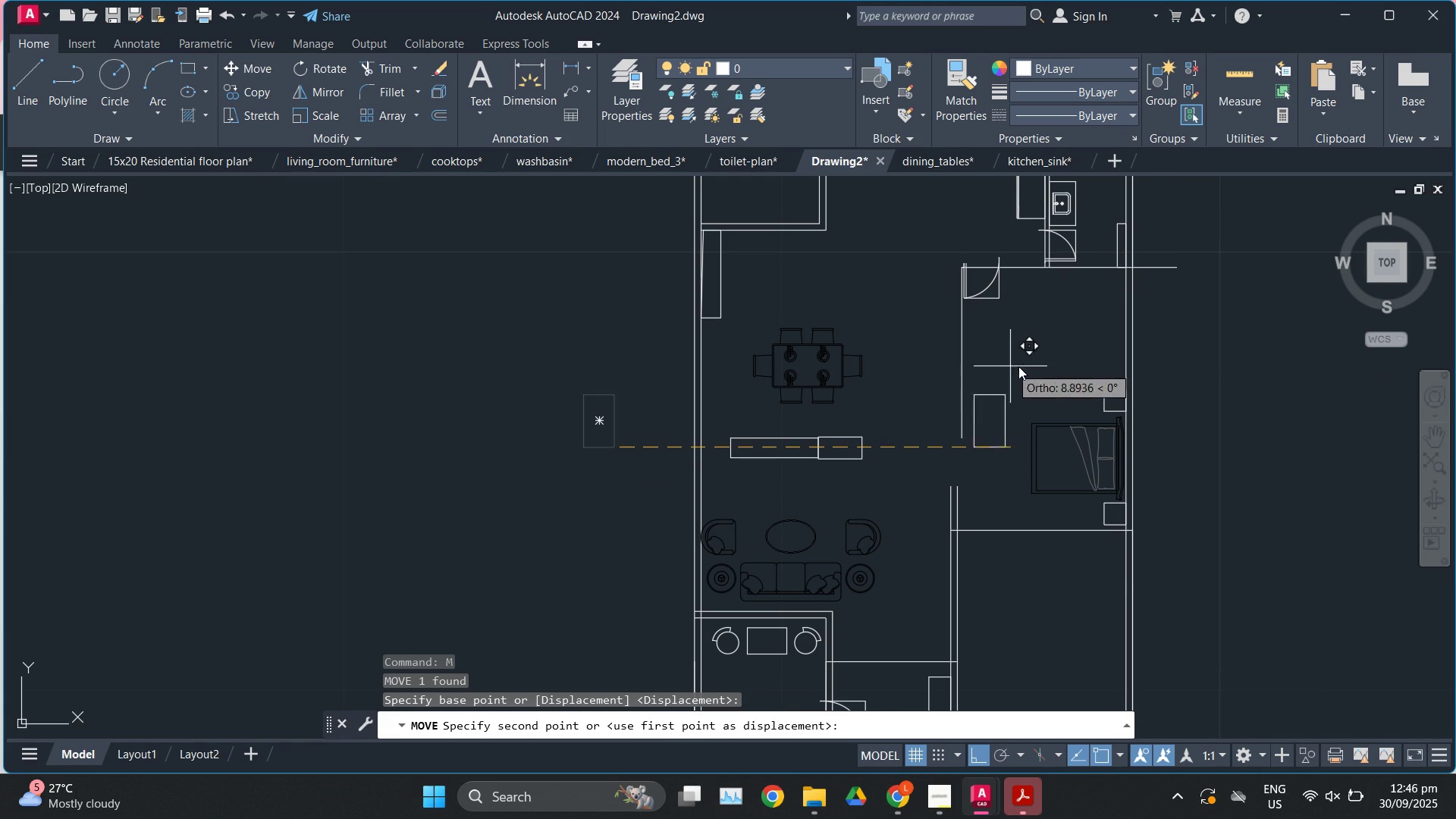 
scroll: coordinate [1056, 368], scroll_direction: up, amount: 1.0
 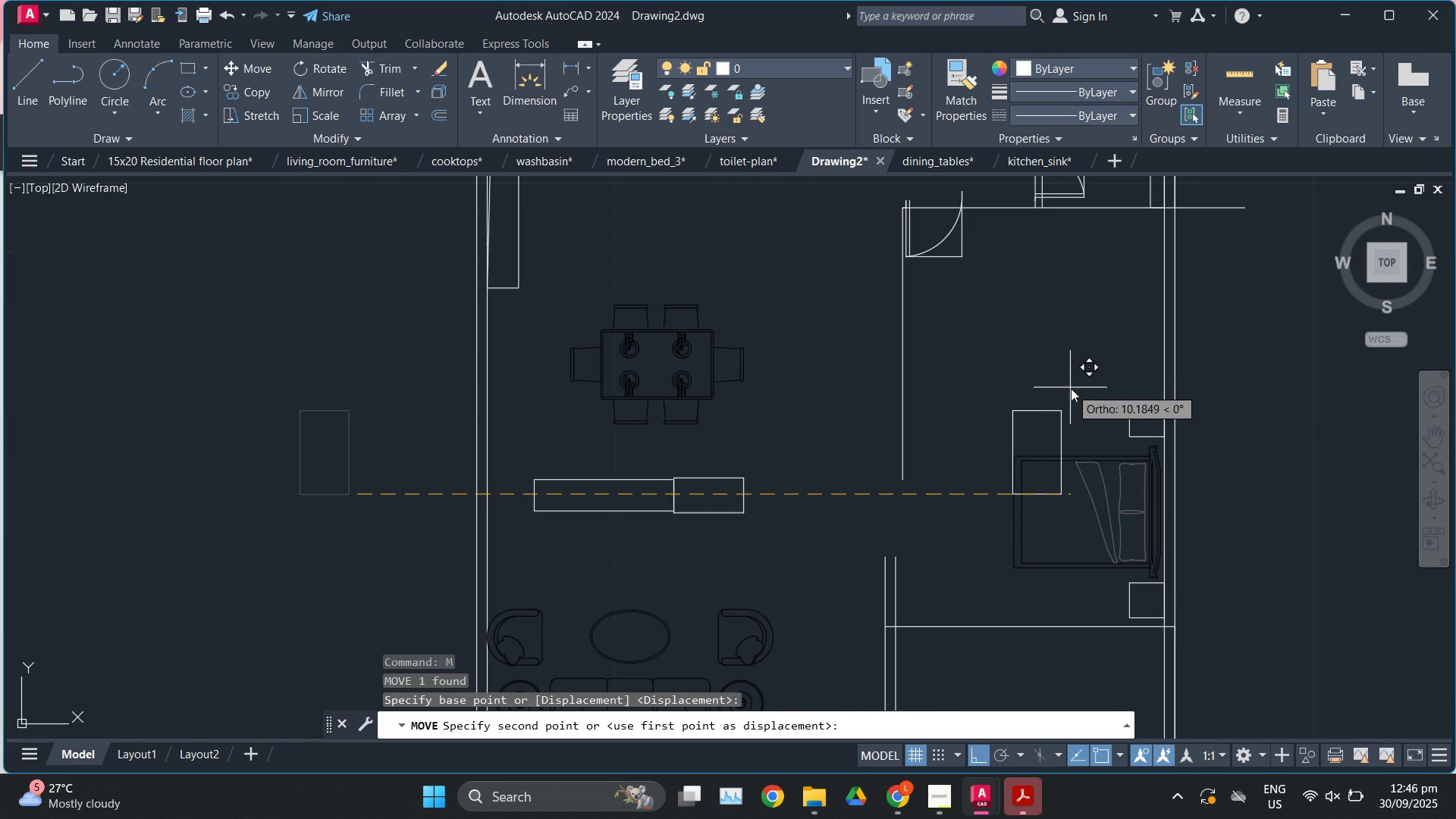 
key(F8)
 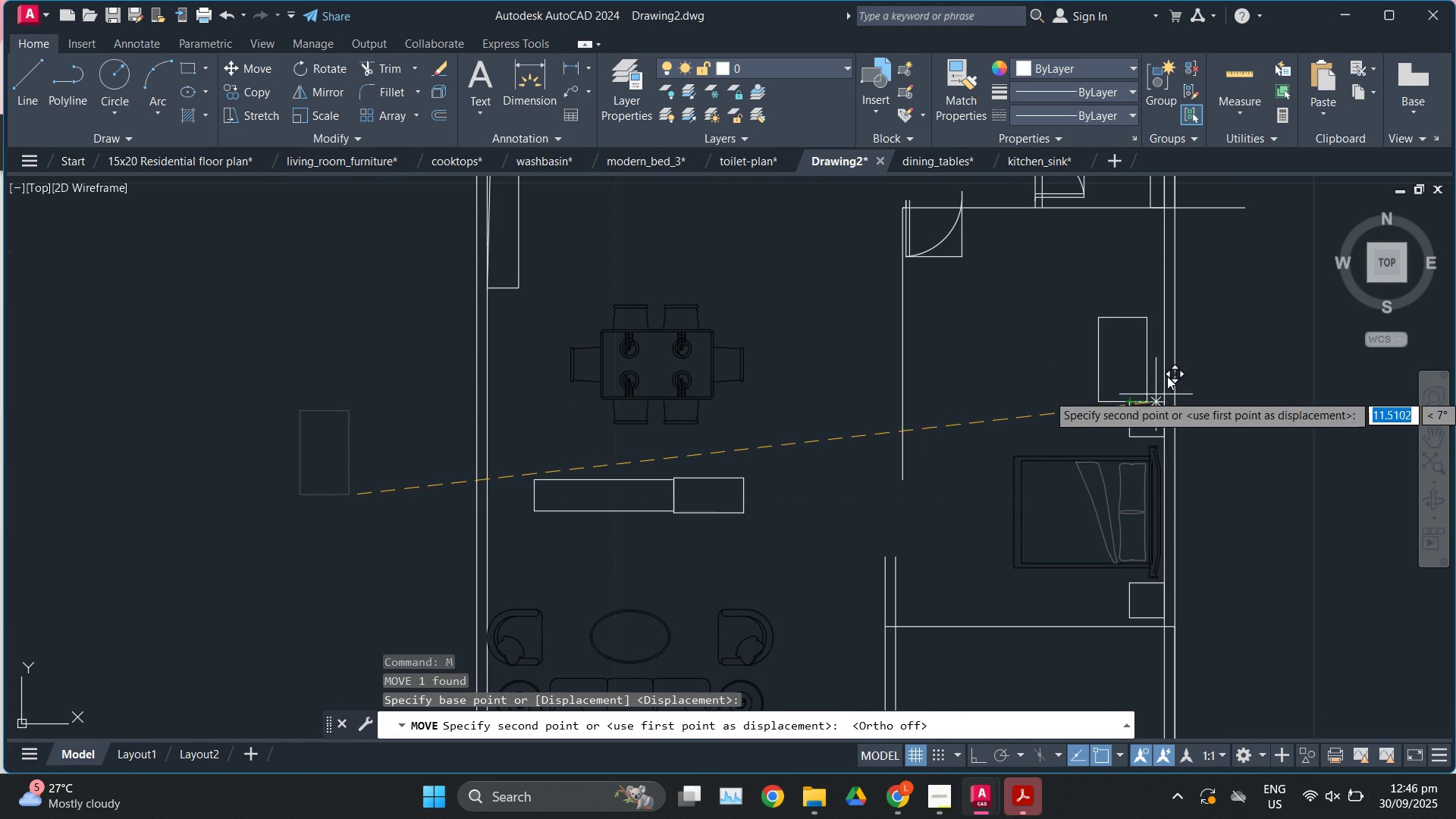 
scroll: coordinate [1167, 374], scroll_direction: up, amount: 2.0
 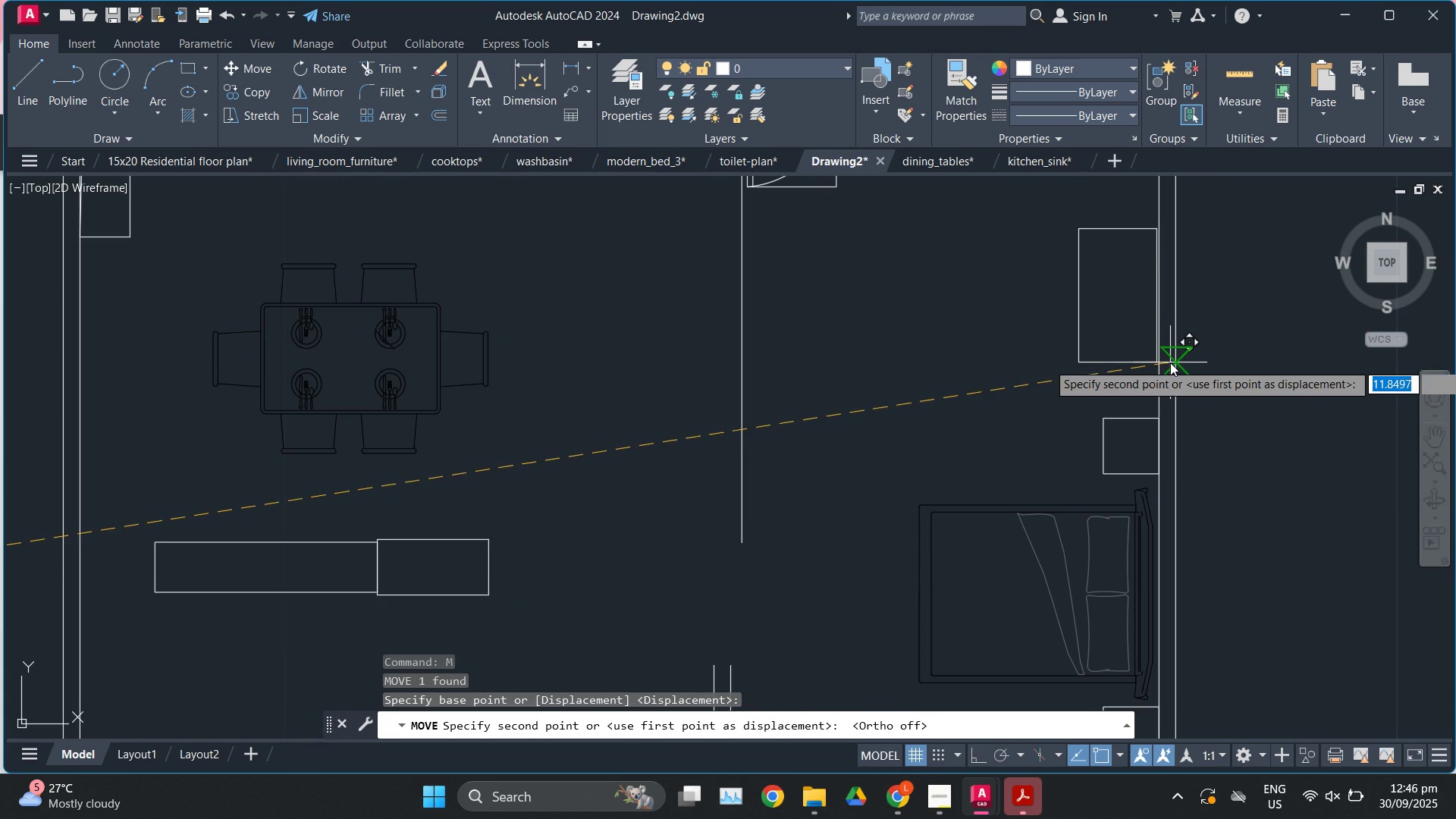 
left_click([1170, 362])
 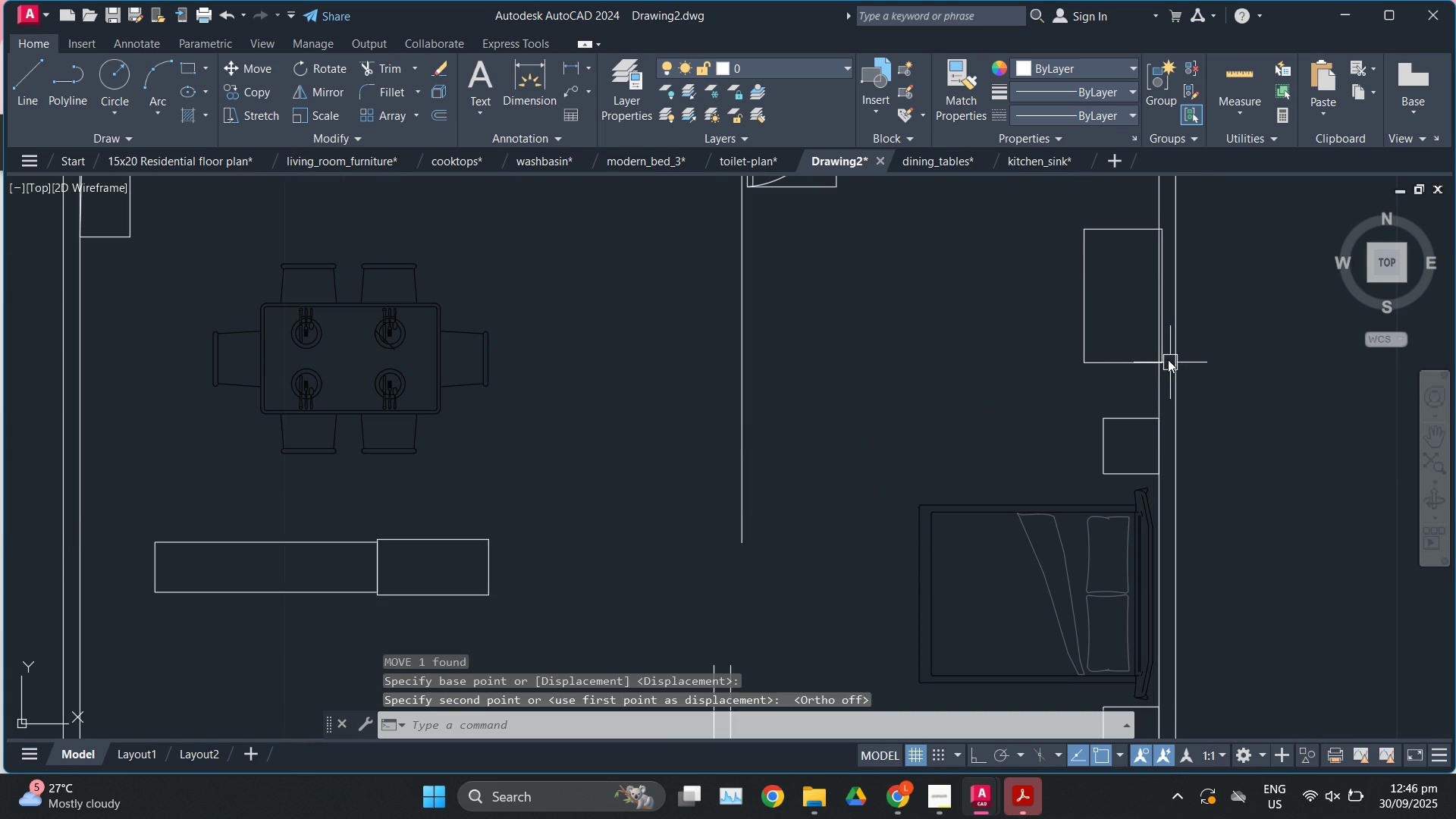 
key(Escape)
 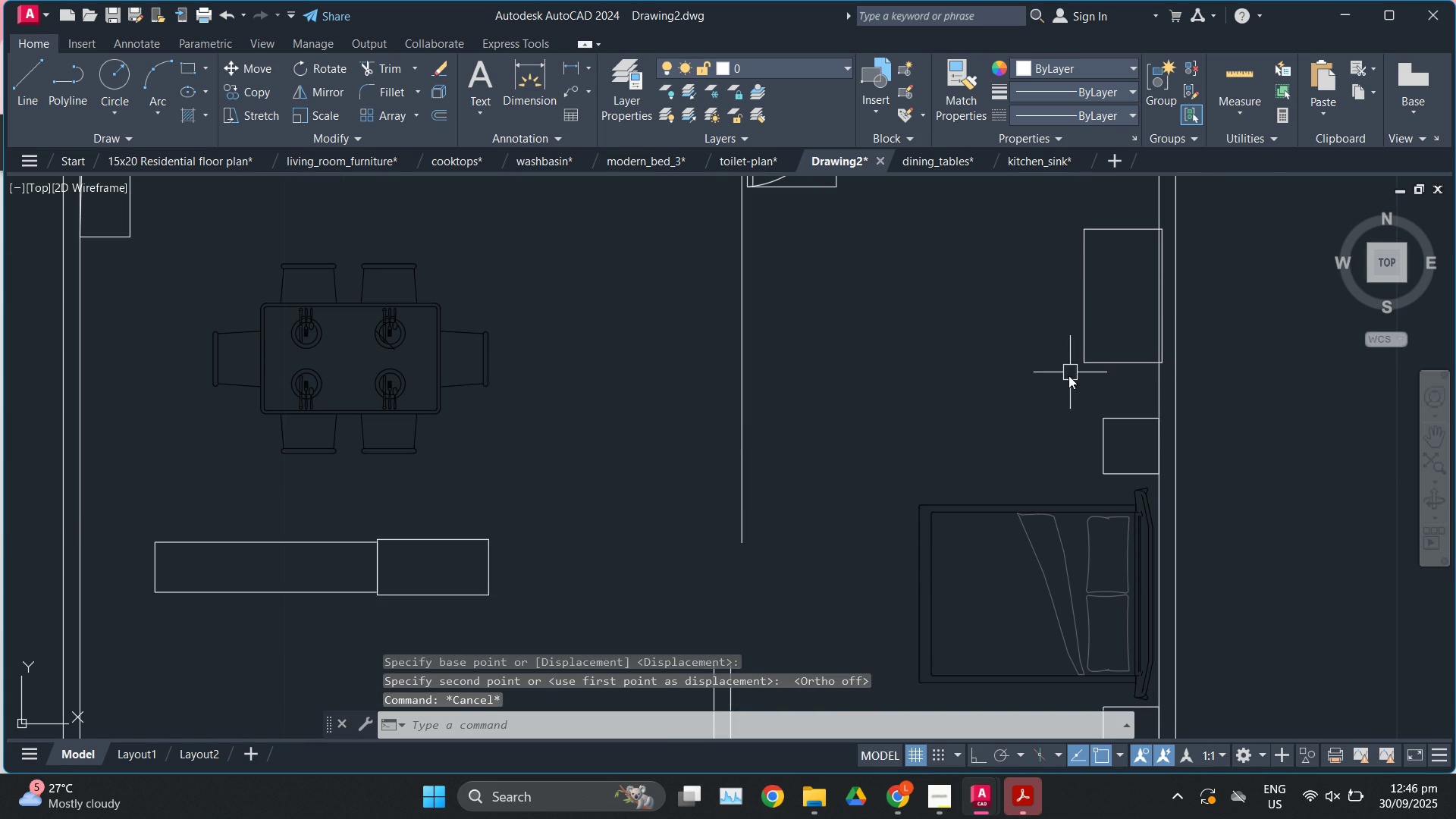 
scroll: coordinate [1068, 375], scroll_direction: down, amount: 1.0
 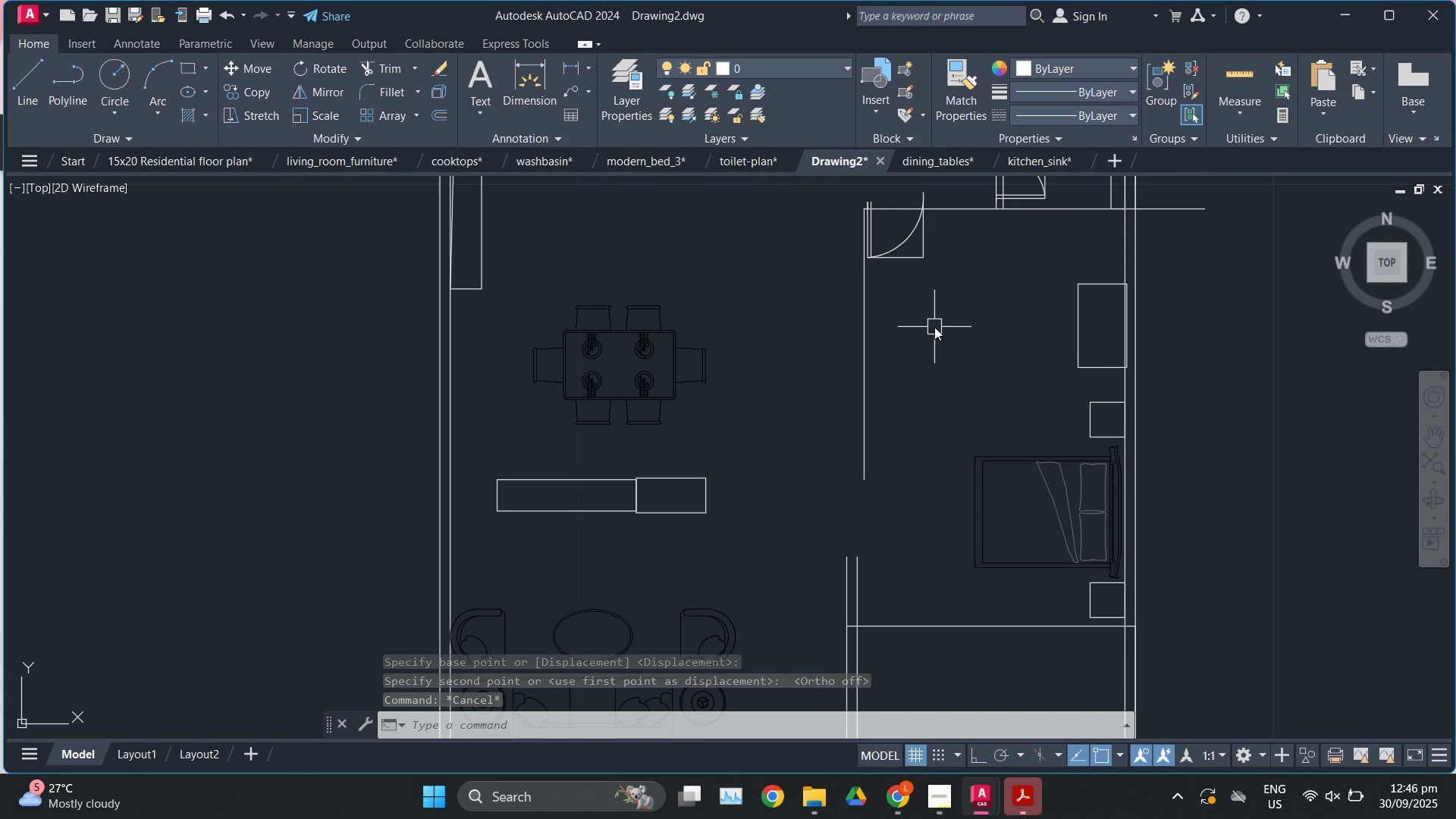 
wait(8.46)
 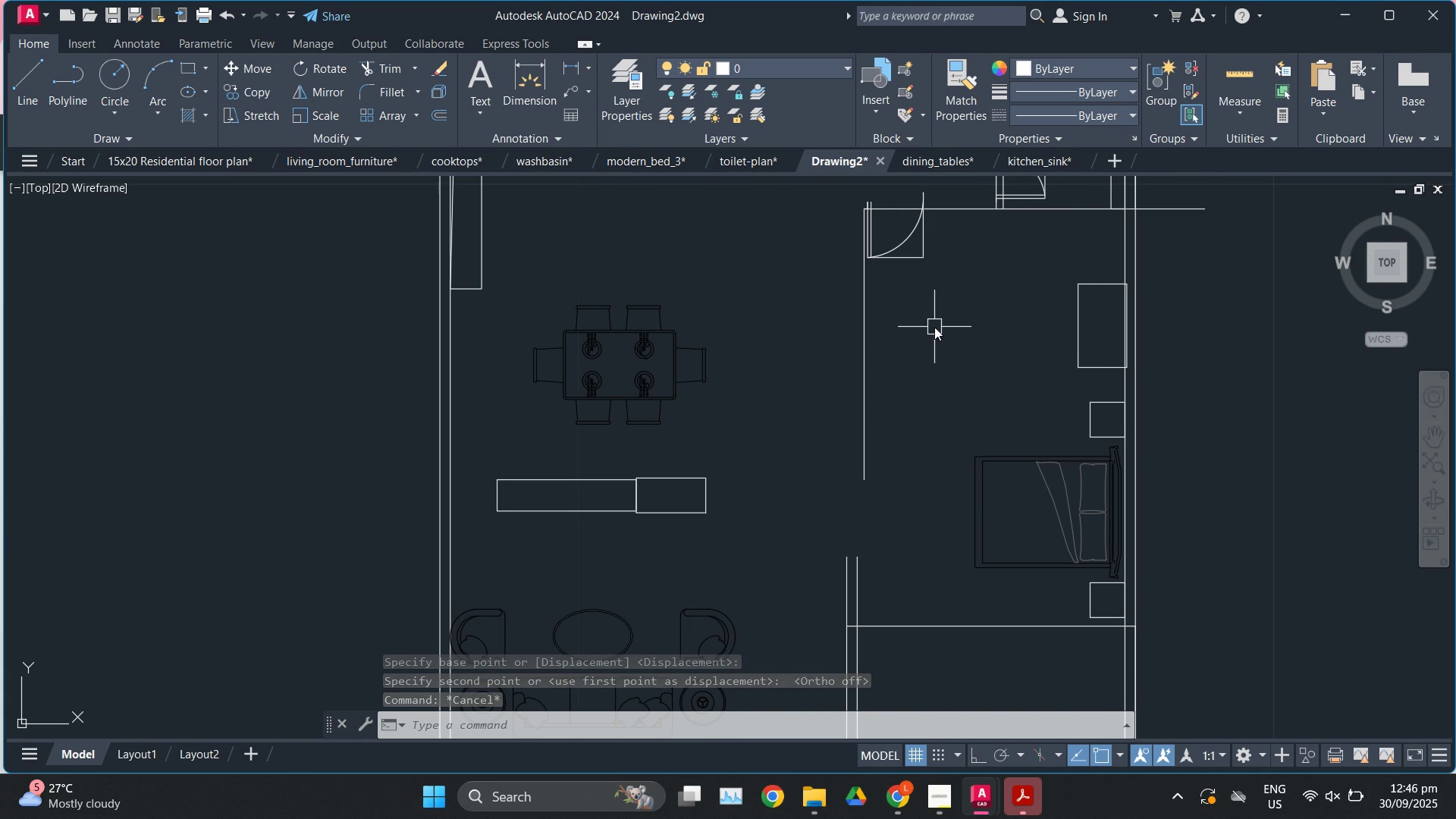 
type(pl)
 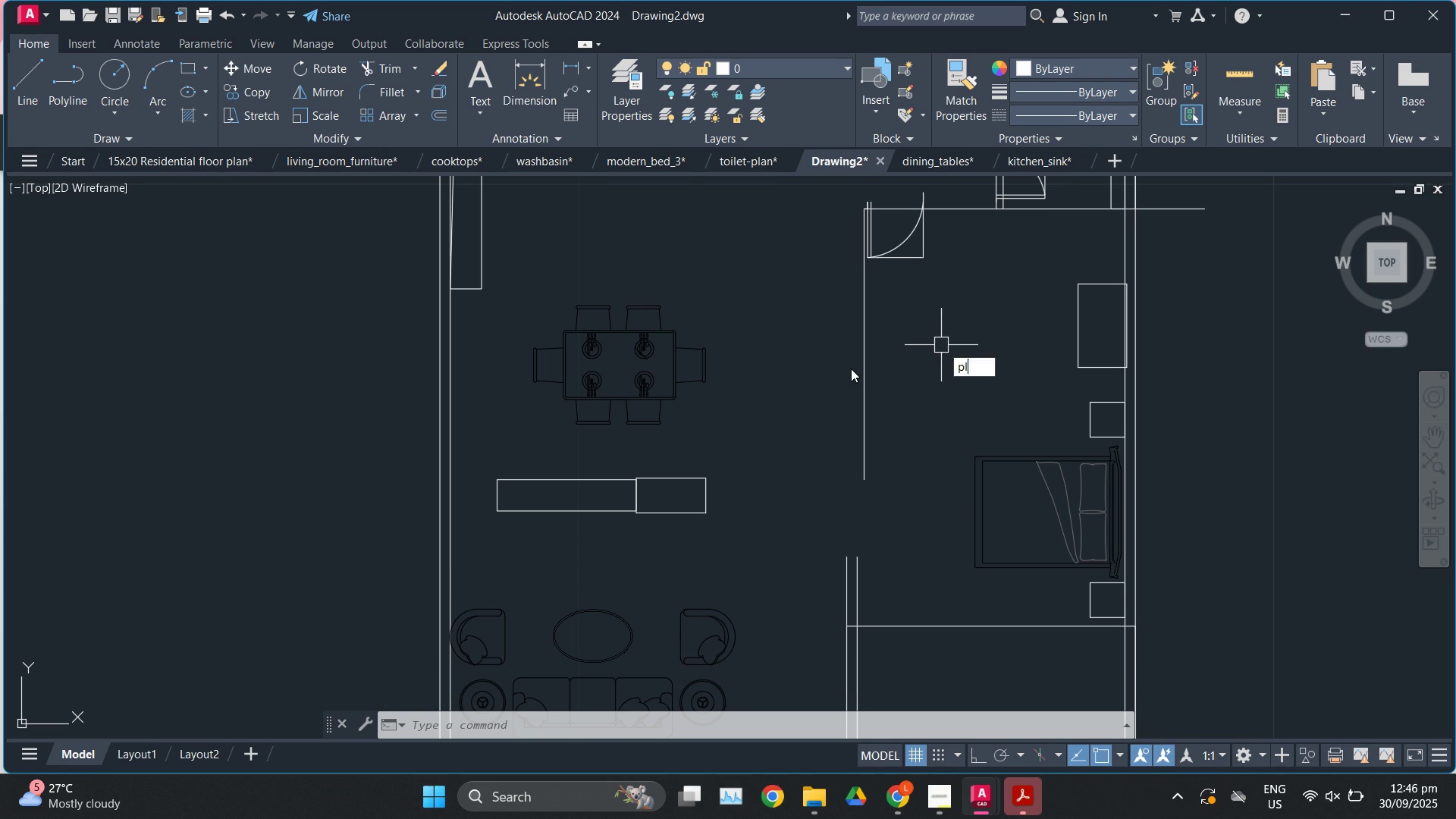 
key(Enter)
 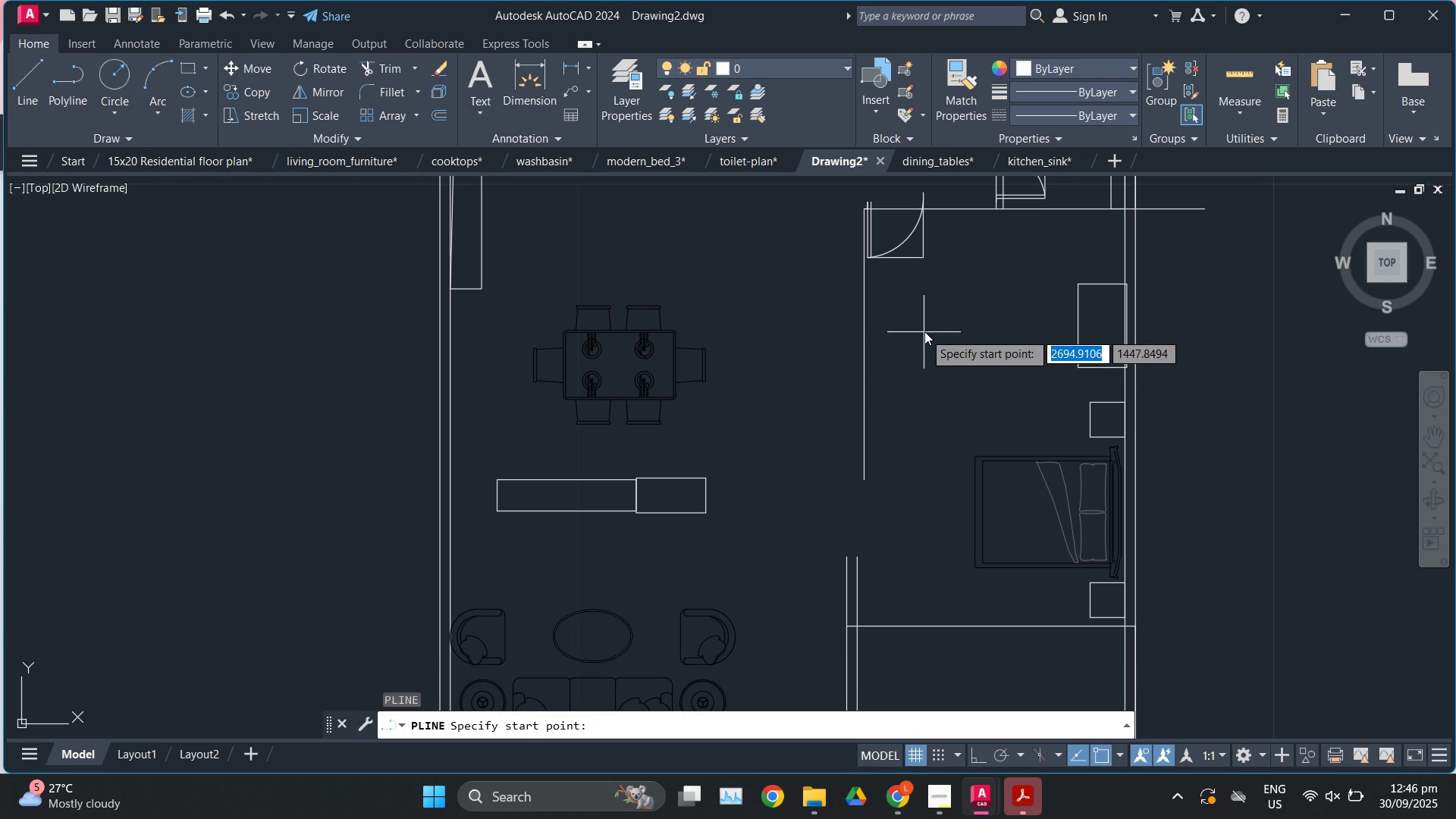 
left_click([924, 331])
 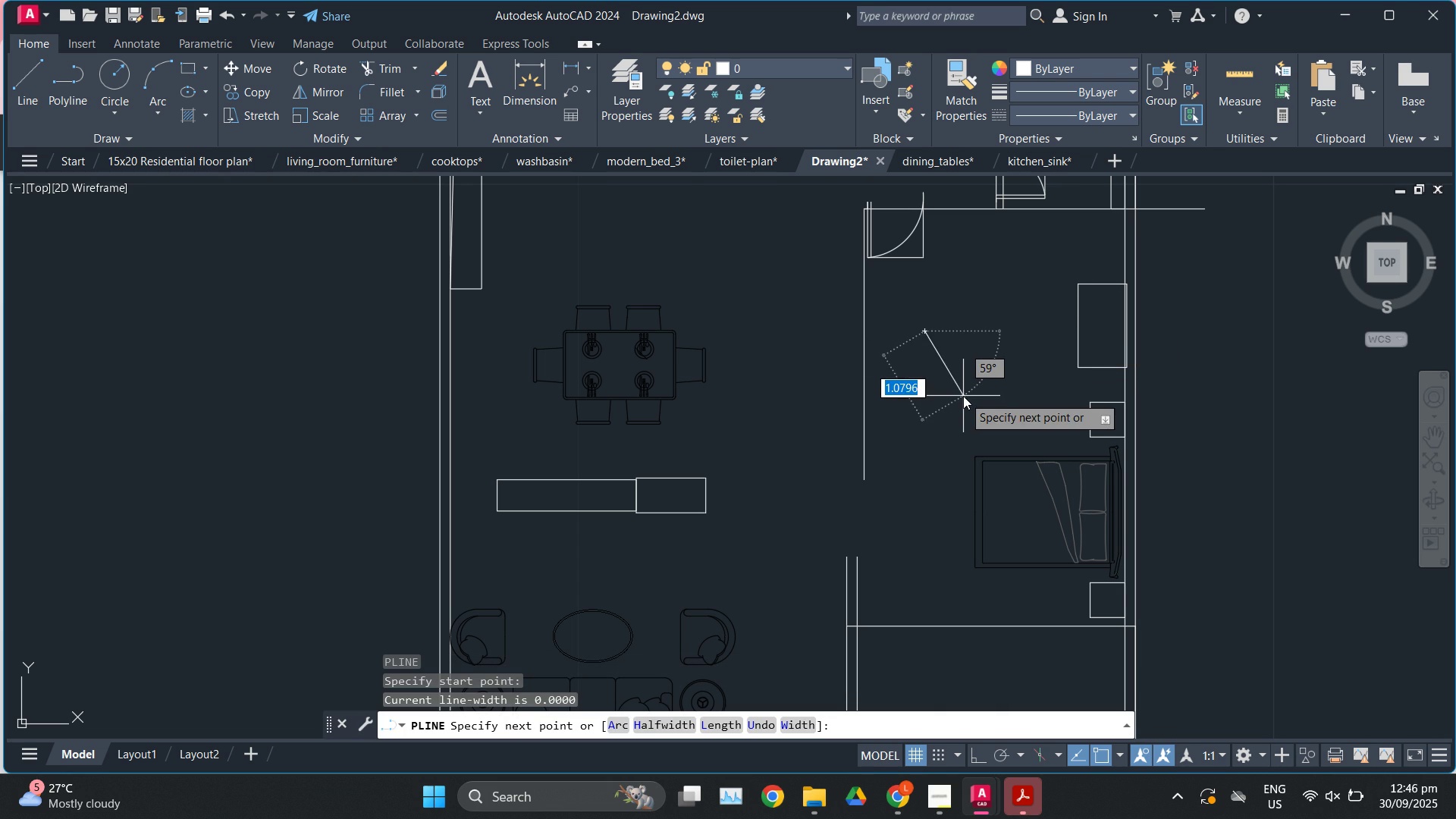 
key(F8)
 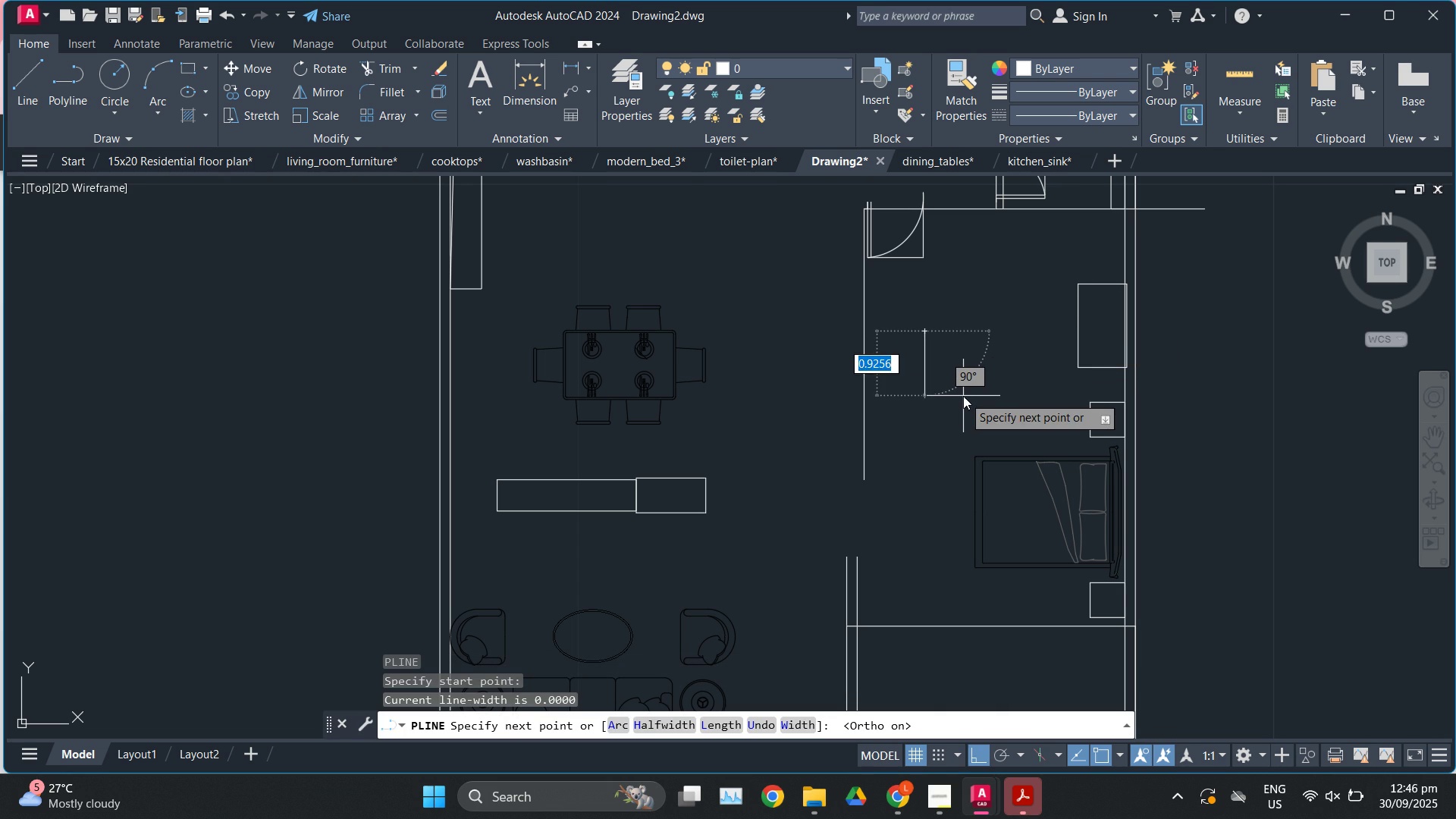 
key(Numpad0)
 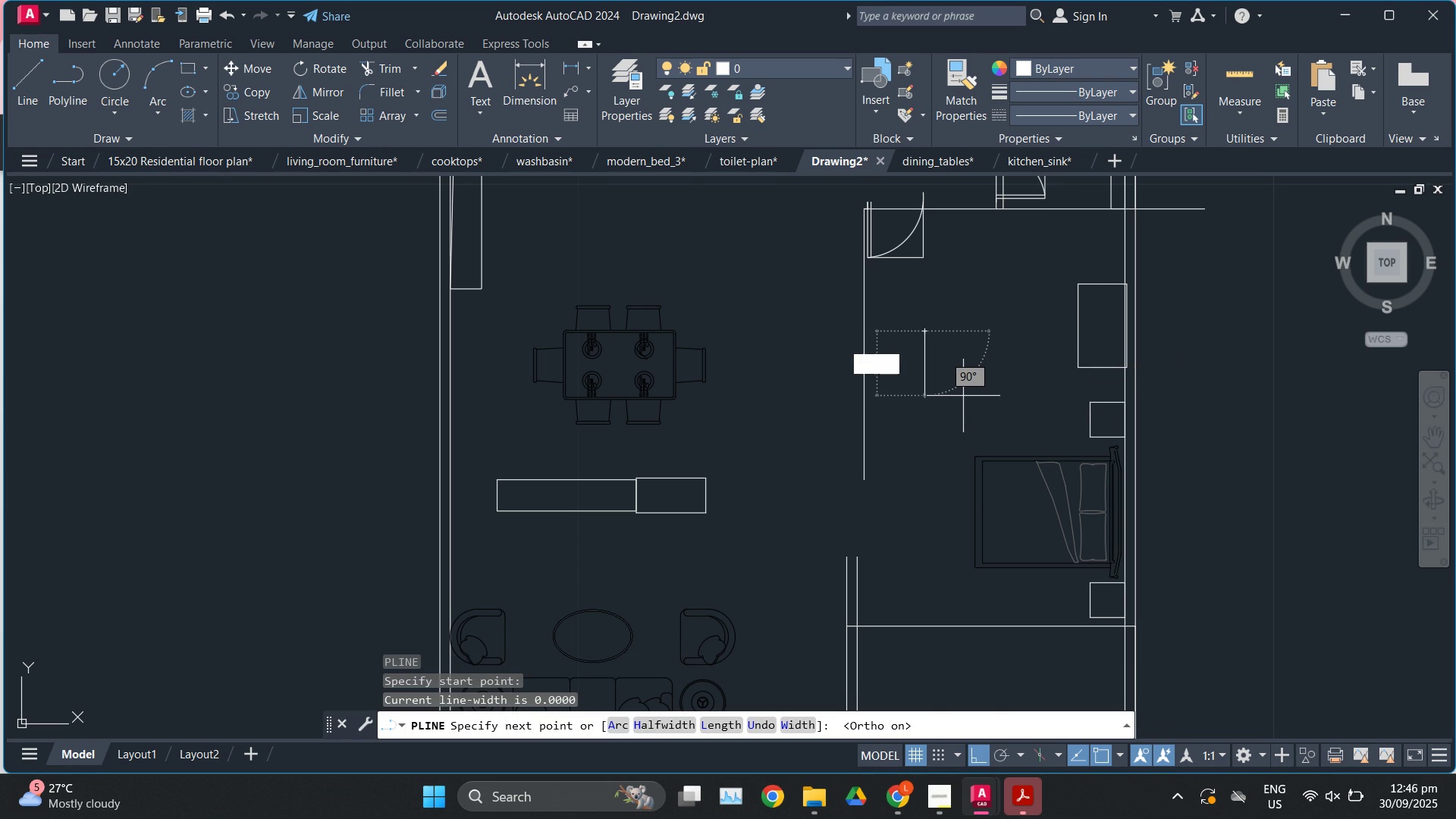 
key(NumpadDecimal)
 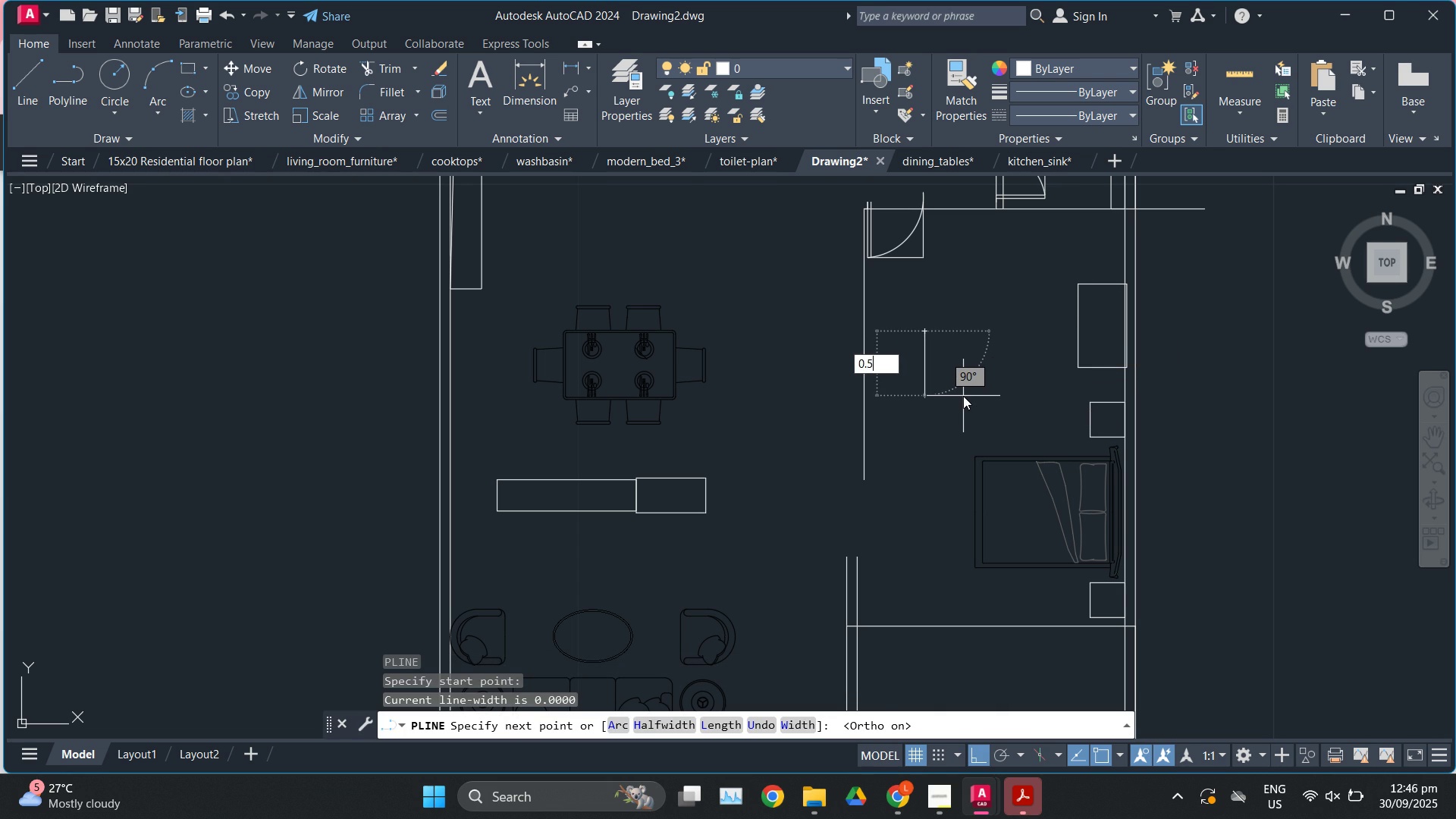 
key(Numpad5)
 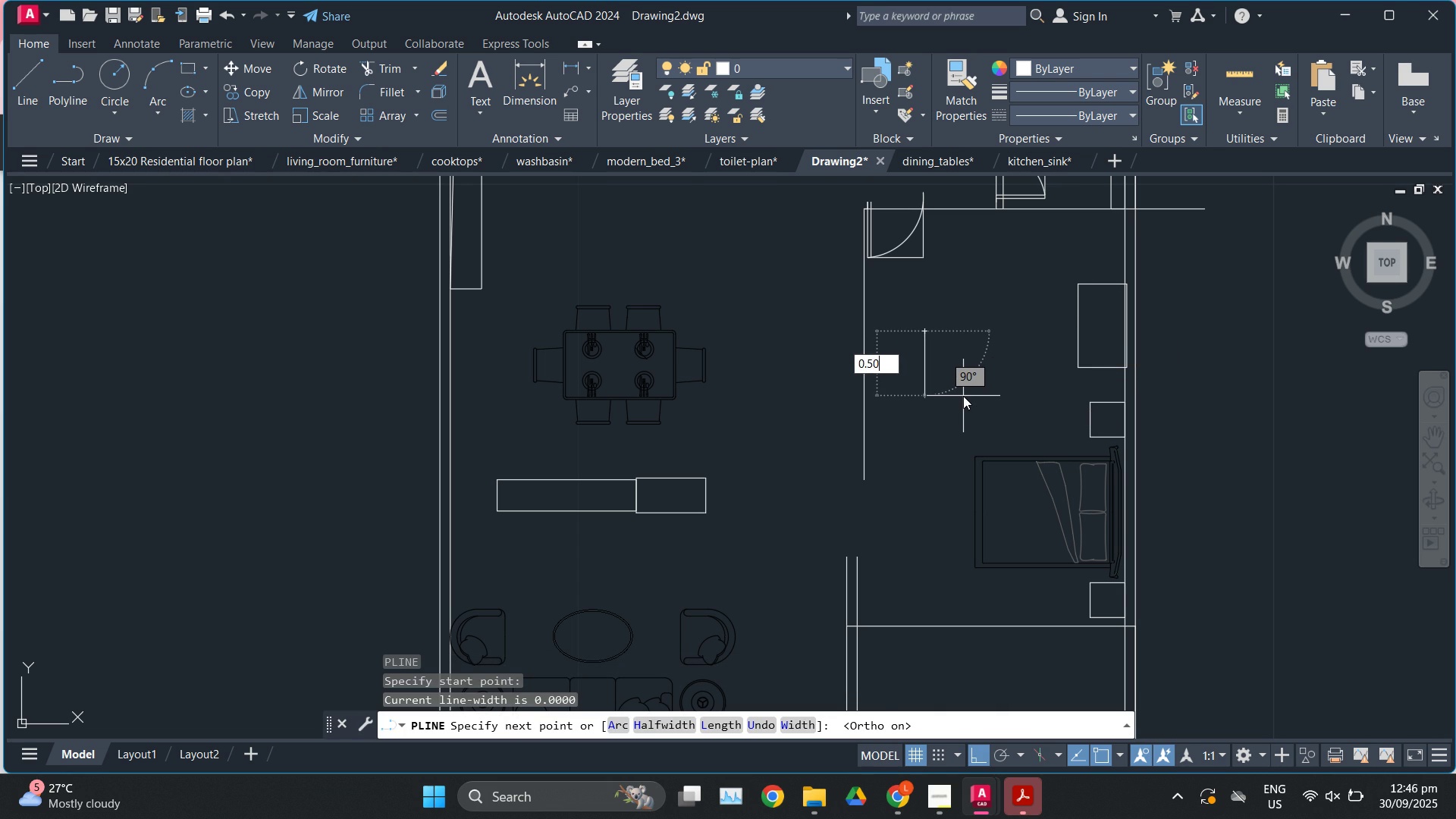 
key(Numpad0)
 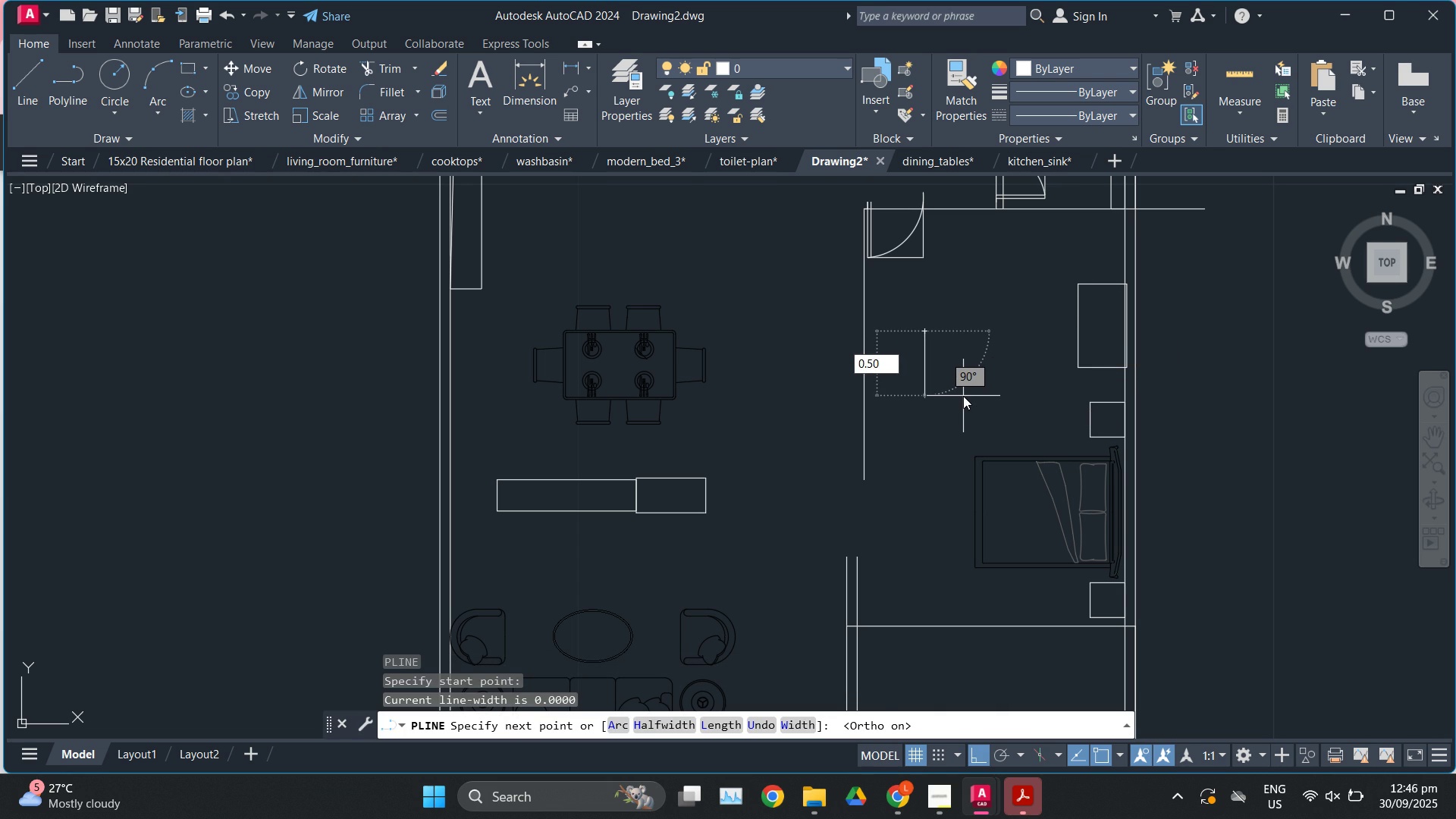 
key(Enter)
 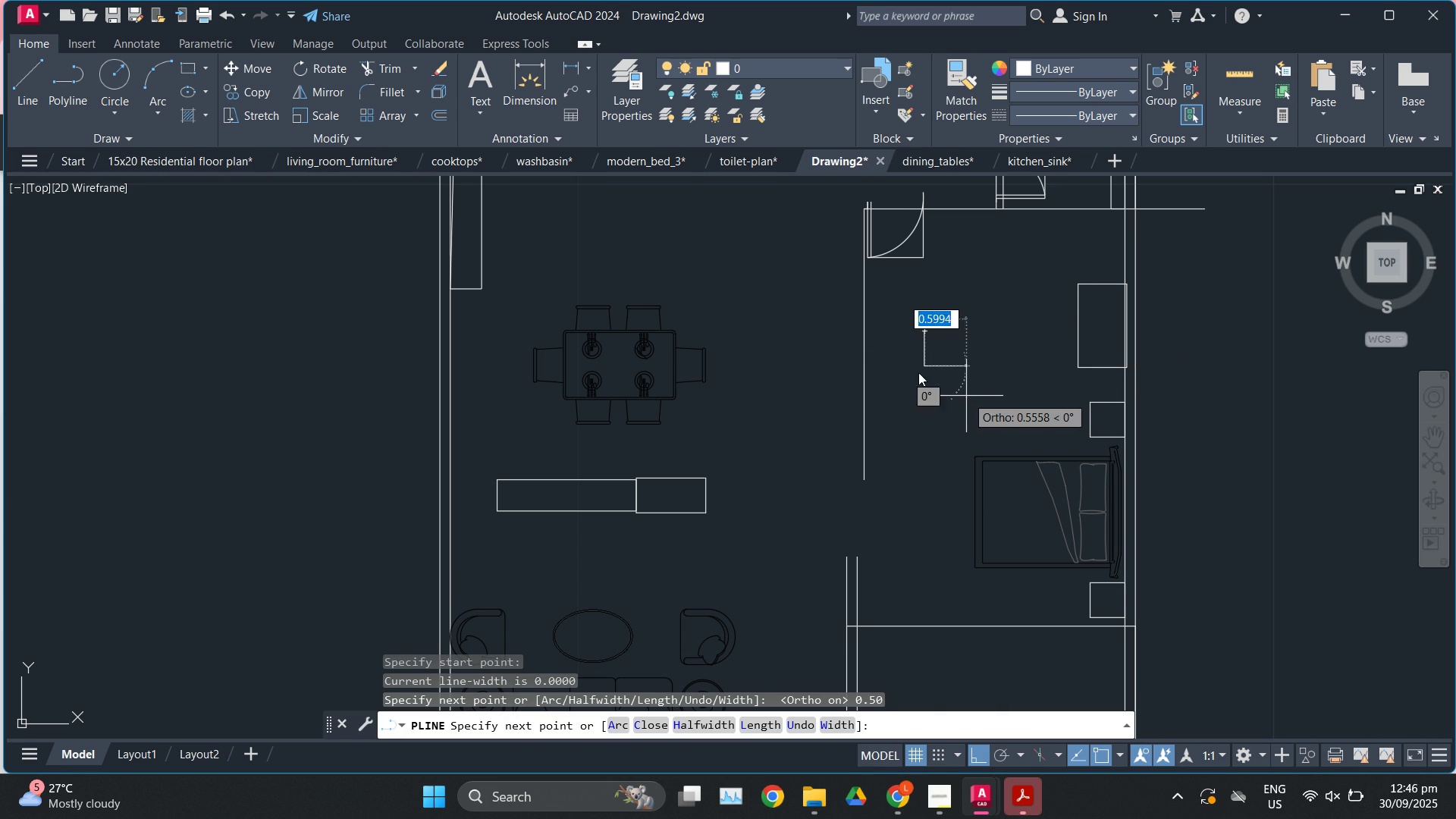 
scroll: coordinate [949, 287], scroll_direction: up, amount: 2.0
 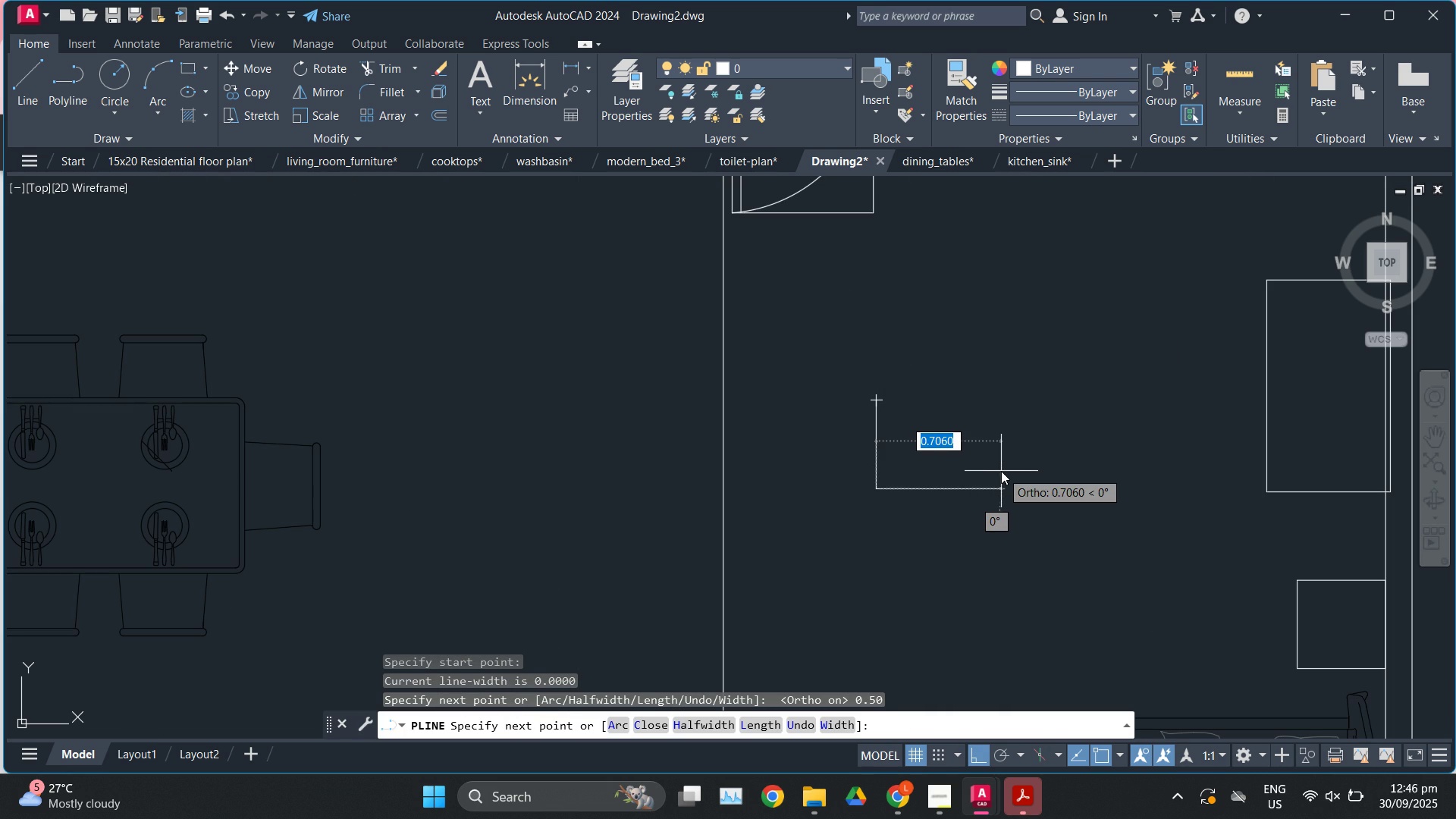 
key(Numpad0)
 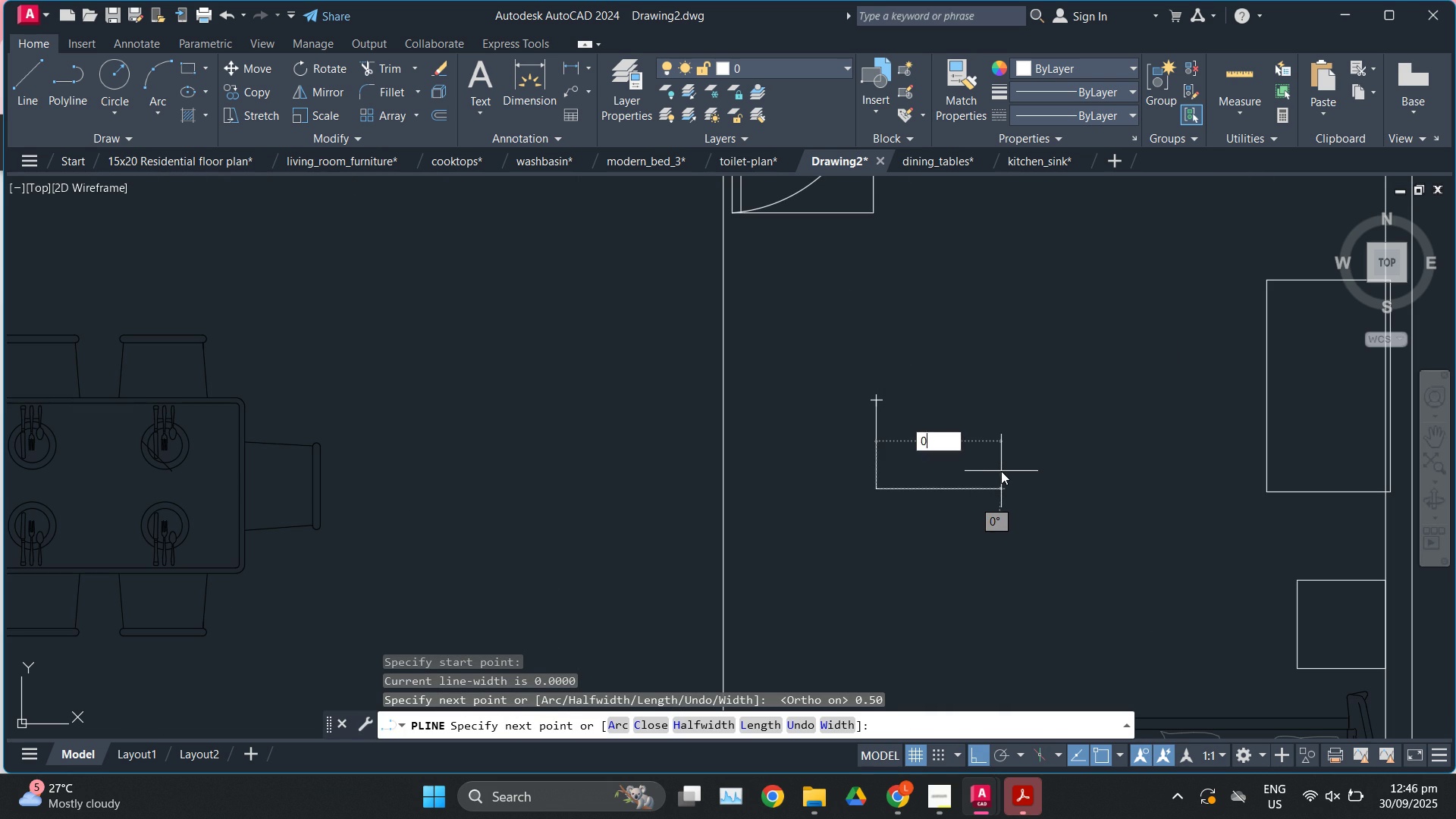 
key(NumpadDecimal)
 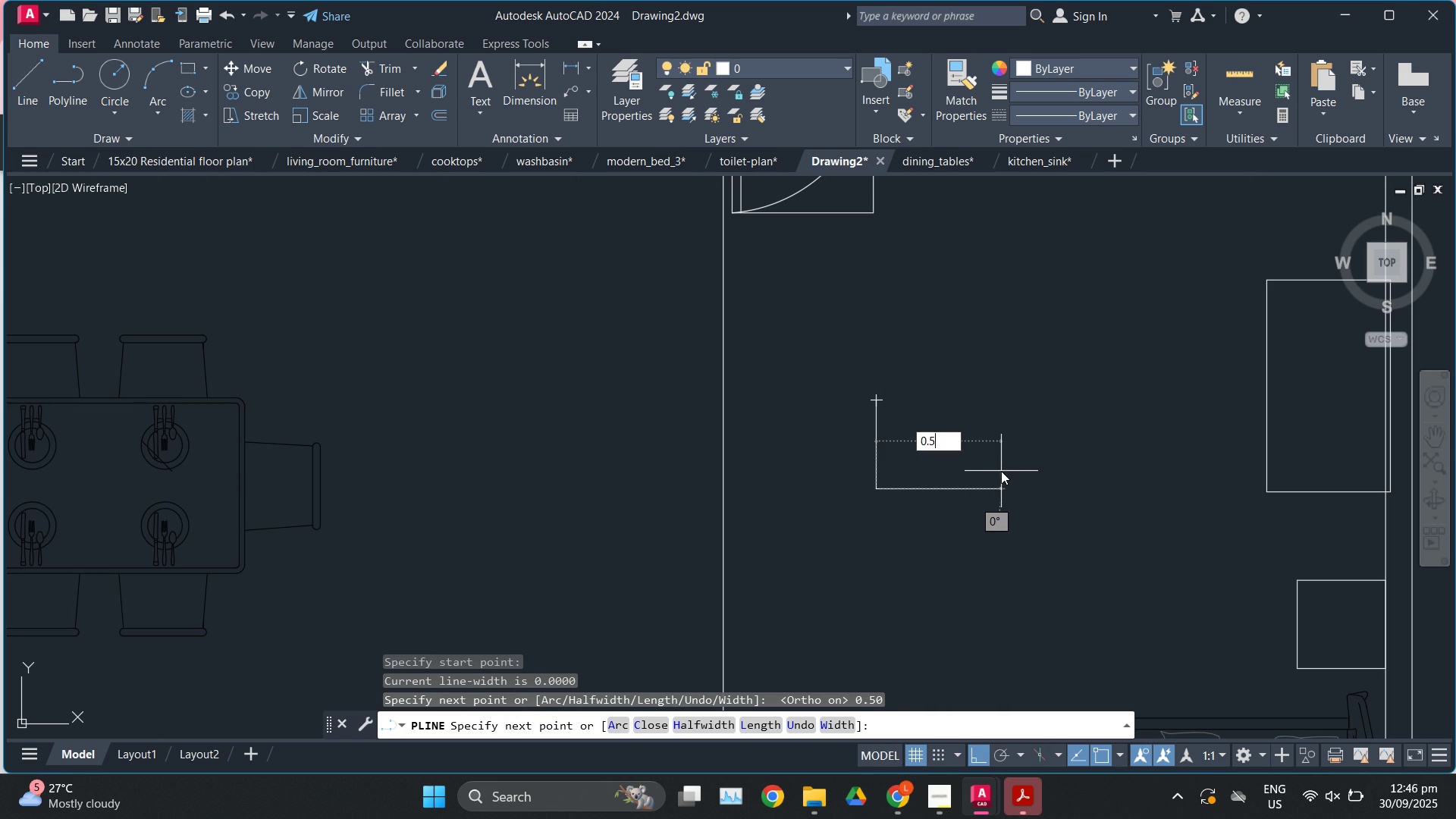 
key(Numpad5)
 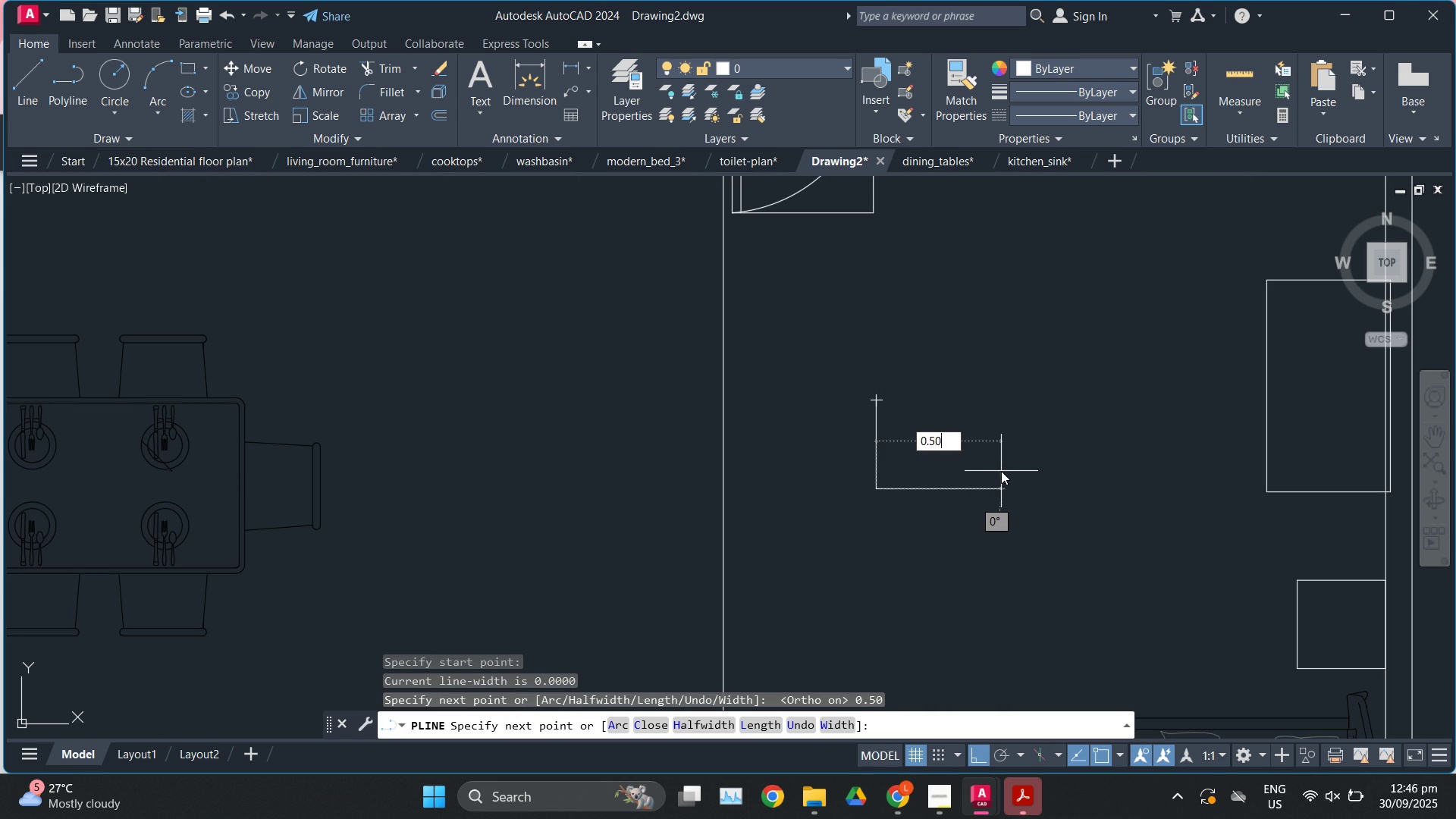 
key(Numpad0)
 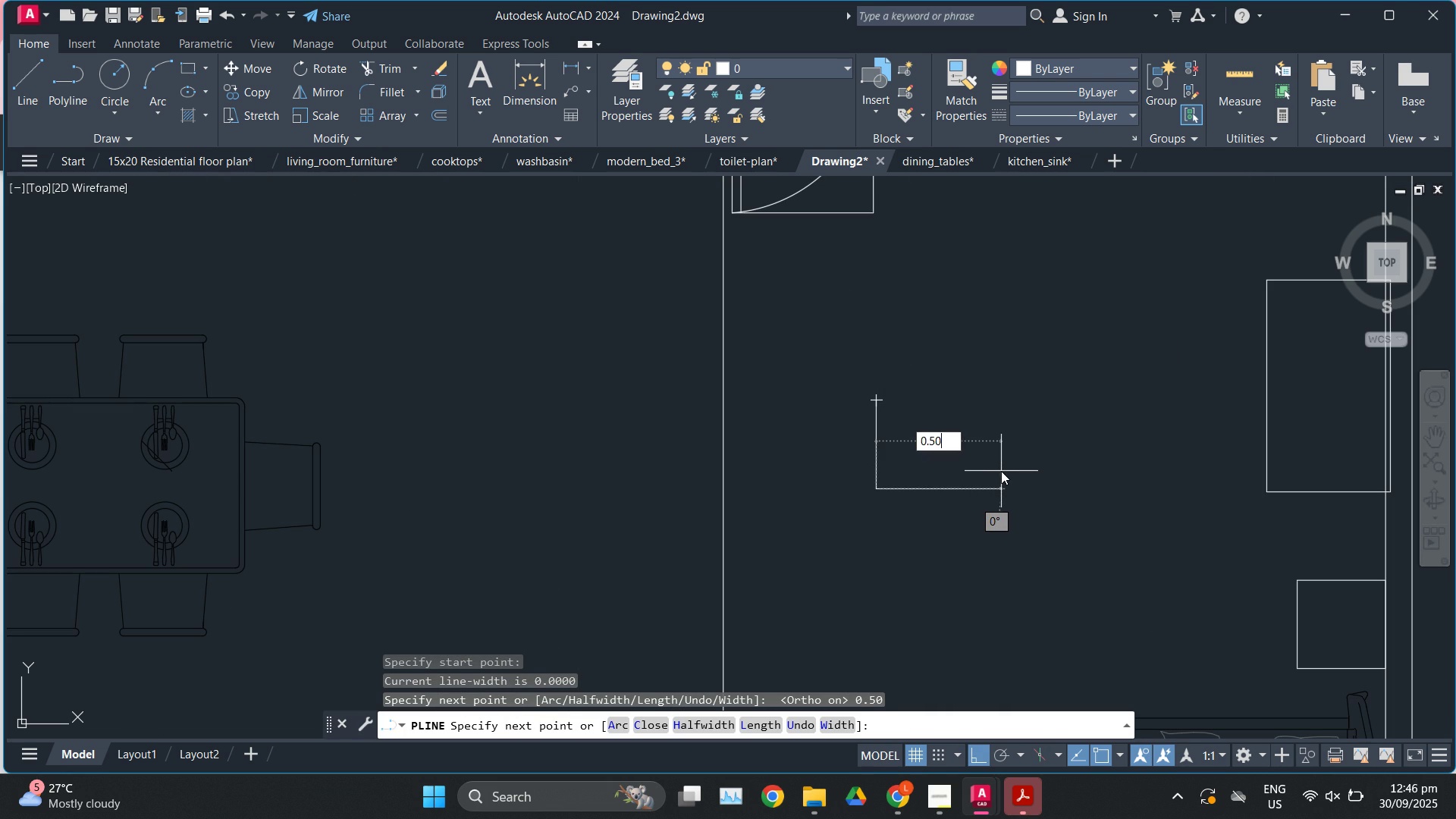 
key(Enter)
 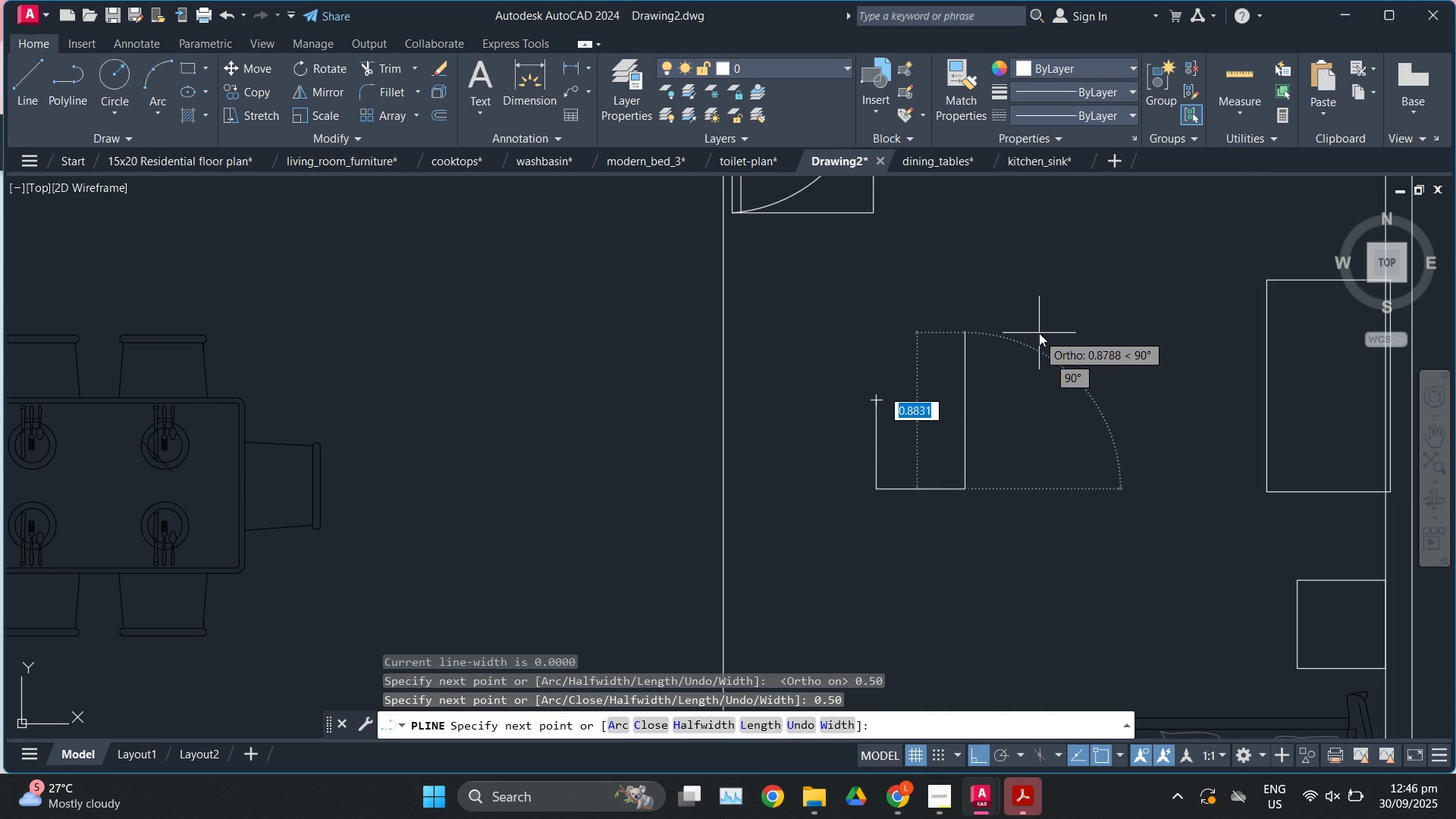 
key(Numpad0)
 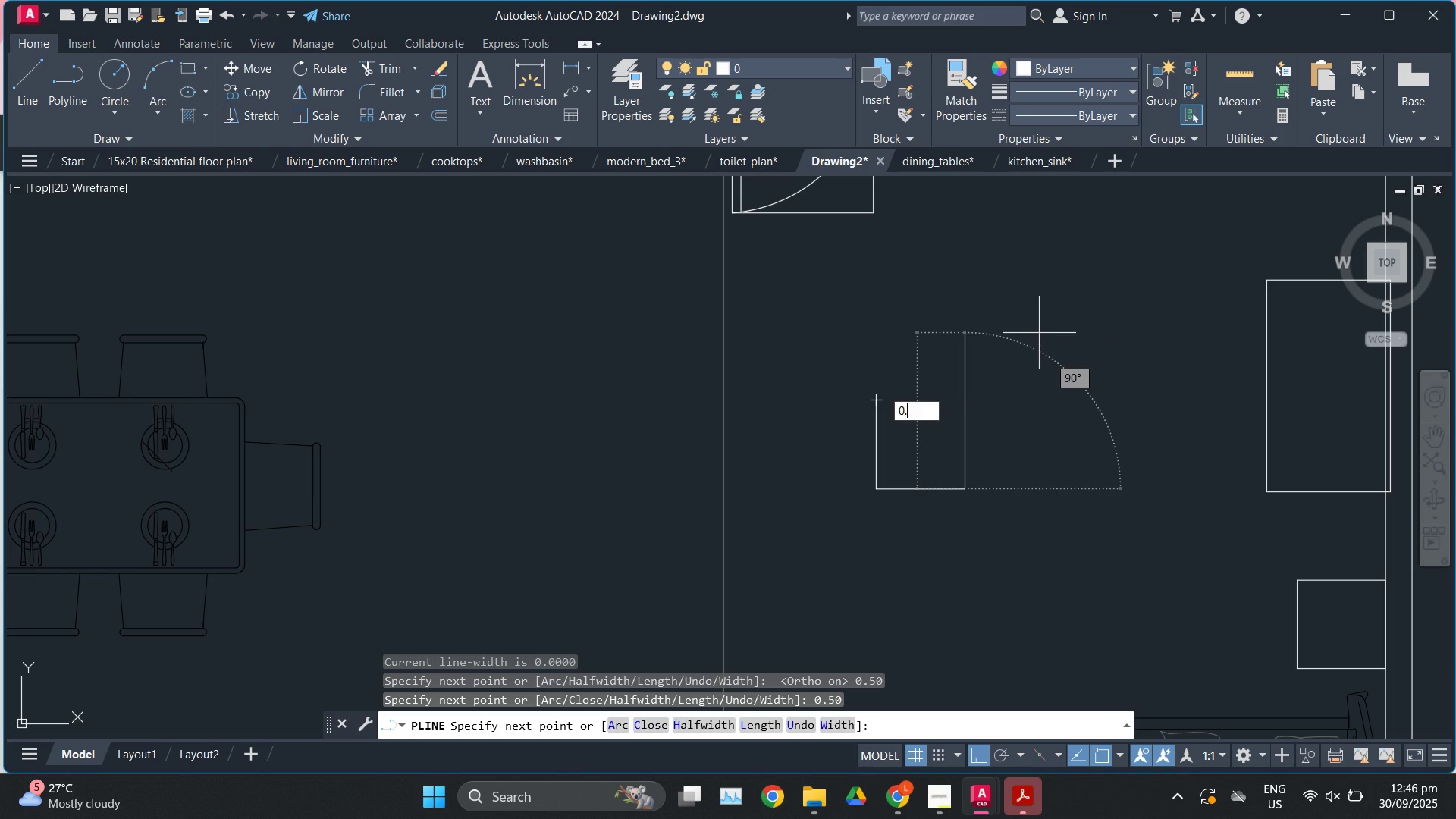 
key(NumpadDecimal)
 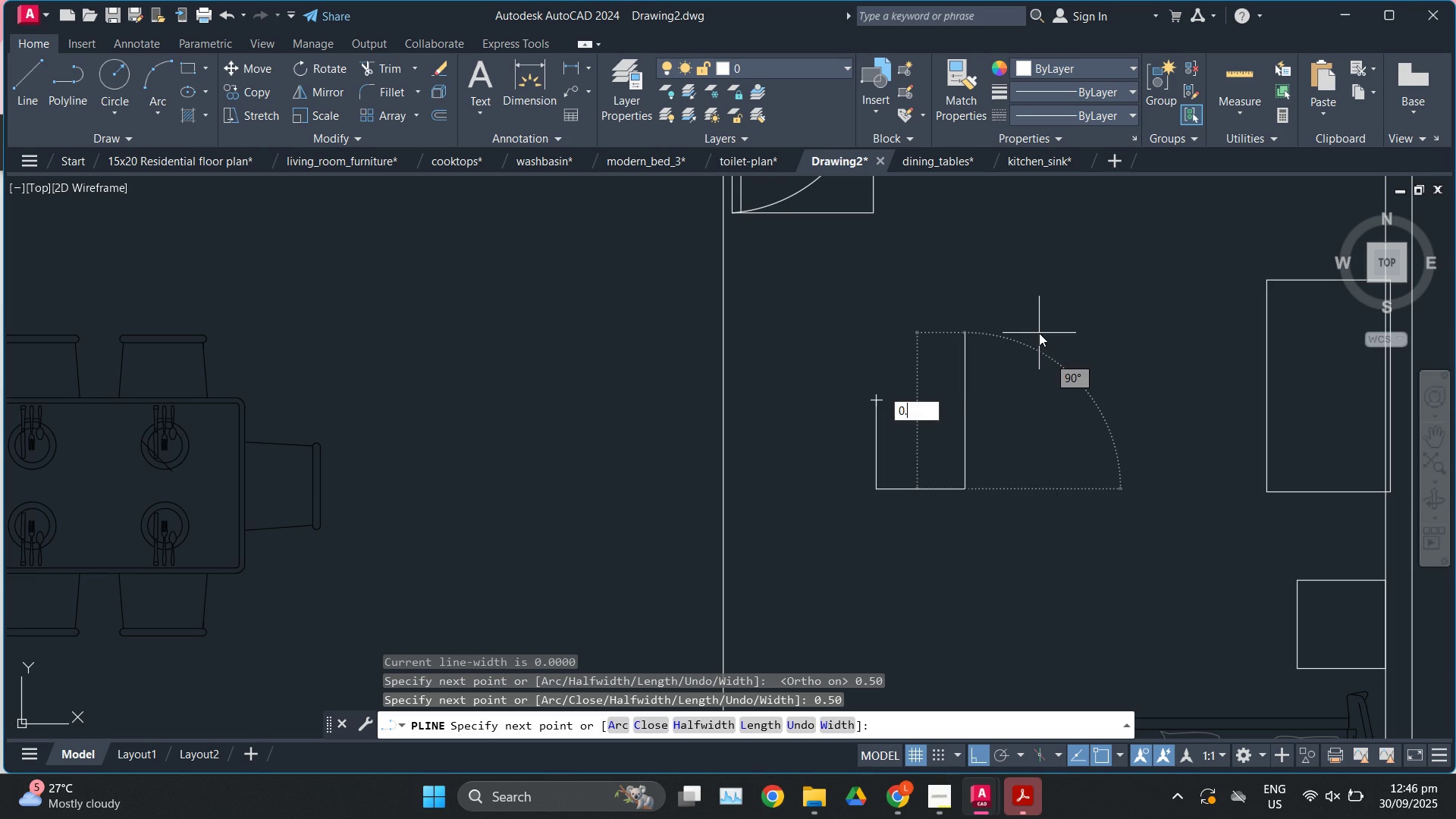 
key(Numpad5)
 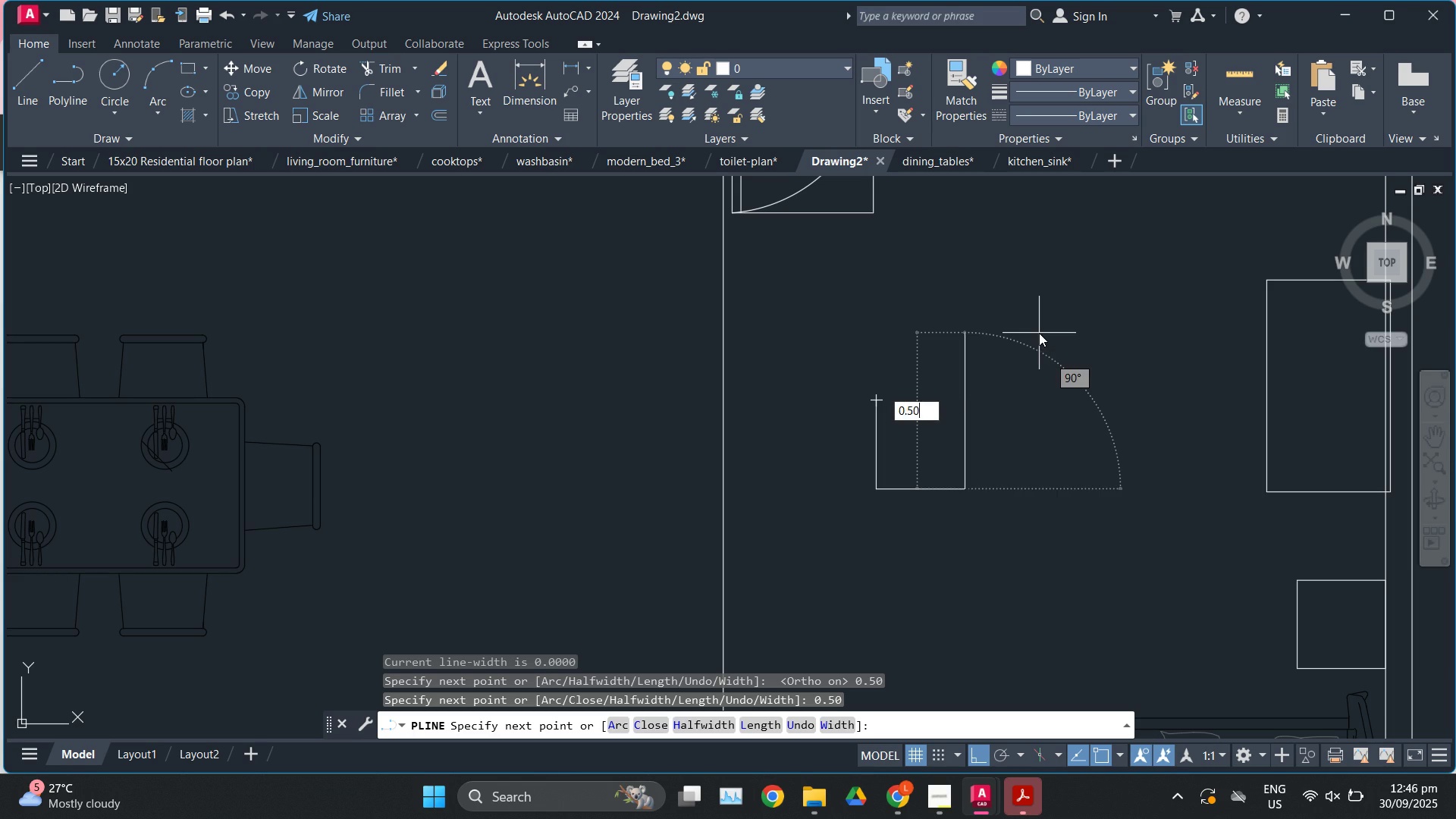 
key(Numpad0)
 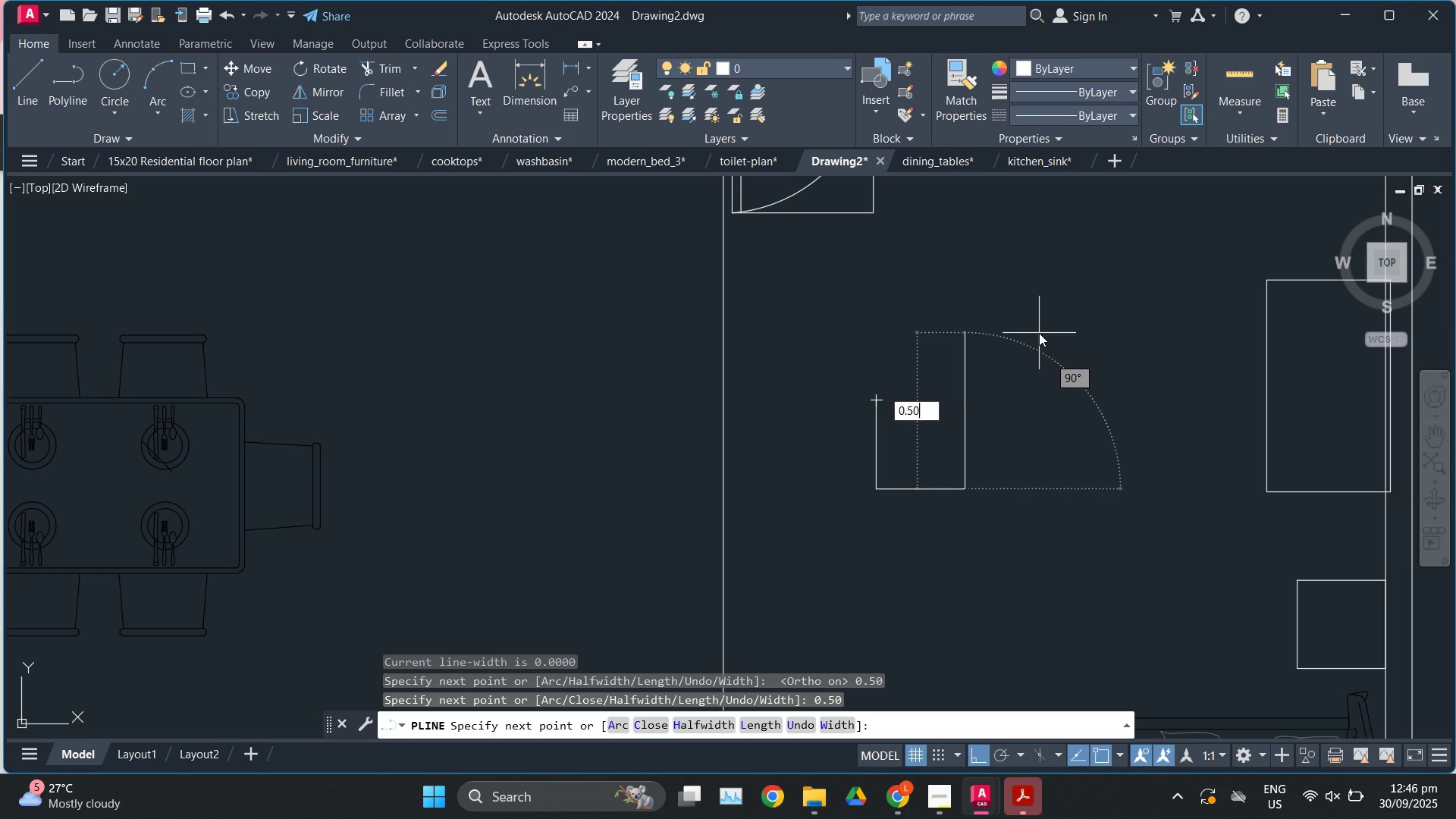 
key(Enter)
 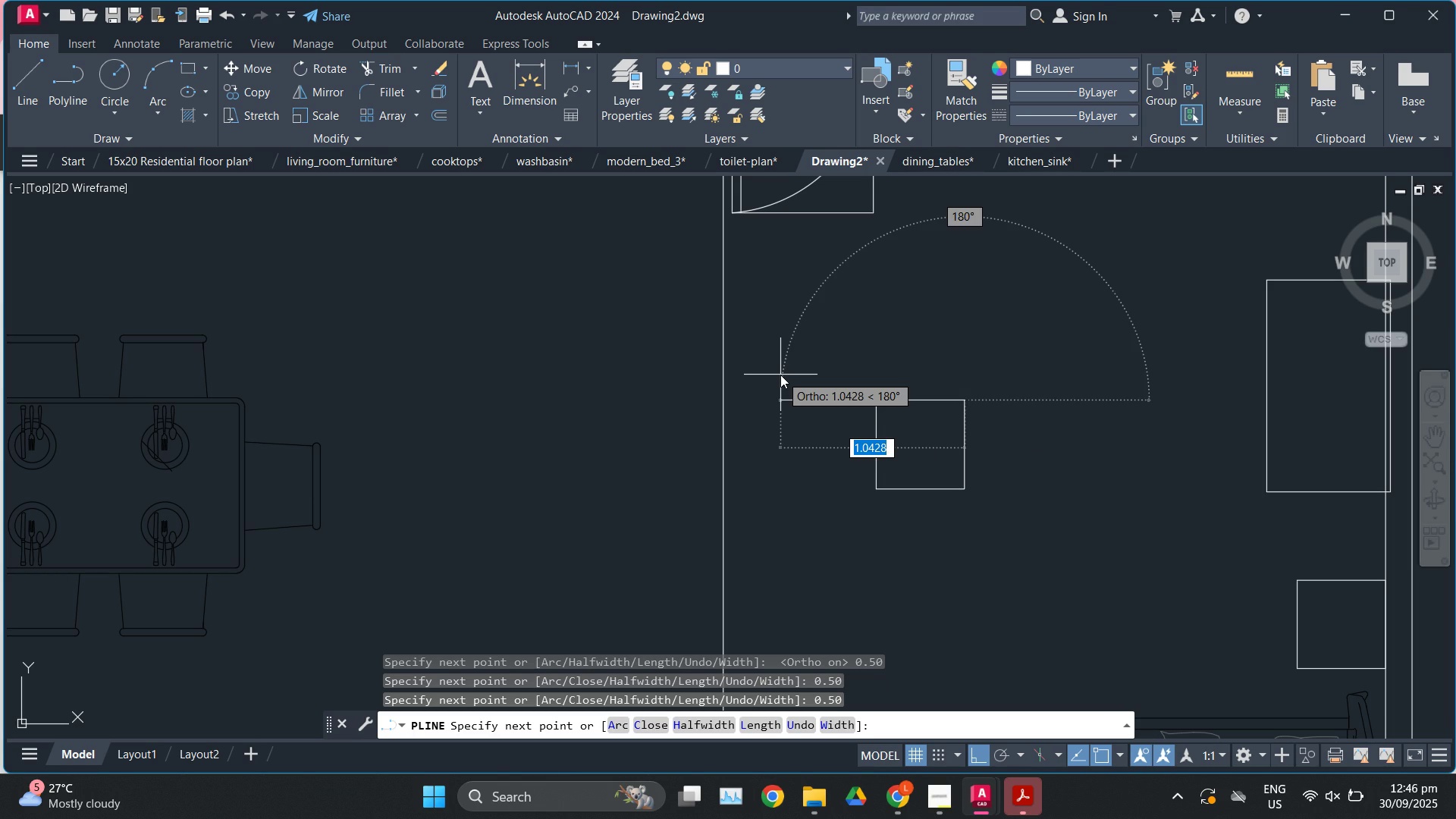 
key(C)
 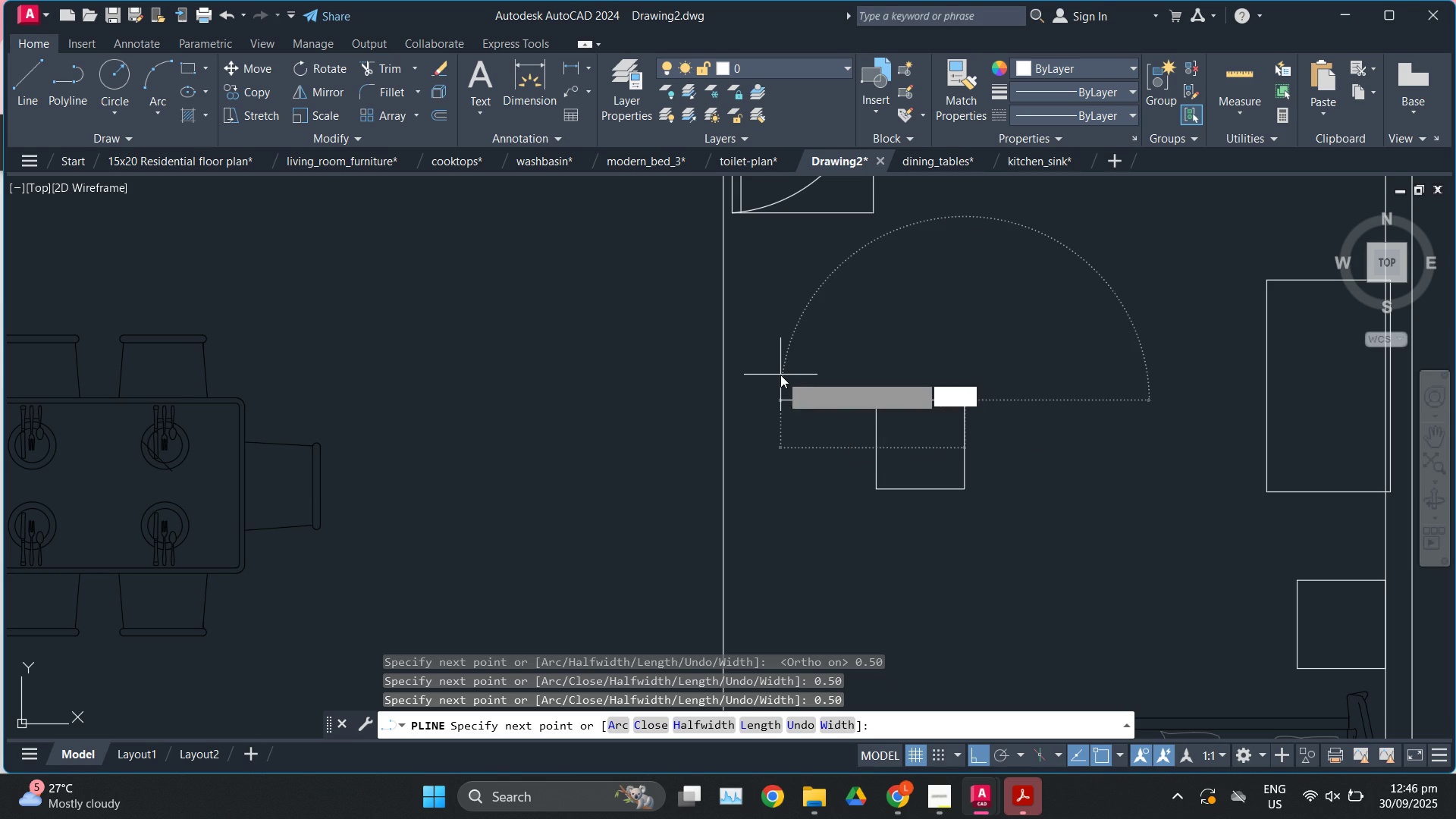 
key(Enter)
 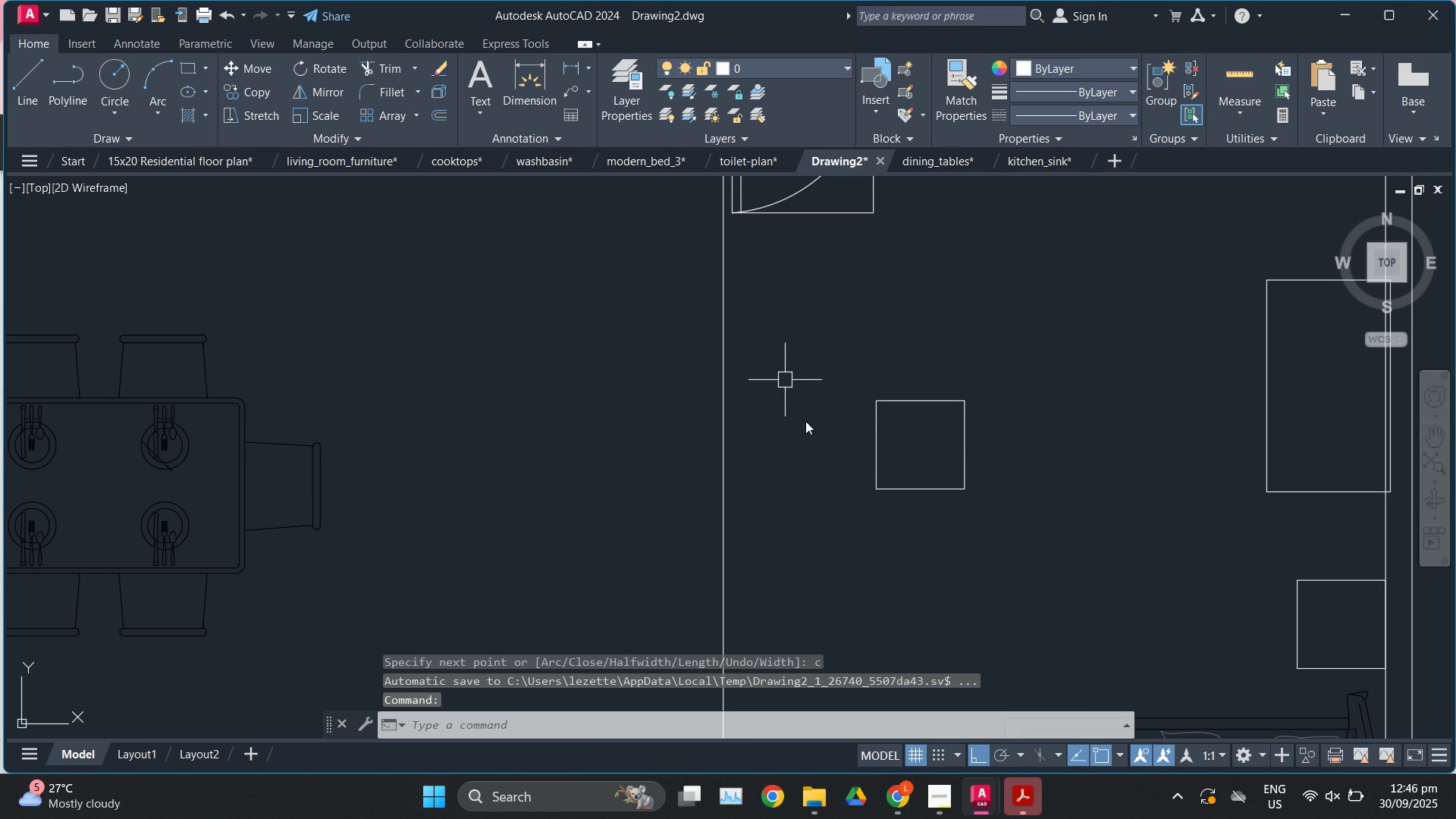 
scroll: coordinate [837, 441], scroll_direction: down, amount: 1.0
 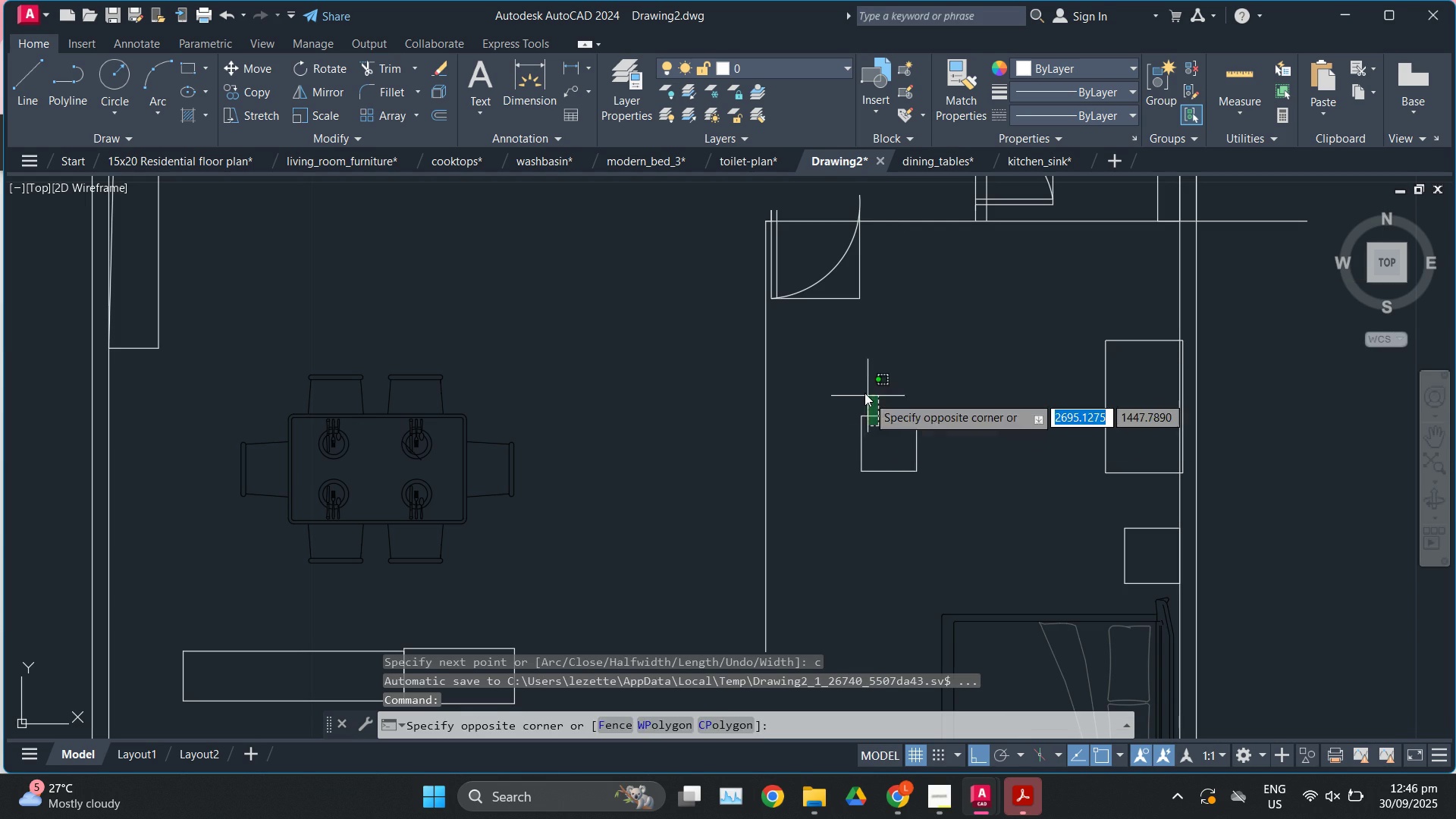 
double_click([864, 393])
 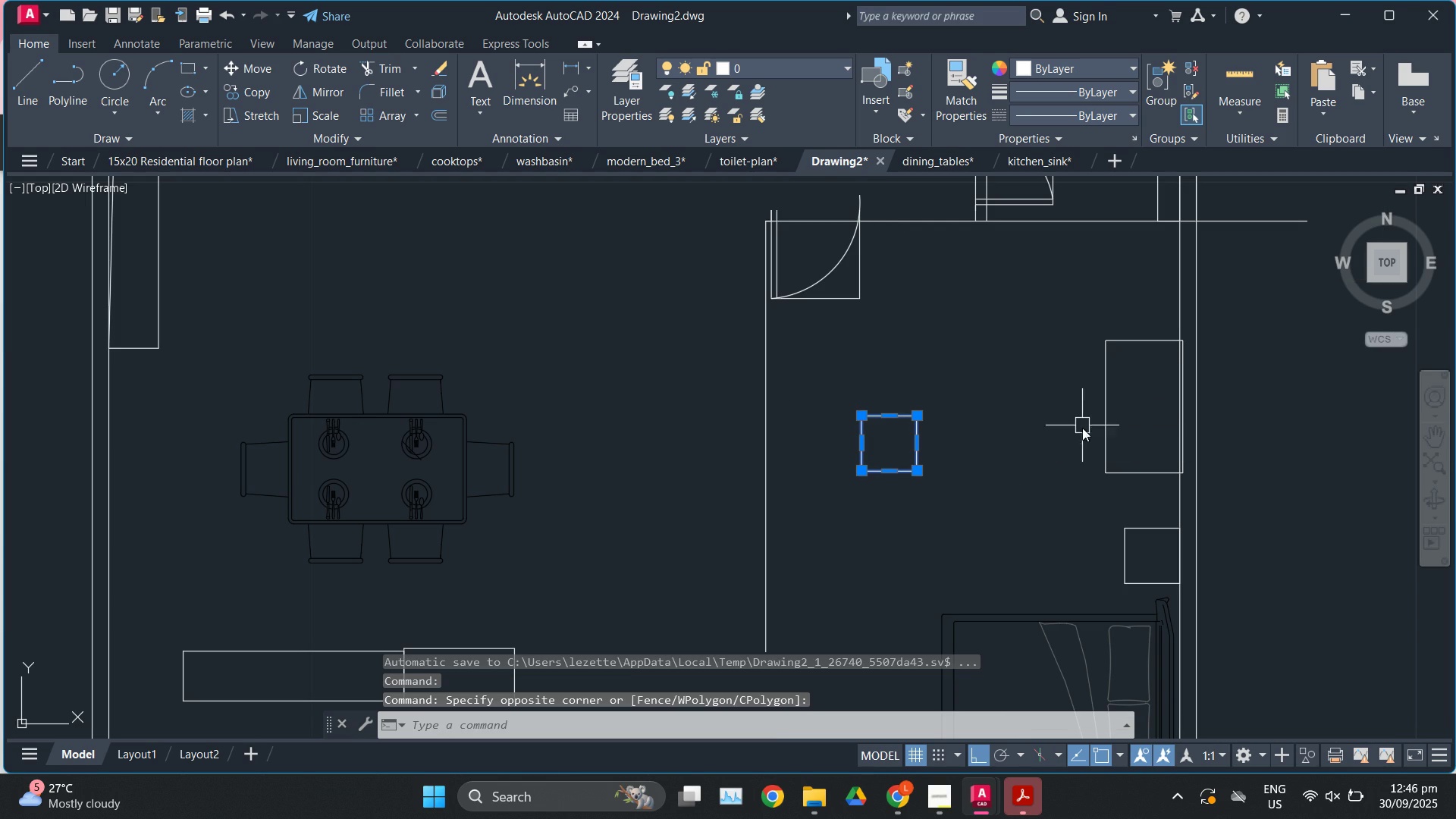 
key(M)
 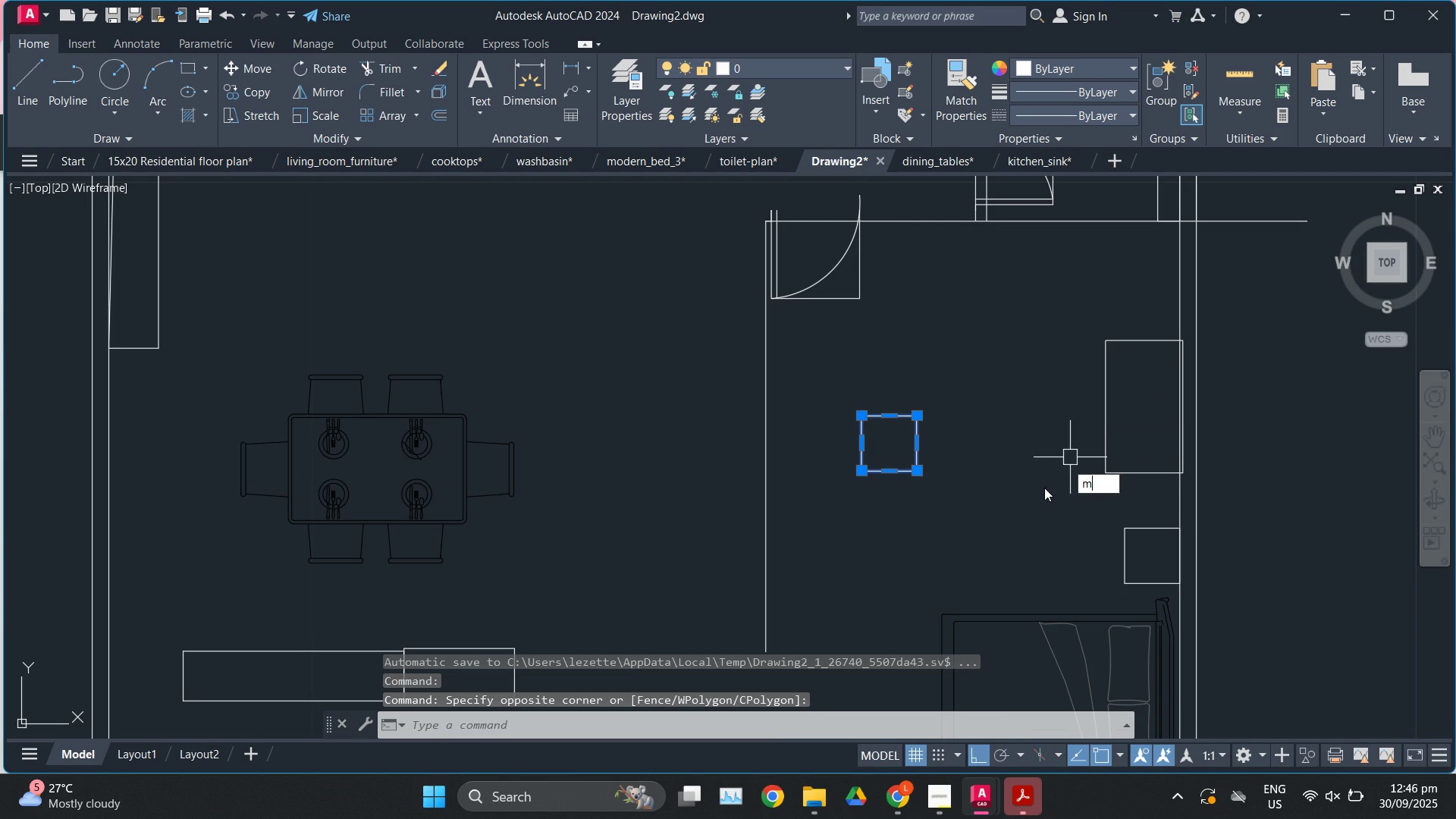 
key(Enter)
 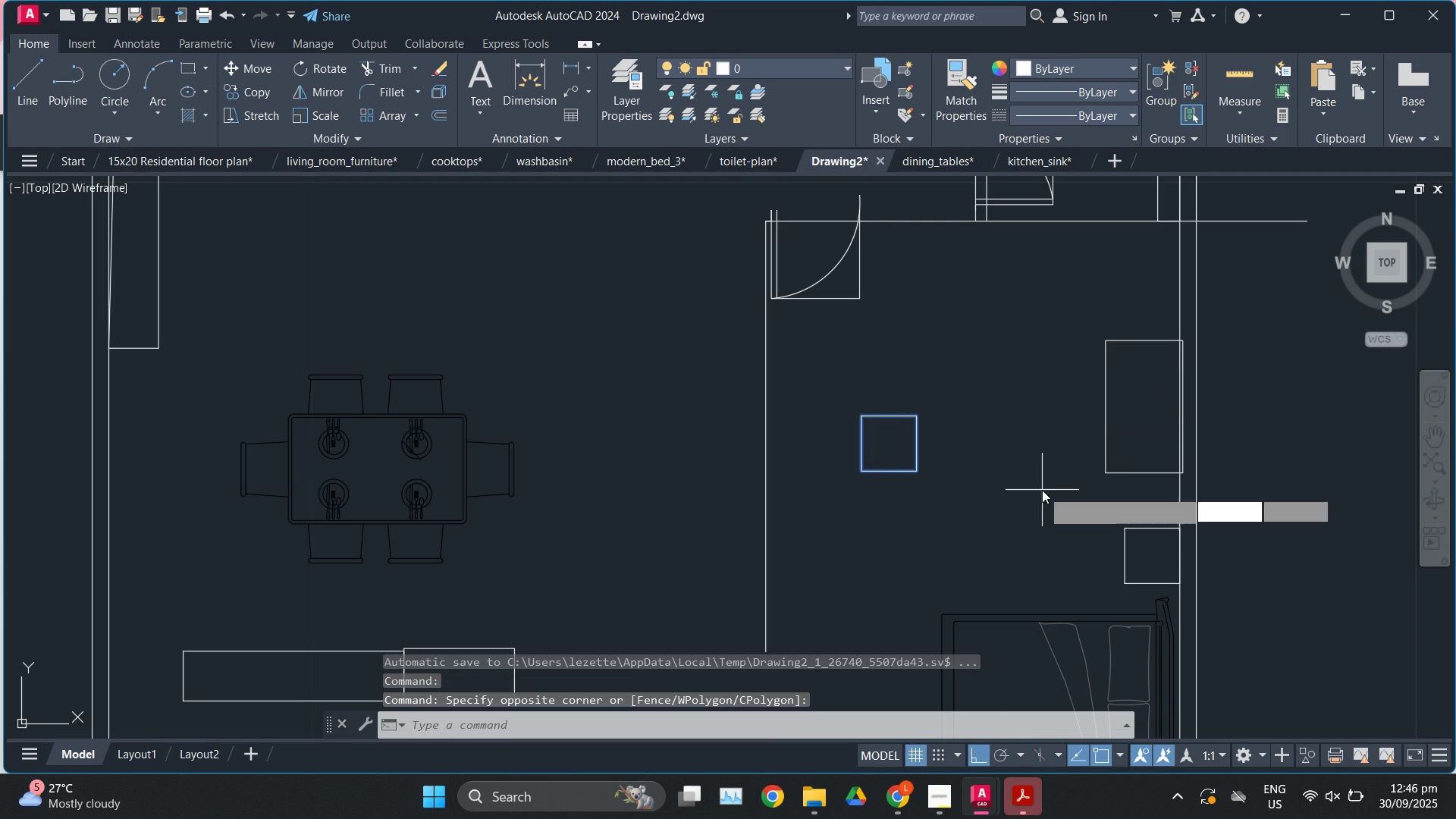 
left_click([1042, 490])
 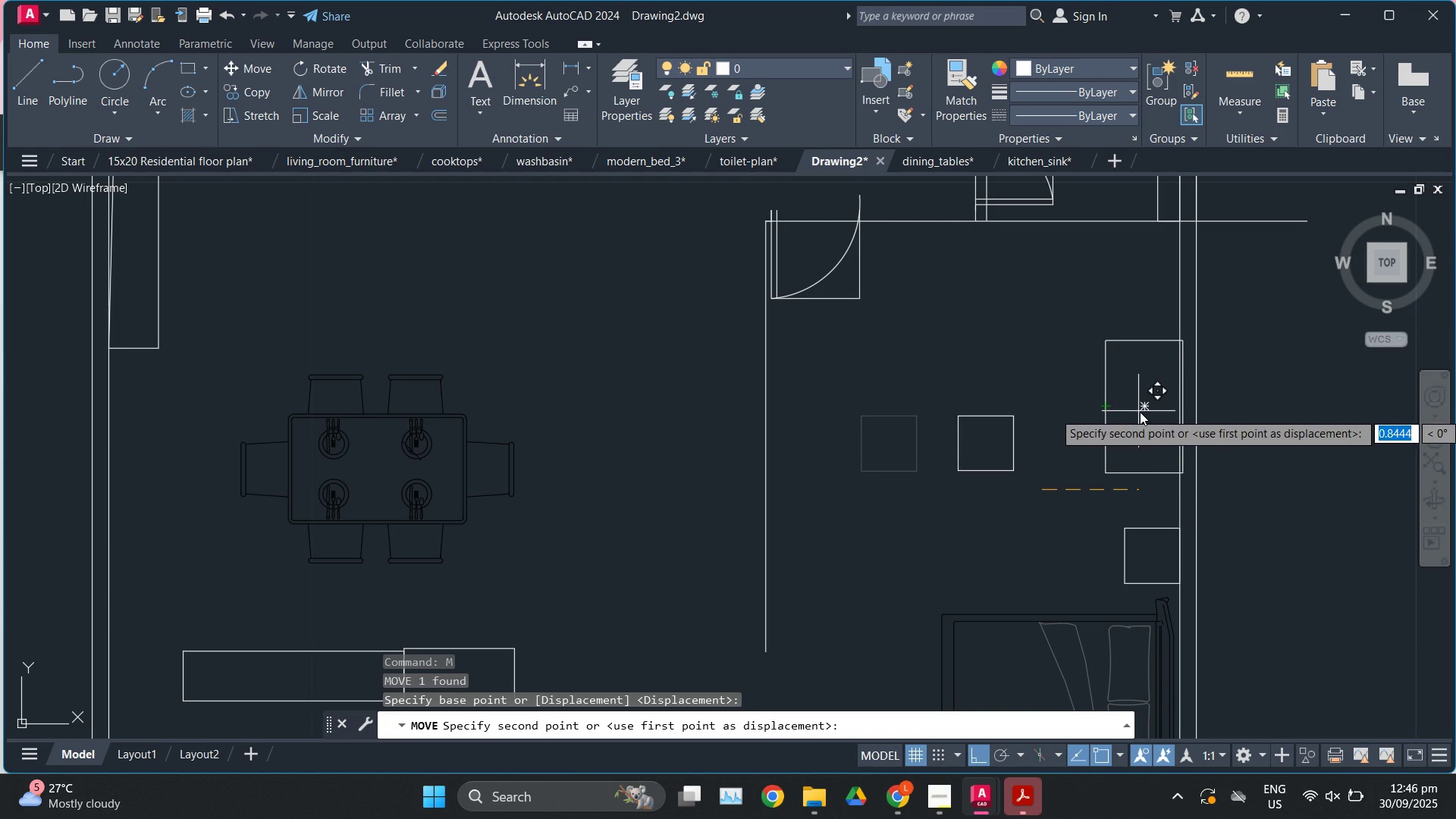 
key(F8)
 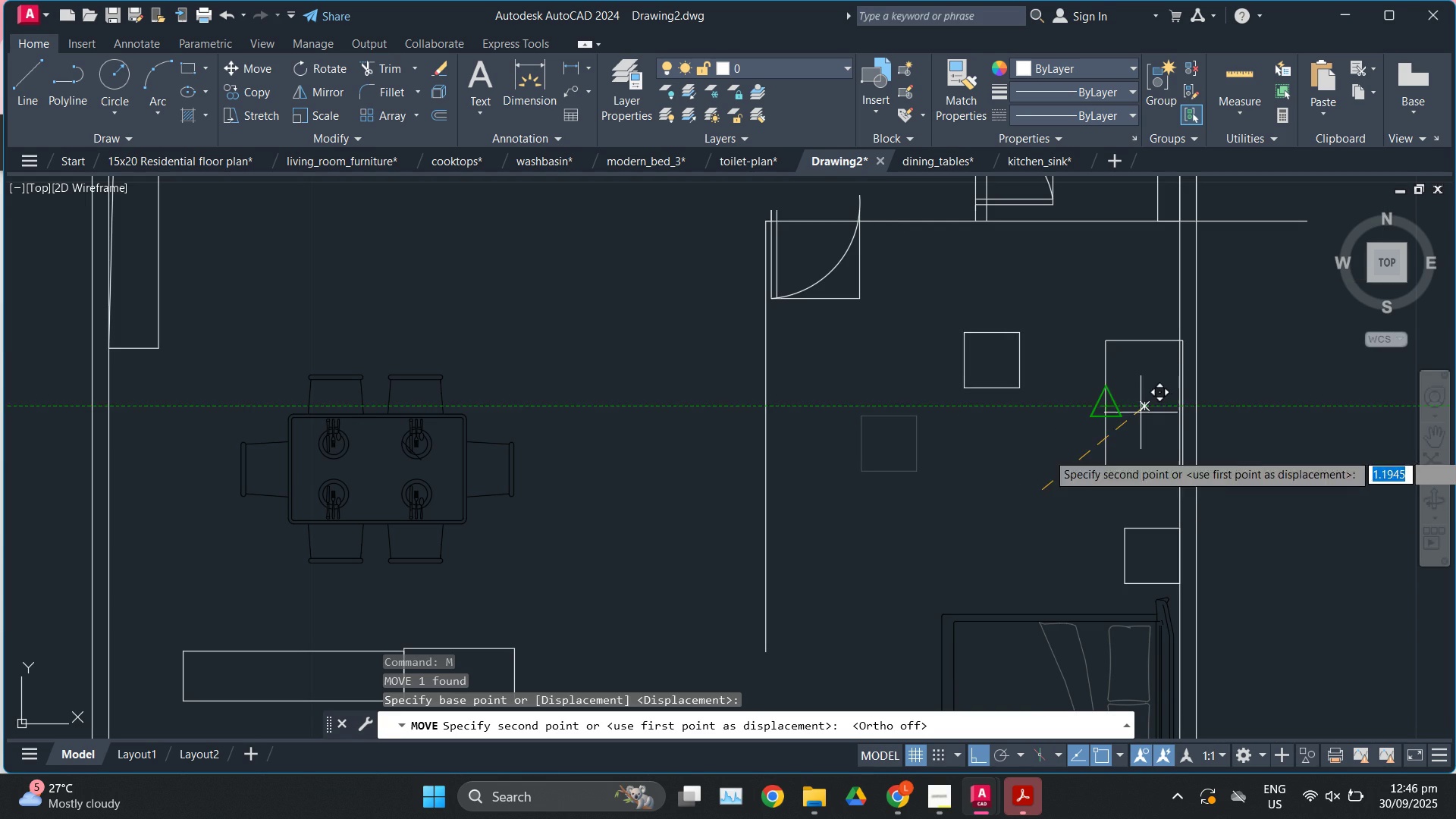 
scroll: coordinate [1360, 457], scroll_direction: up, amount: 1.0
 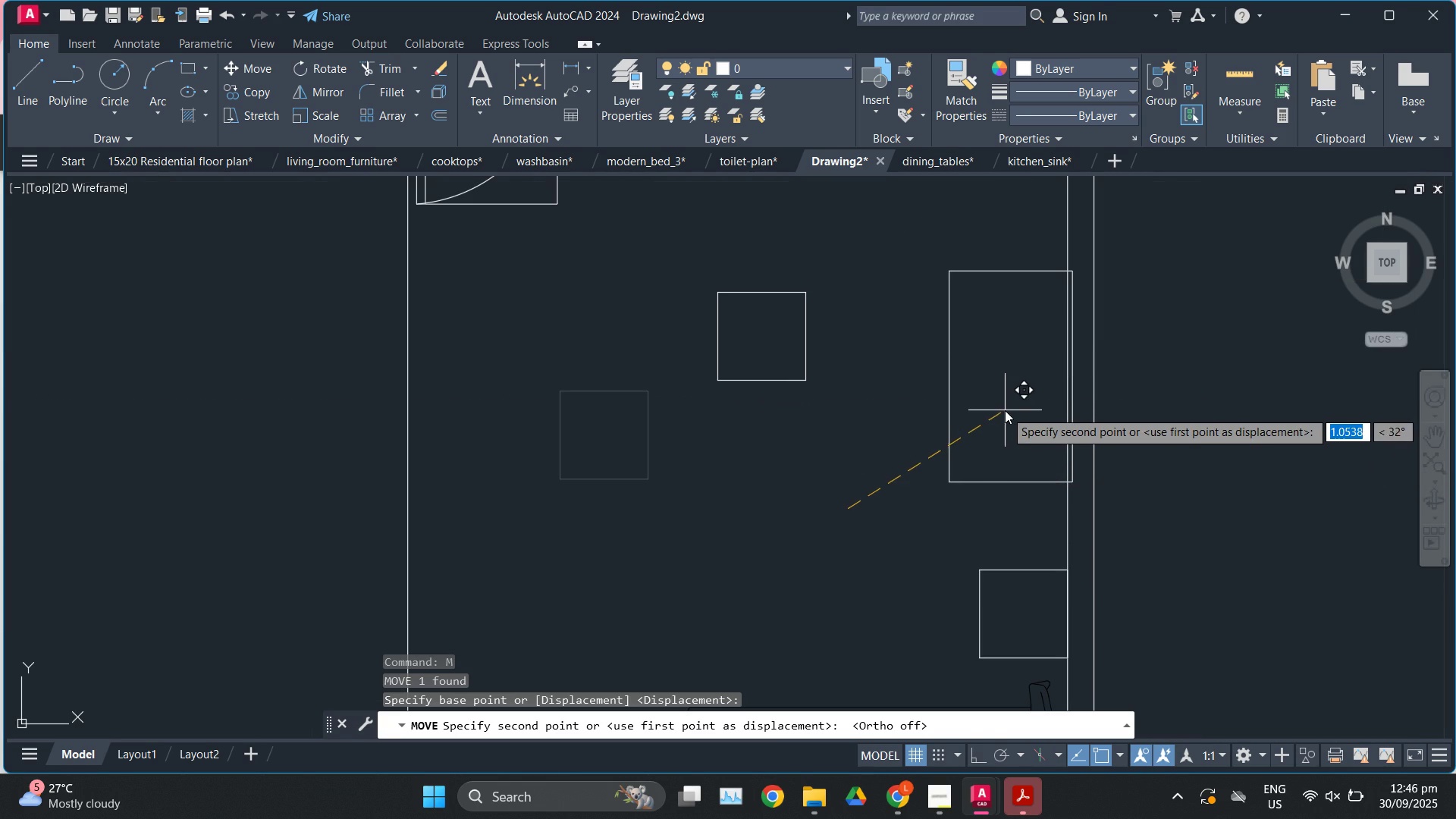 
key(F9)
 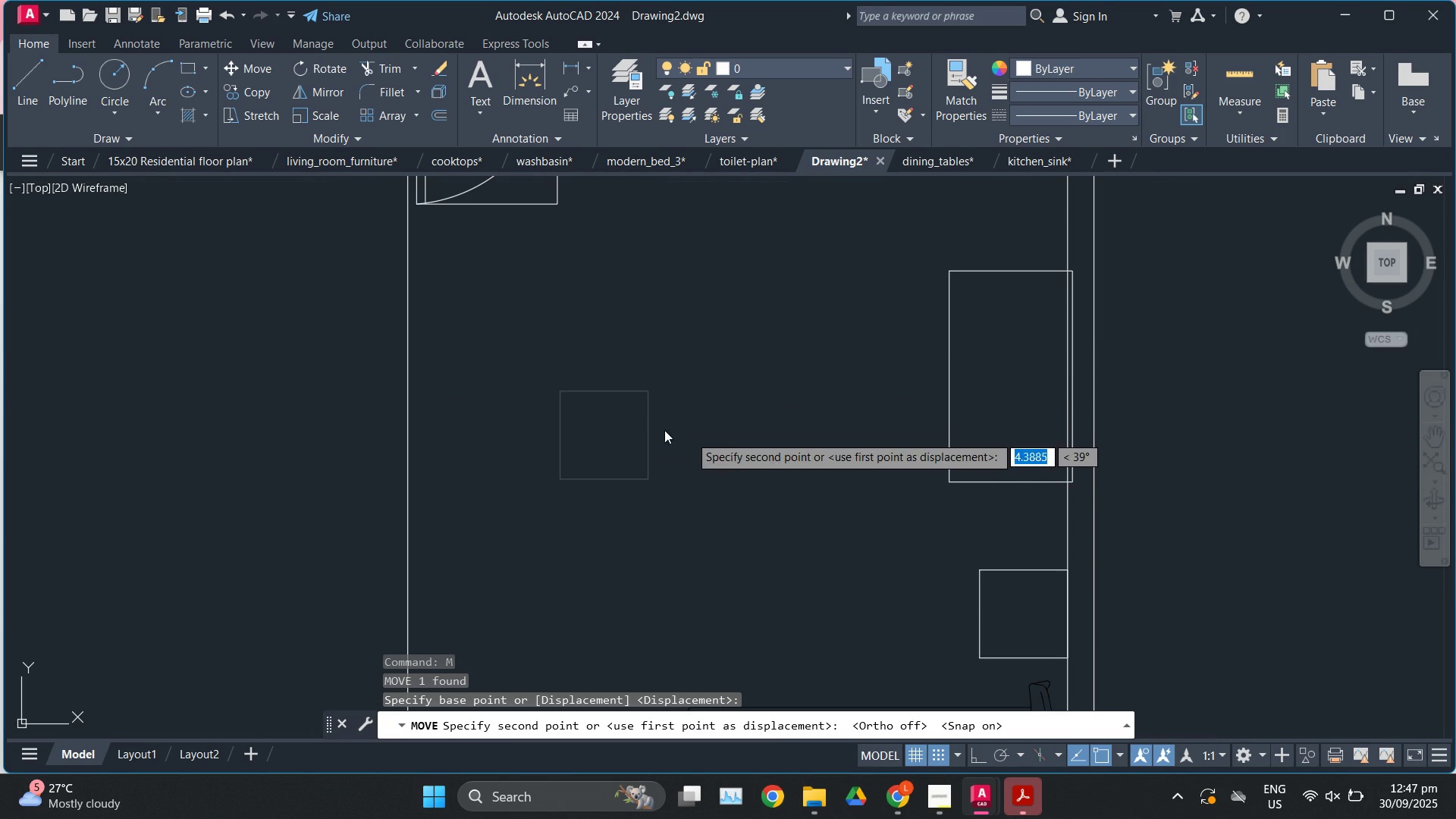 
scroll: coordinate [717, 417], scroll_direction: down, amount: 3.0
 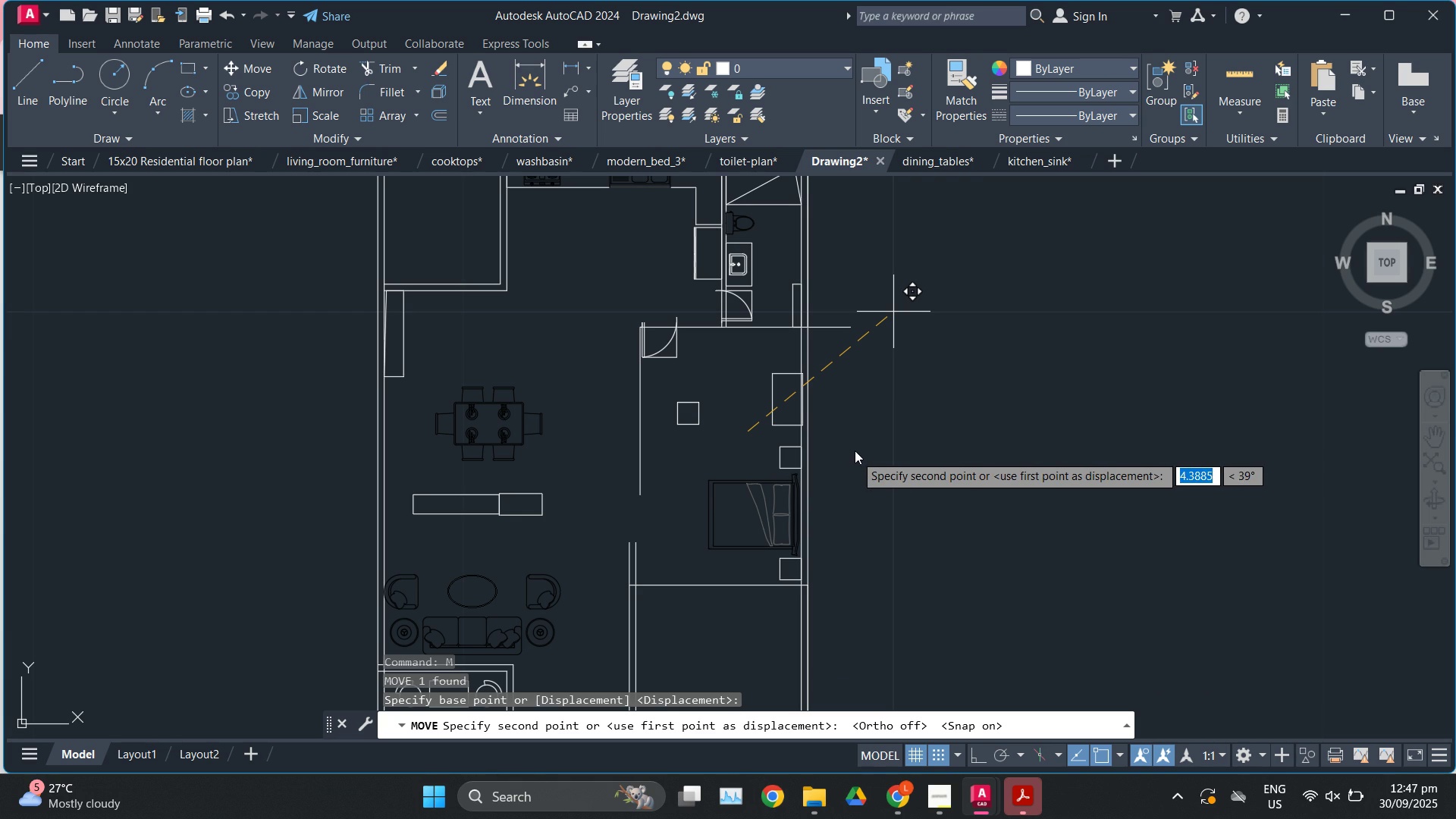 
key(F9)
 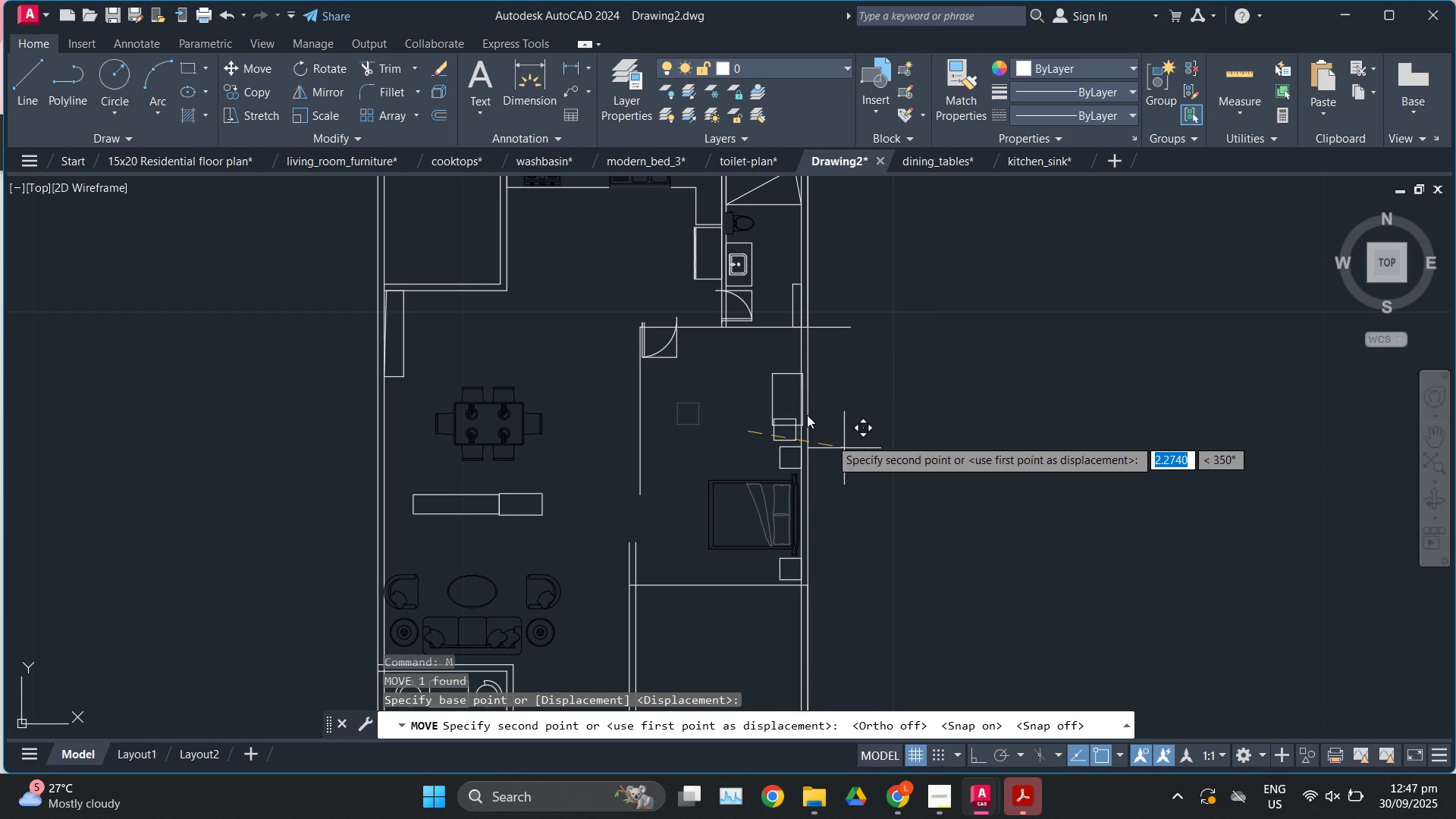 
scroll: coordinate [801, 414], scroll_direction: up, amount: 2.0
 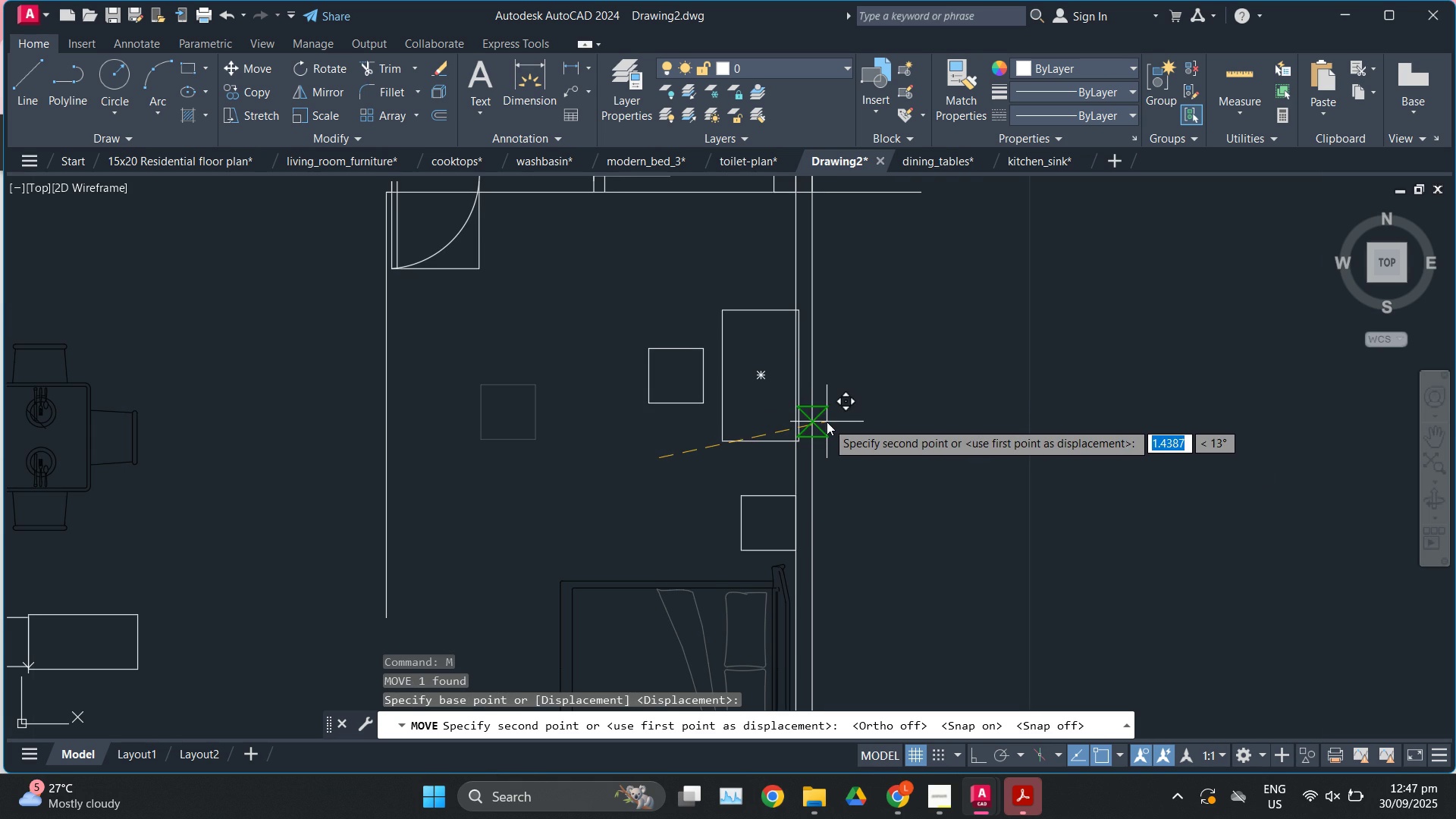 
left_click([827, 422])
 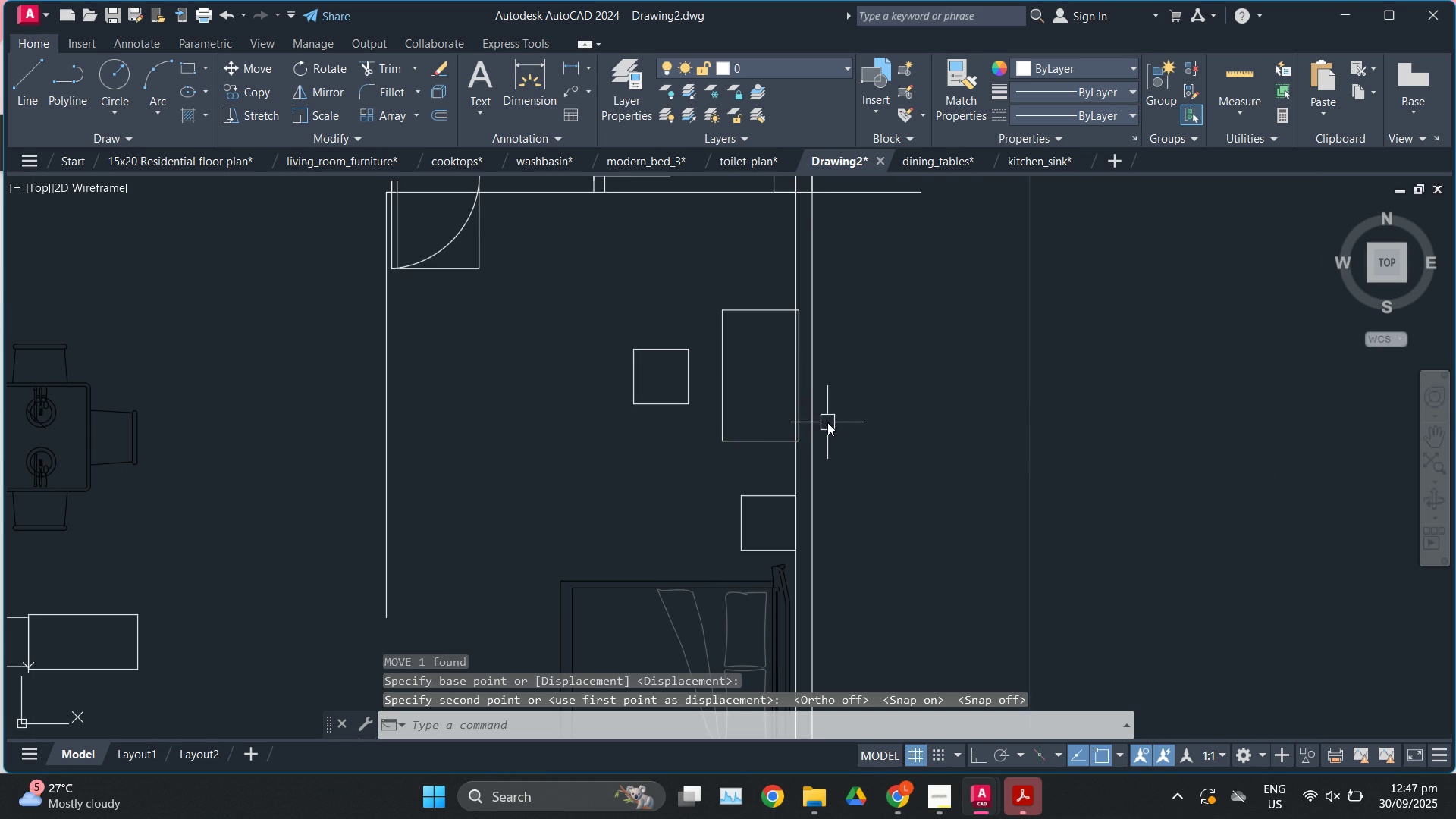 
key(Escape)
 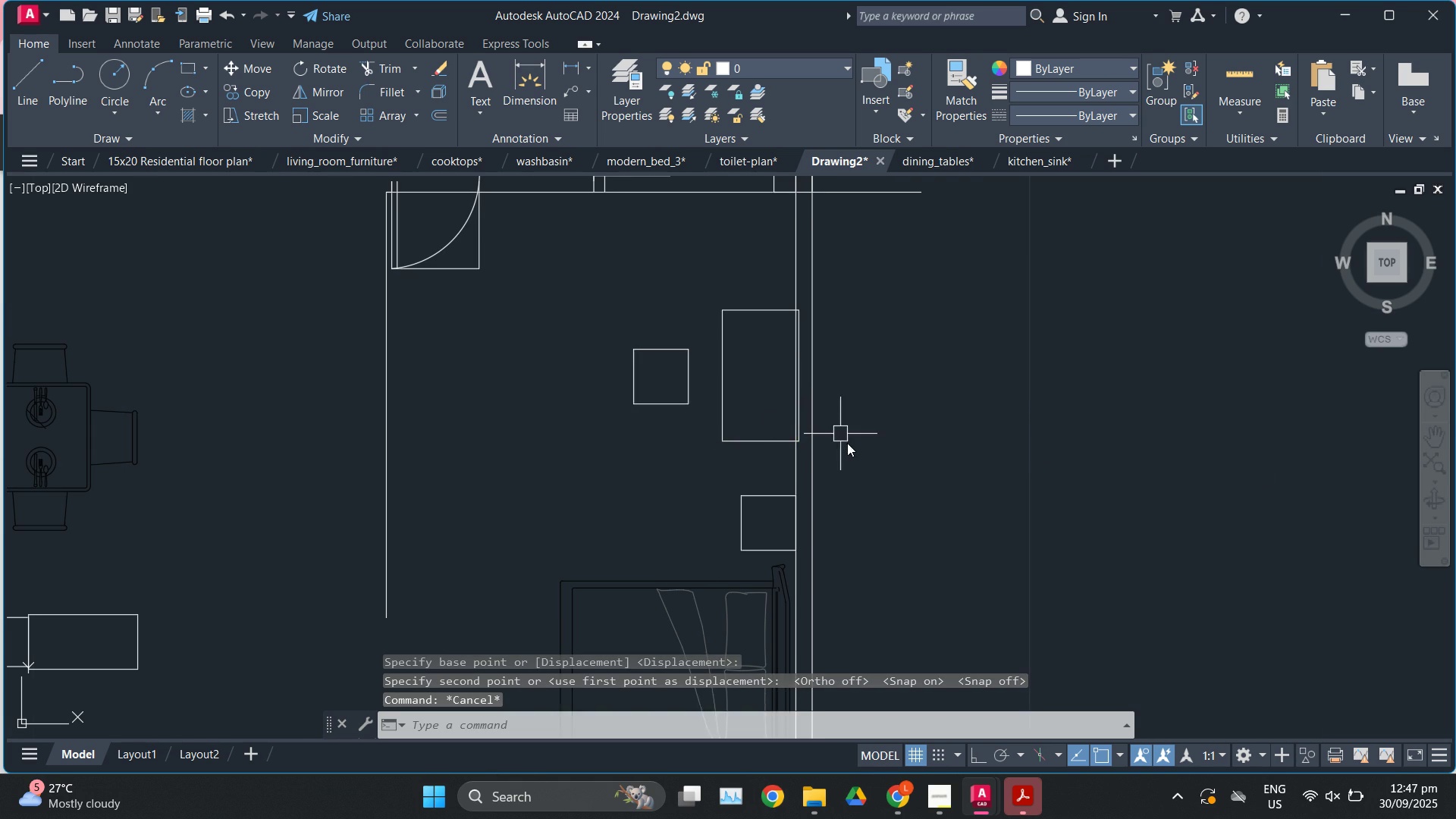 
scroll: coordinate [846, 441], scroll_direction: down, amount: 1.0
 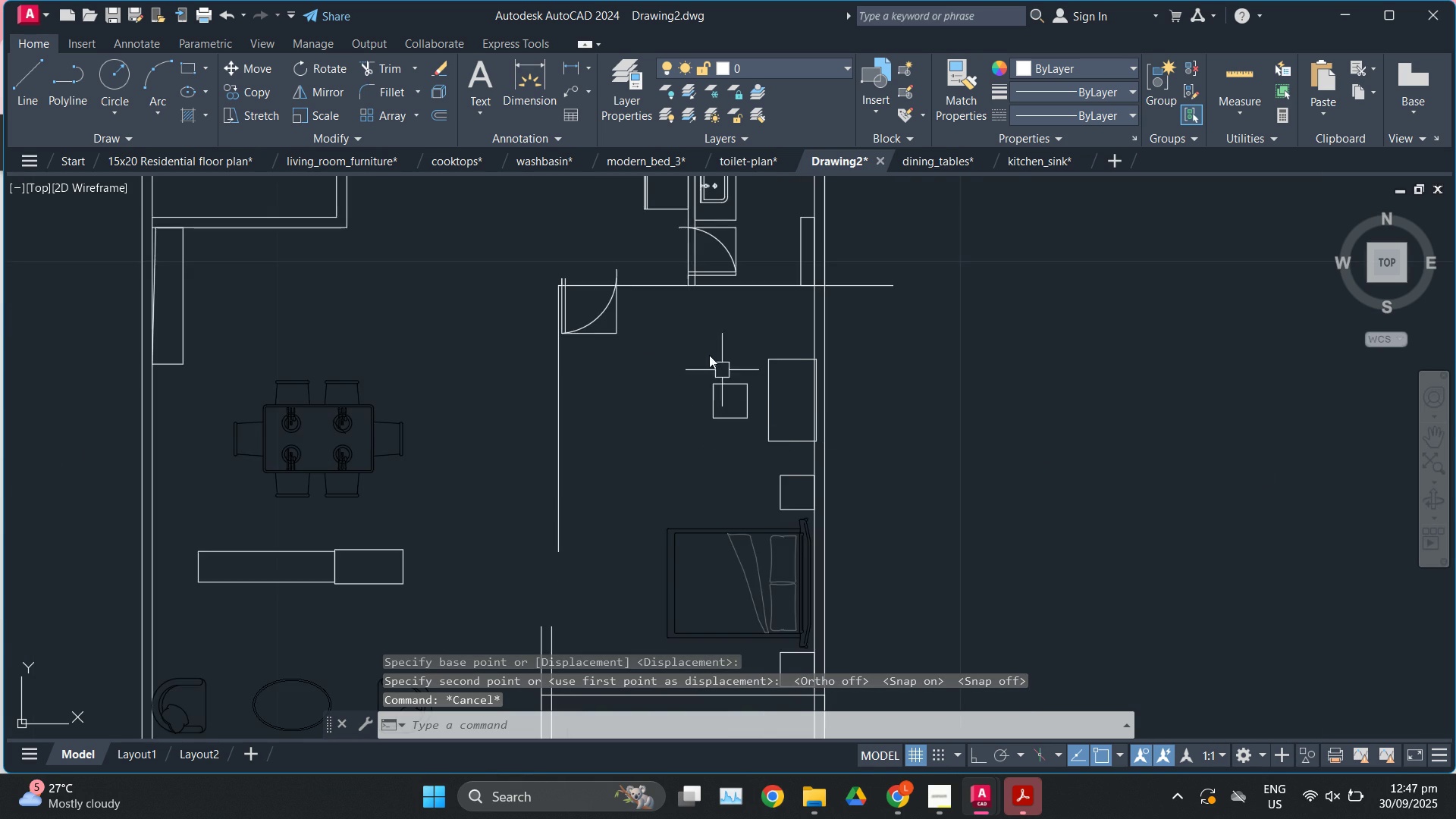 
scroll: coordinate [708, 354], scroll_direction: up, amount: 1.0
 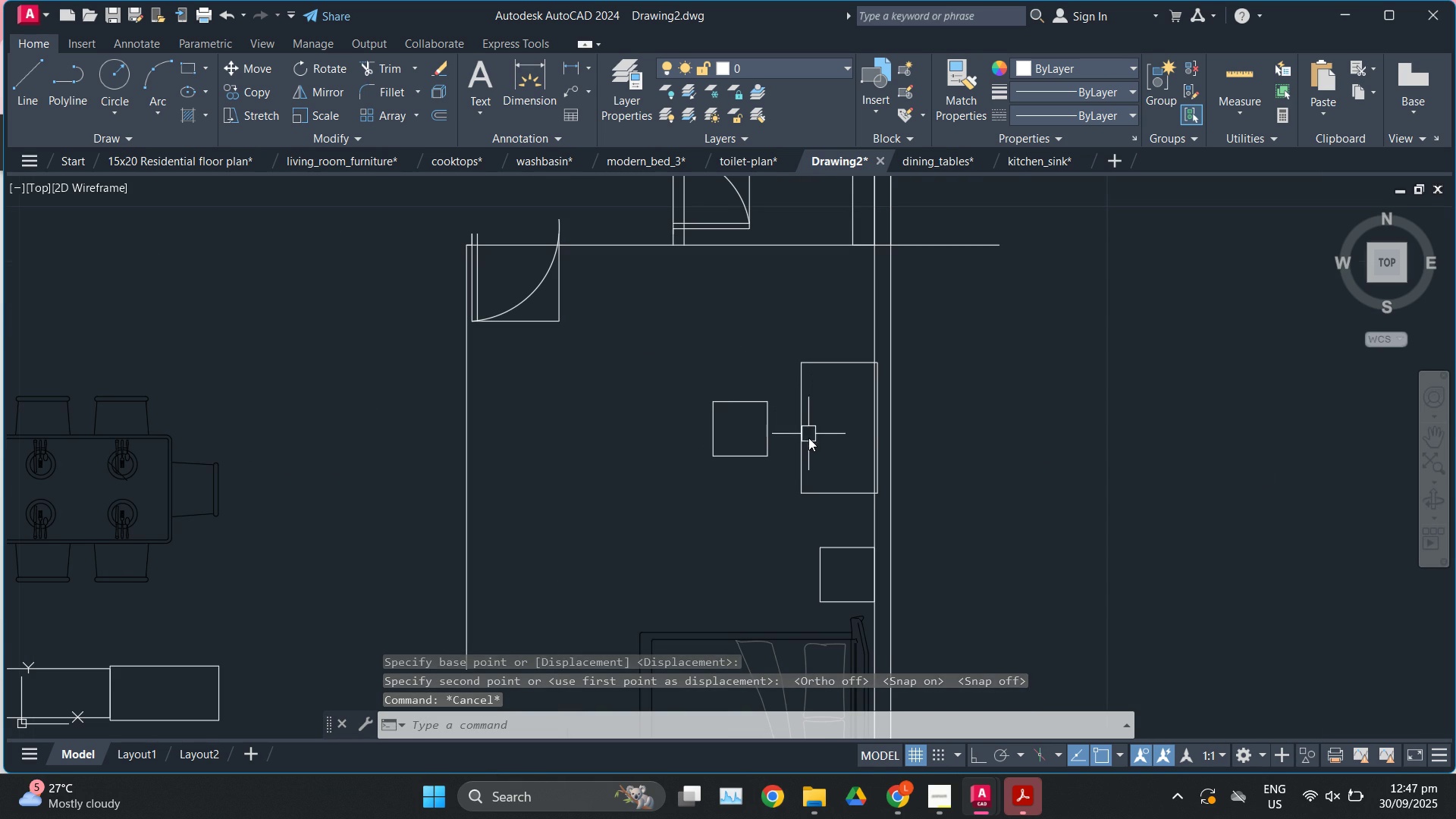 
key(Escape)
 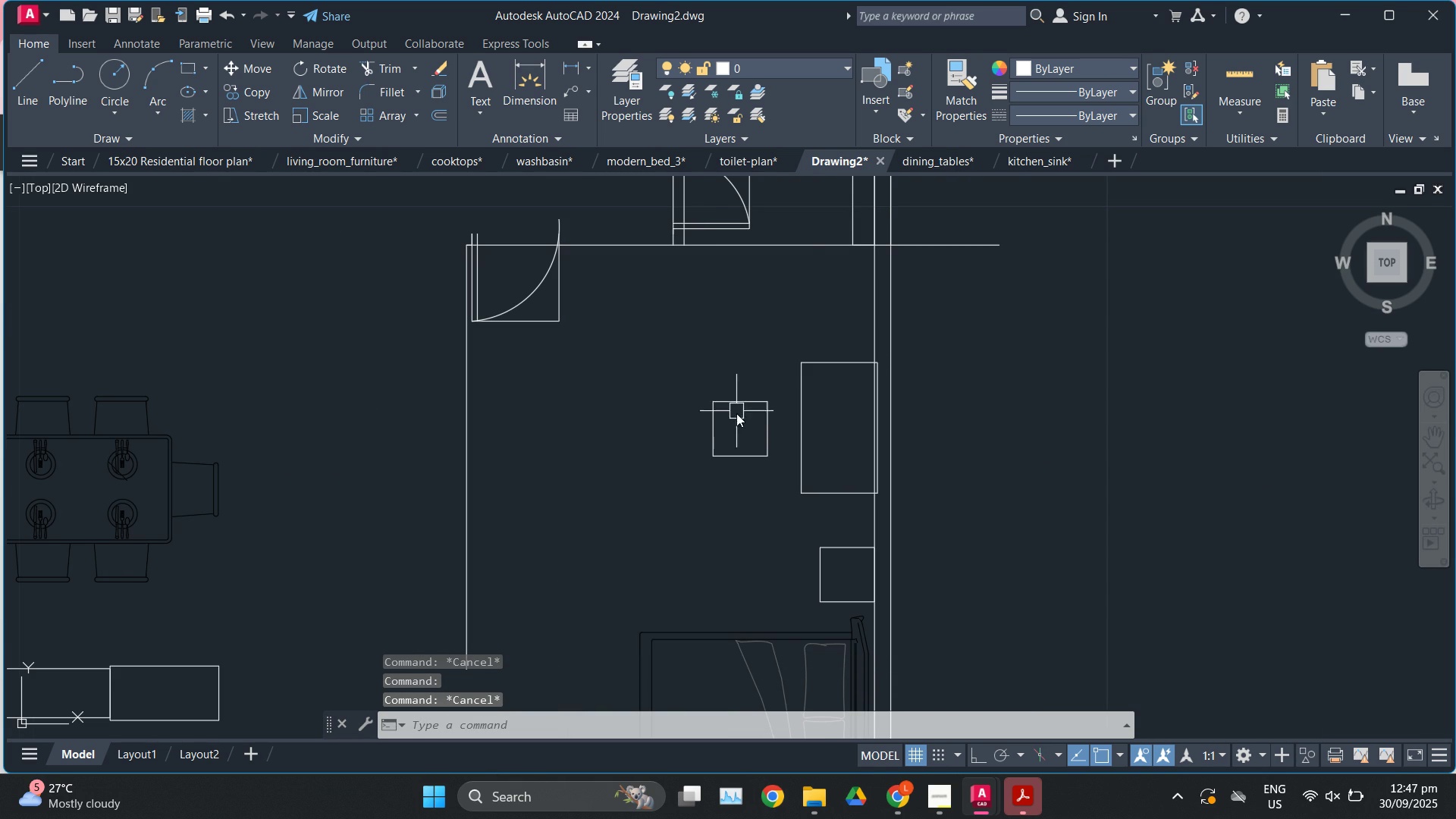 
scroll: coordinate [751, 417], scroll_direction: down, amount: 1.0
 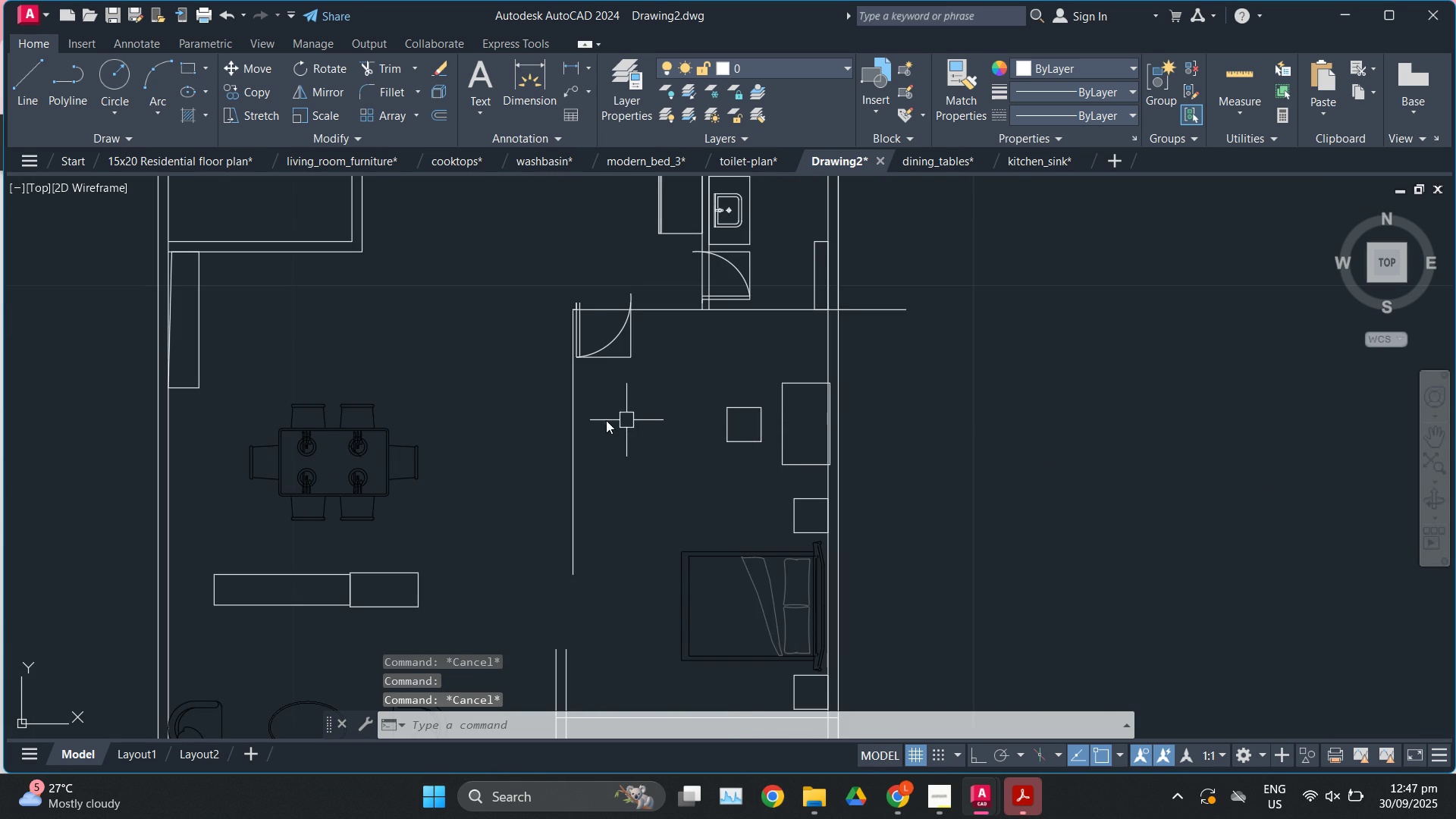 
scroll: coordinate [598, 416], scroll_direction: up, amount: 1.0
 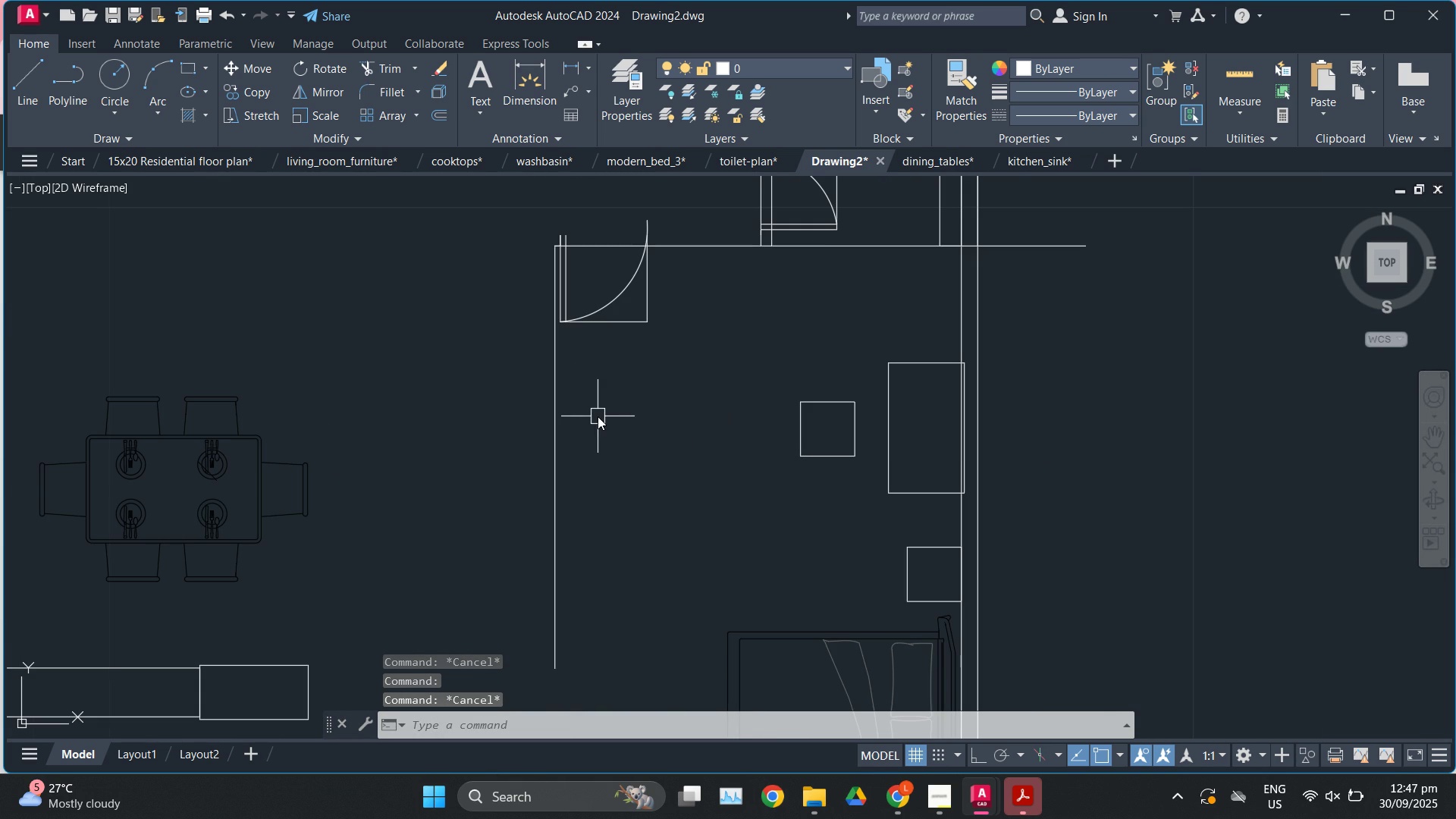 
type(pl)
 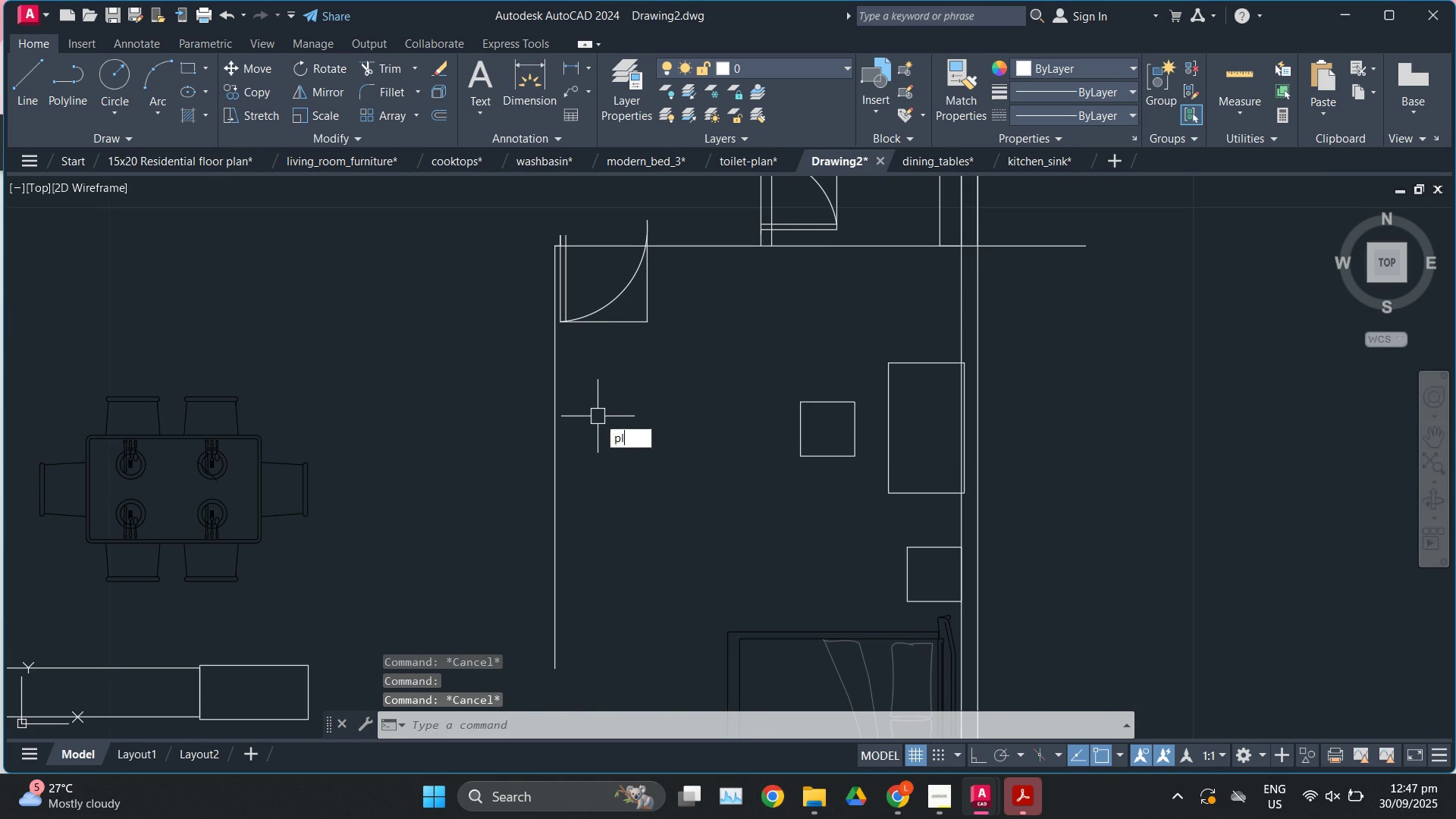 
key(Enter)
 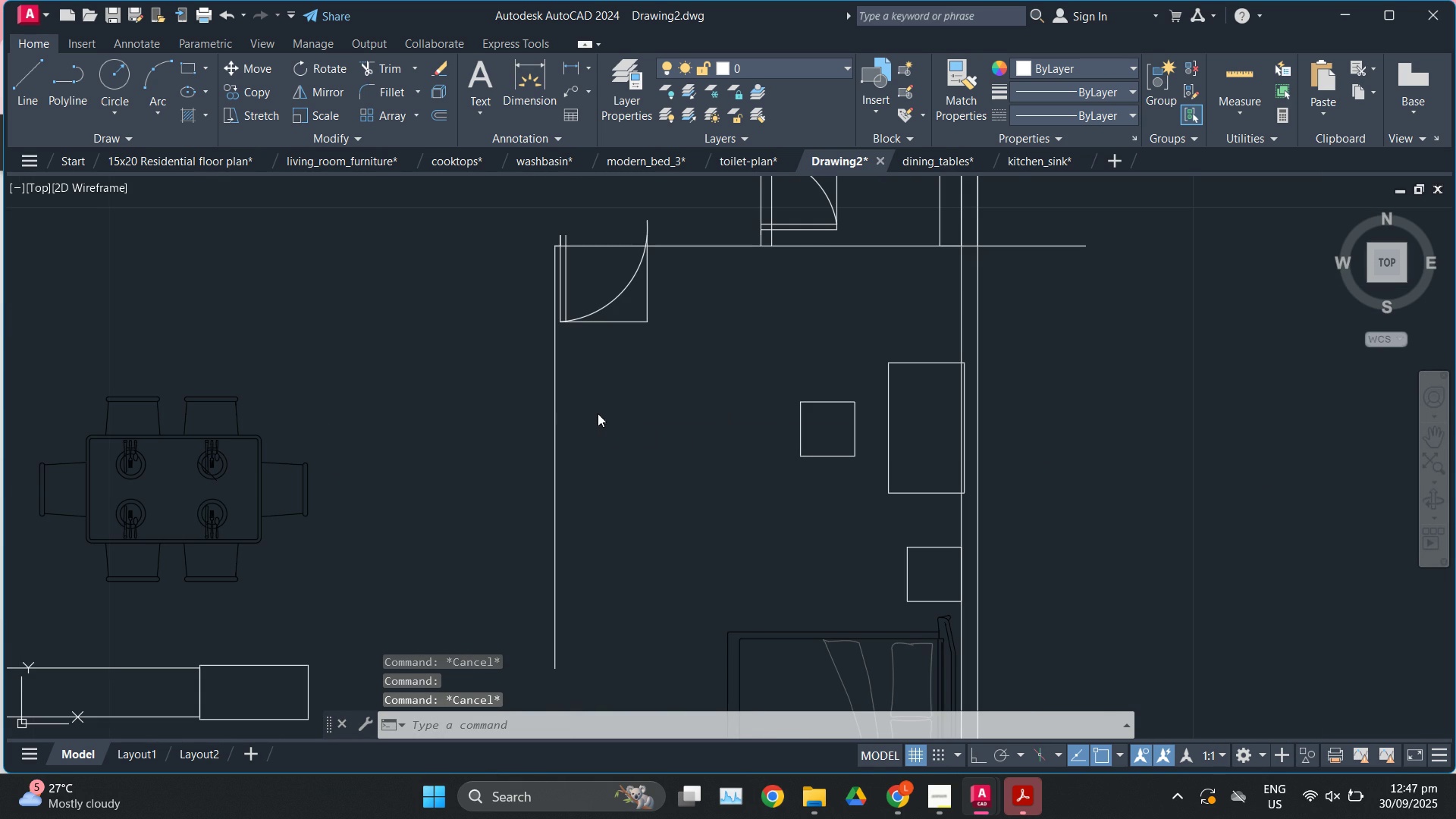 
left_click([598, 413])
 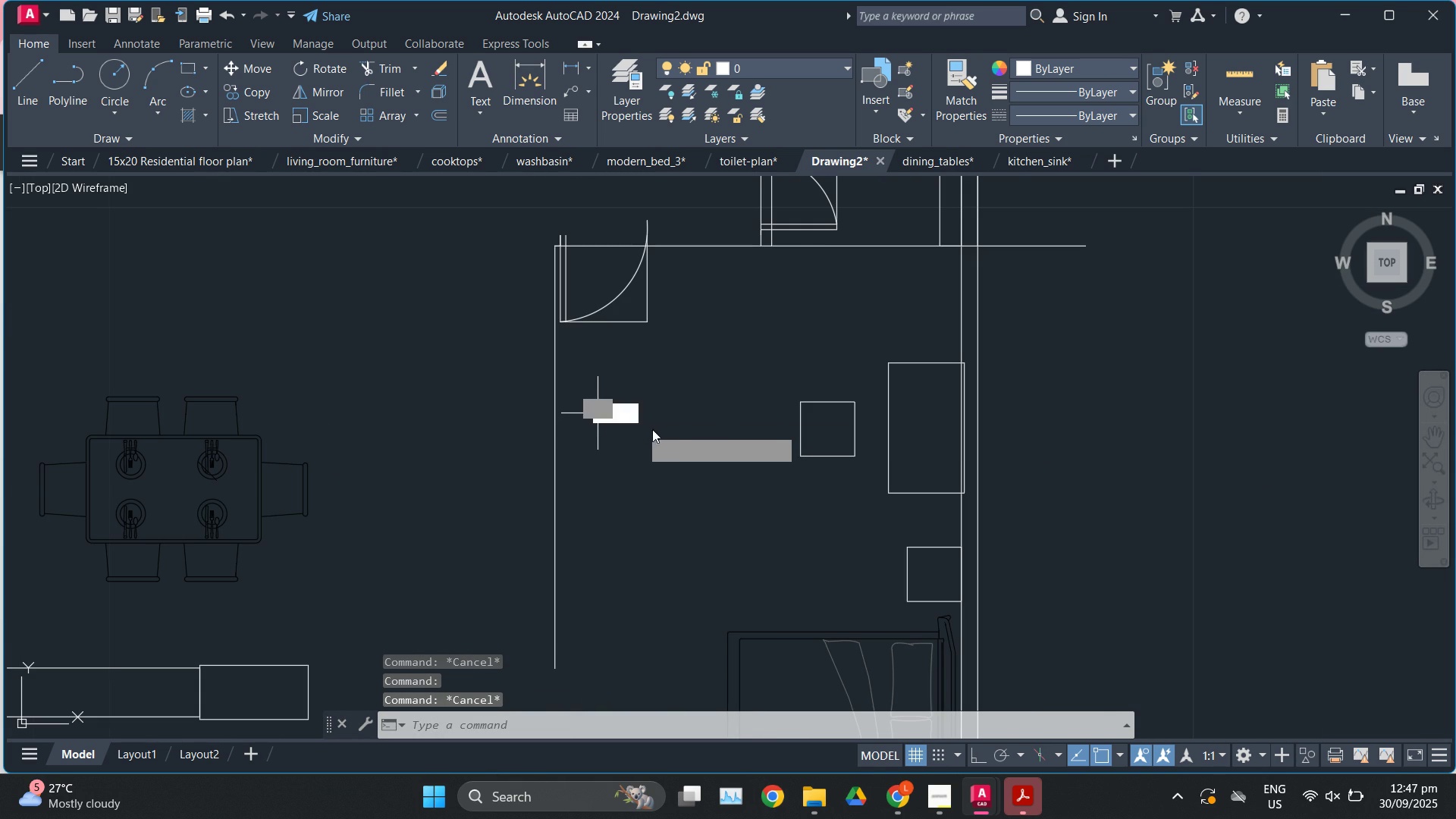 
mouse_move([681, 443])
 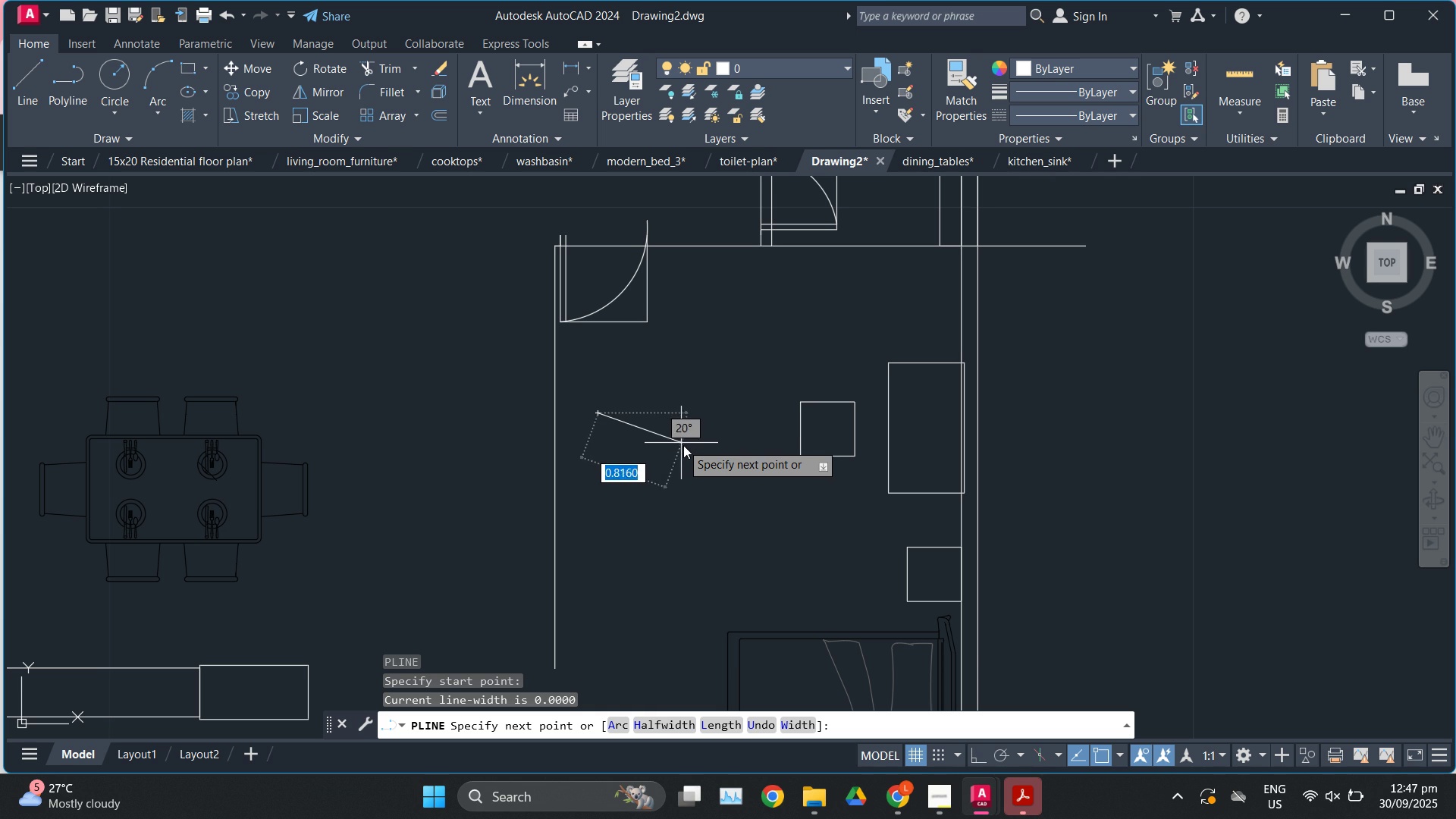 
key(F8)
 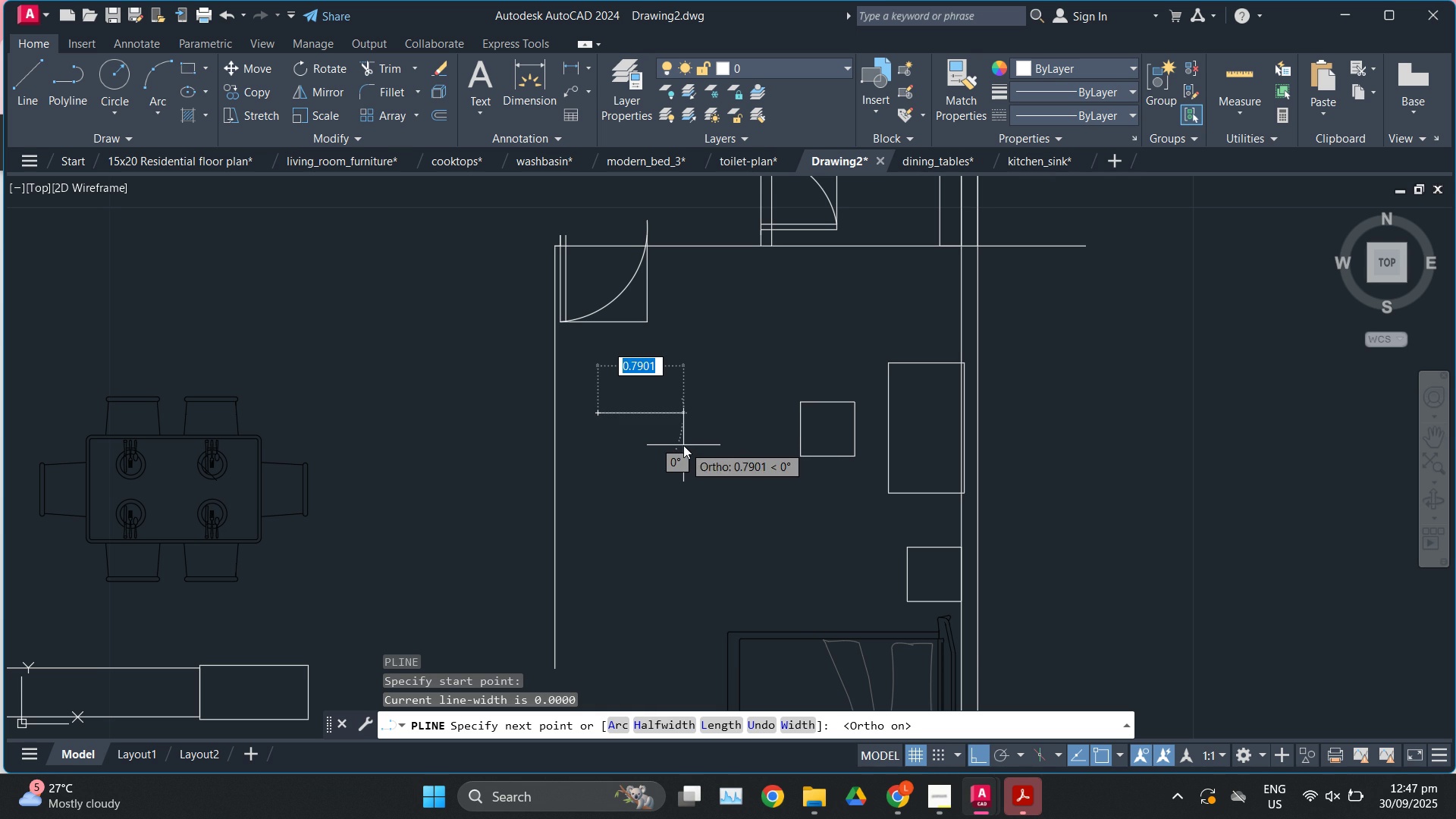 
key(Numpad0)
 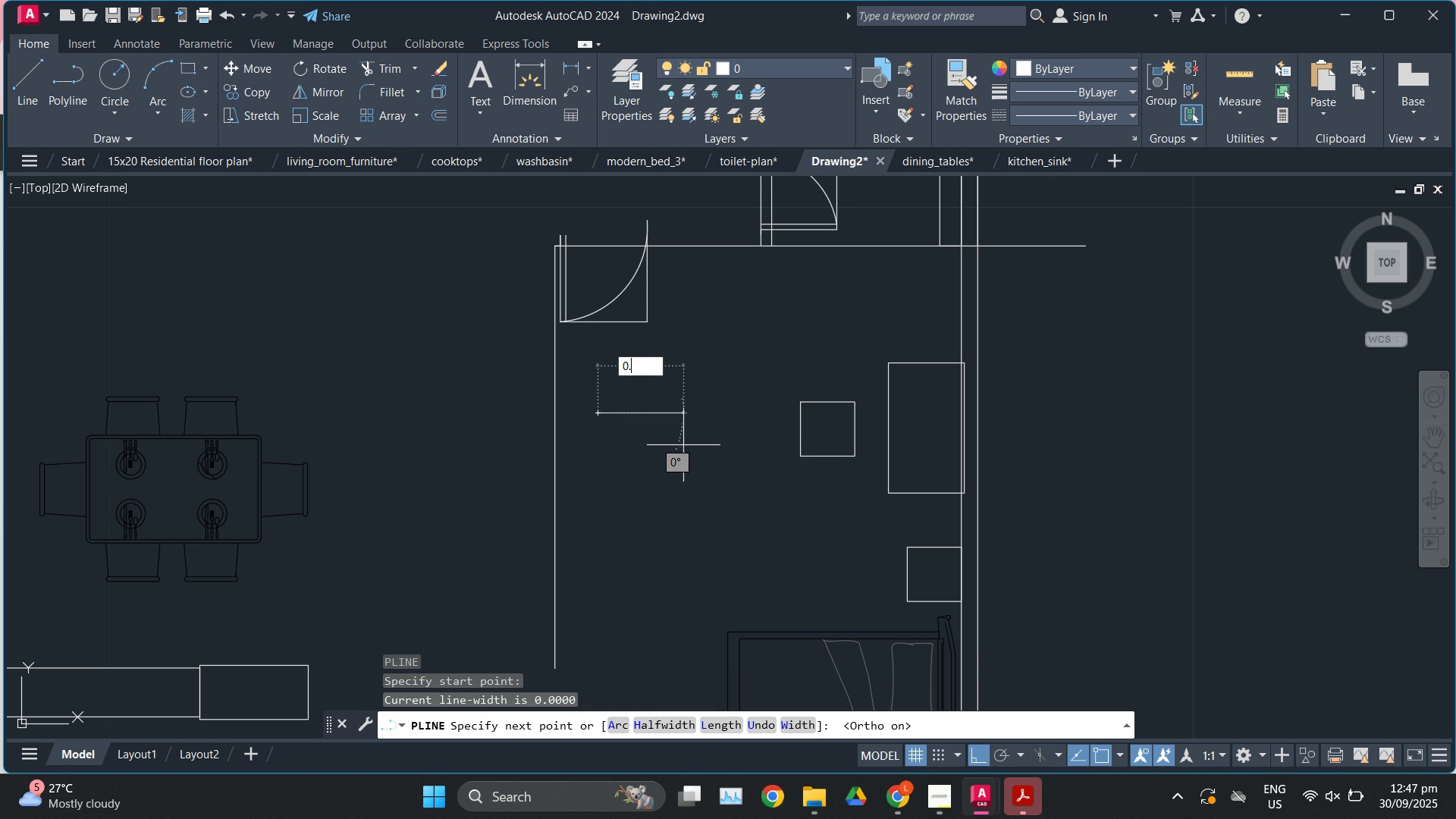 
key(NumpadDecimal)
 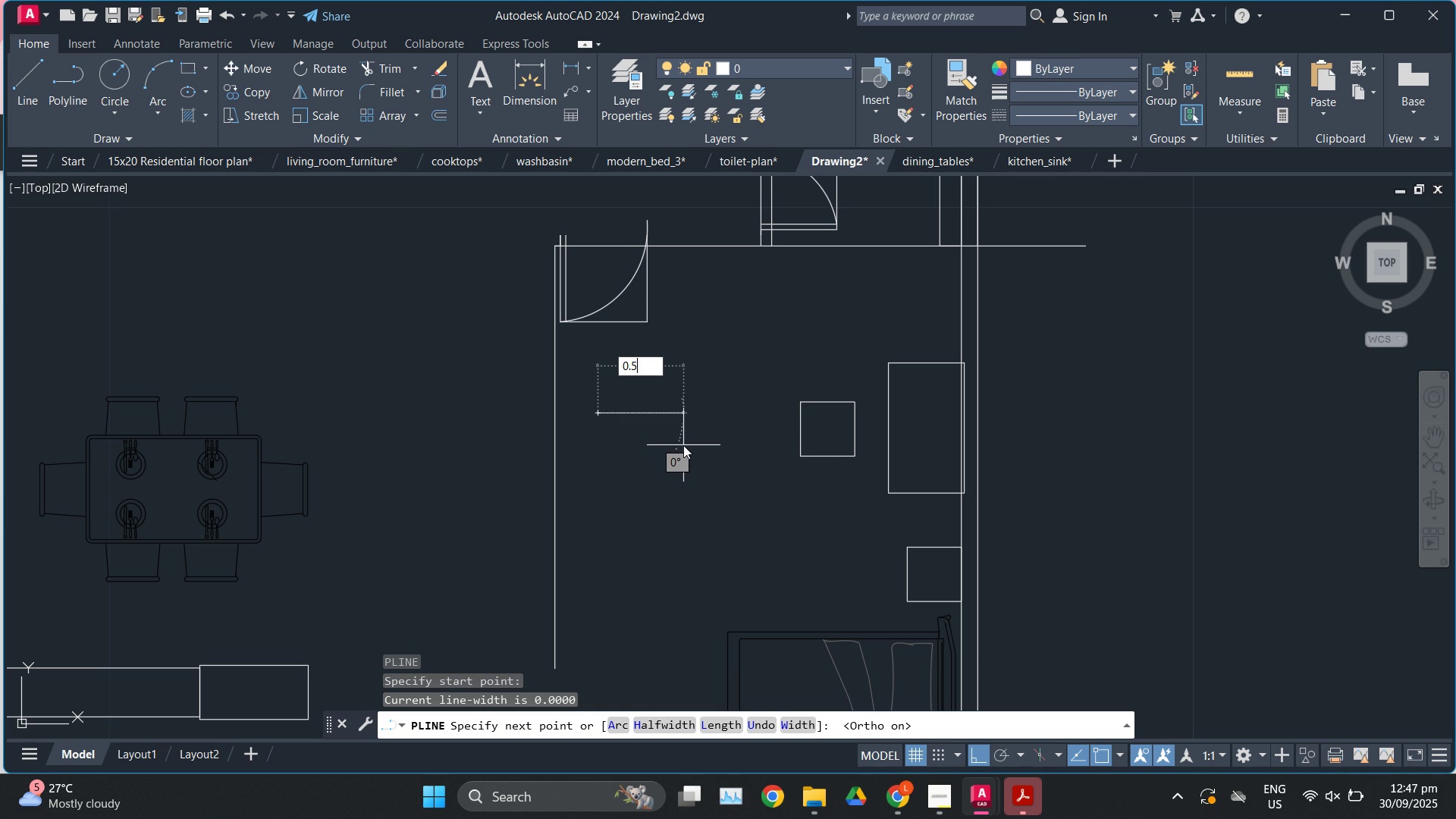 
key(Numpad5)
 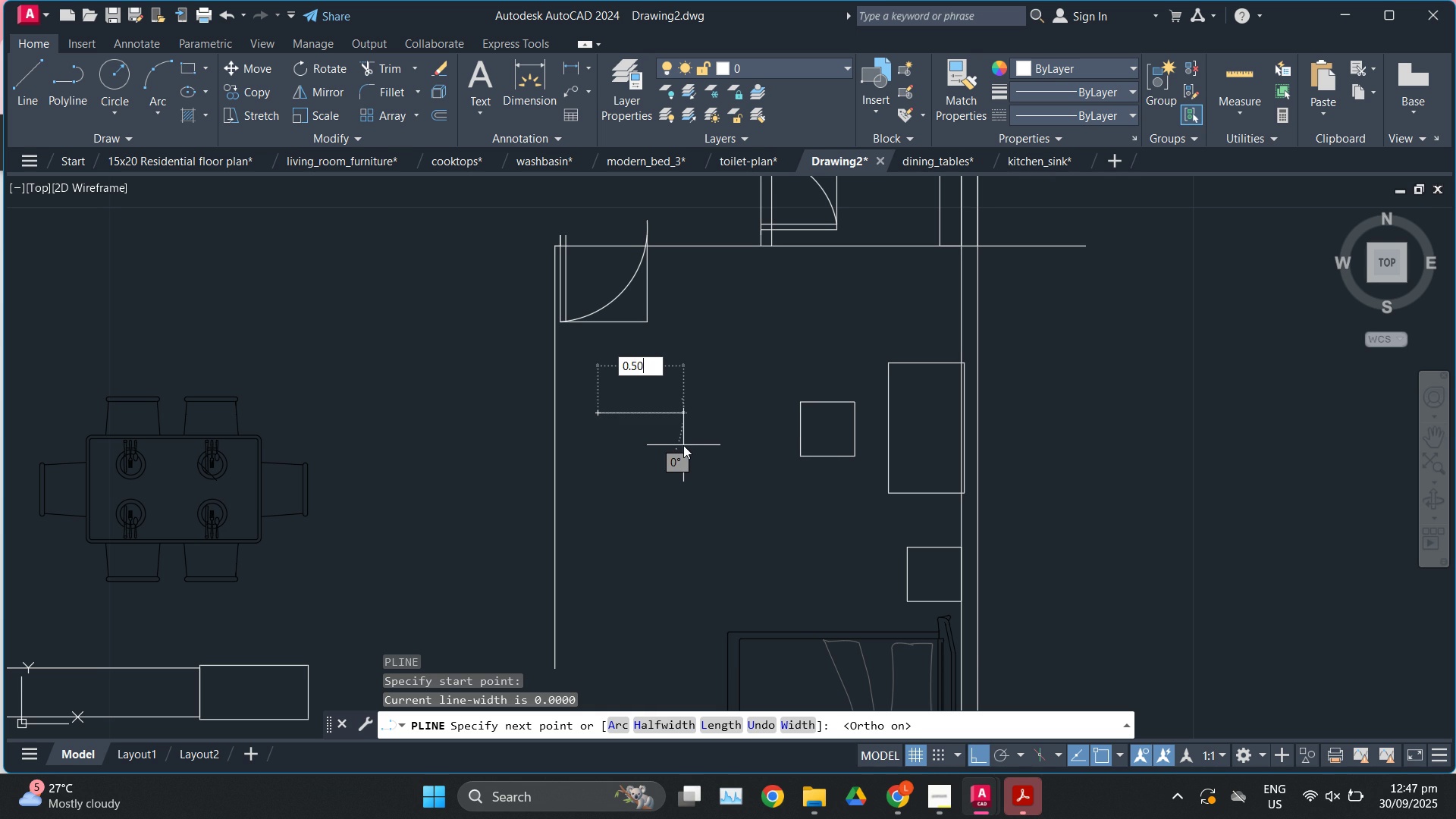 
key(Numpad0)
 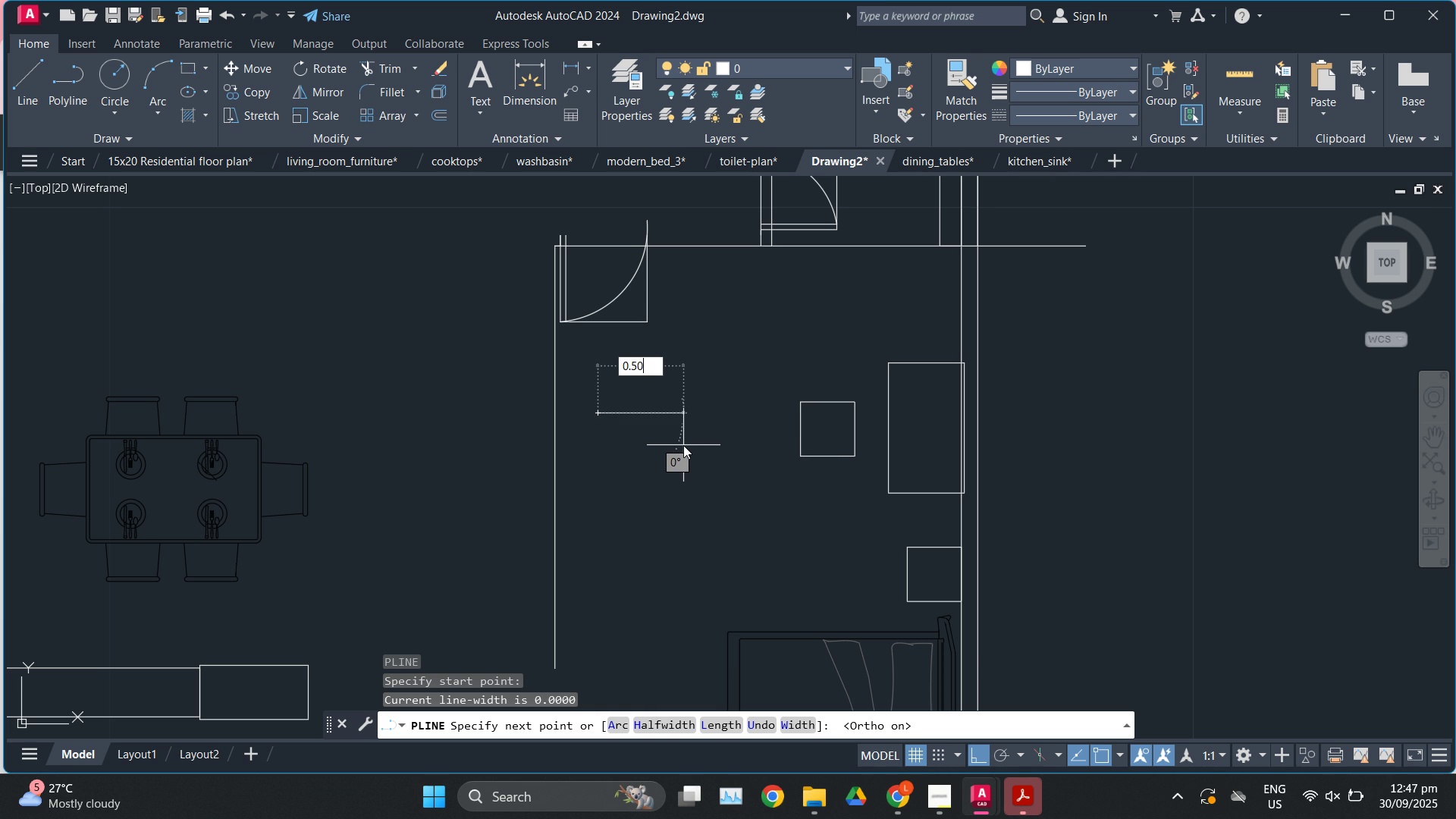 
key(Enter)
 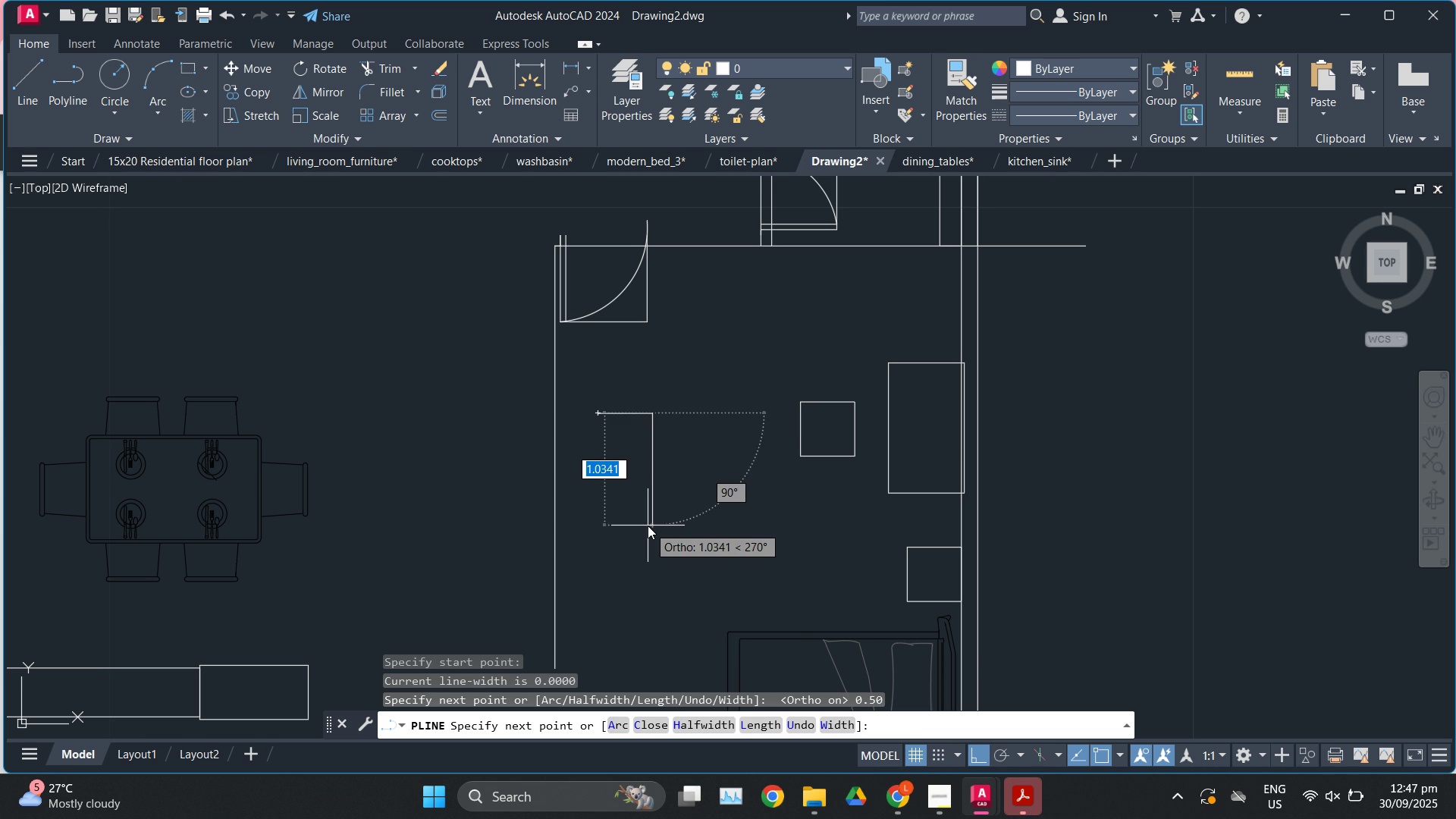 
key(Numpad2)
 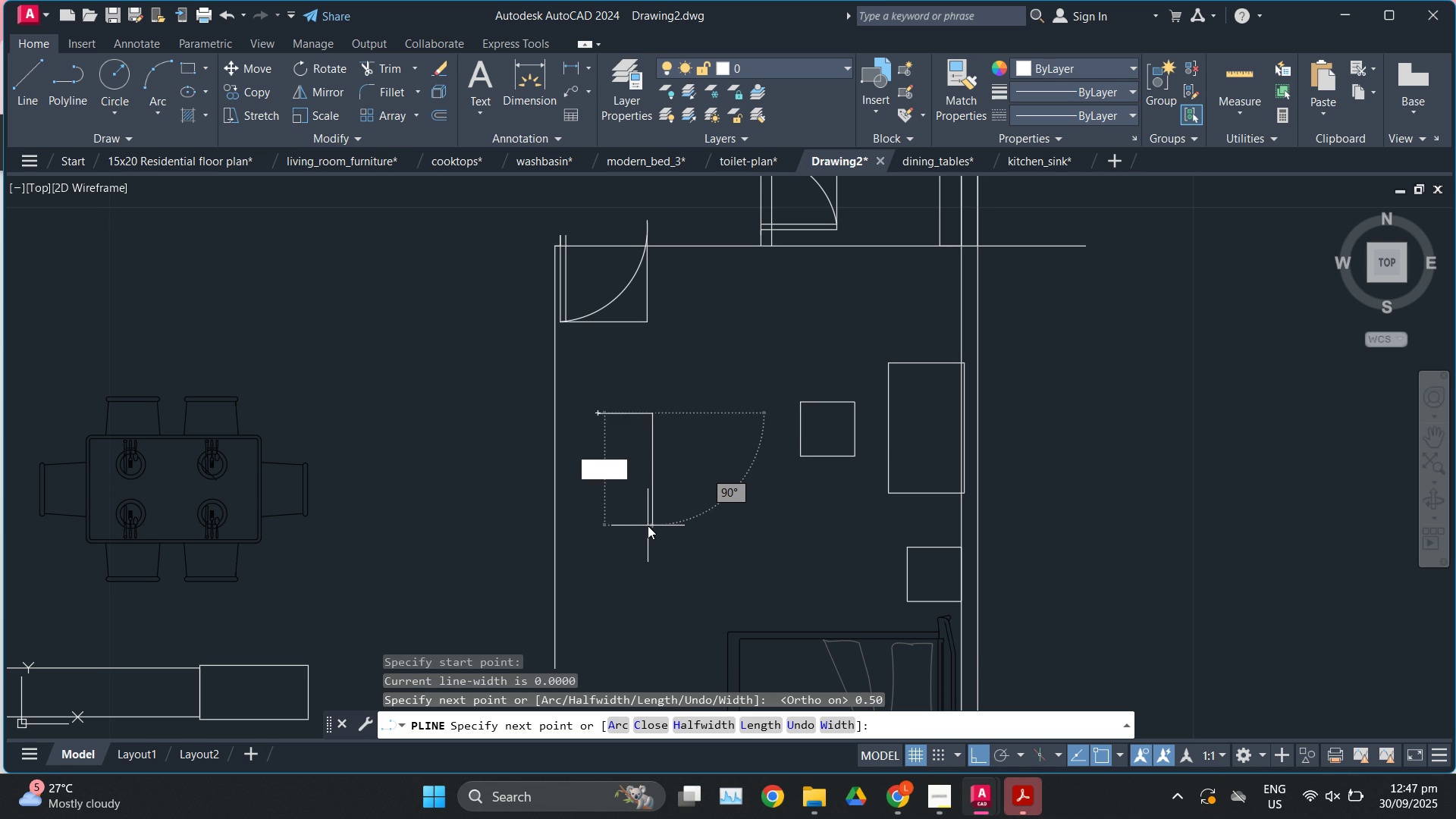 
key(Enter)
 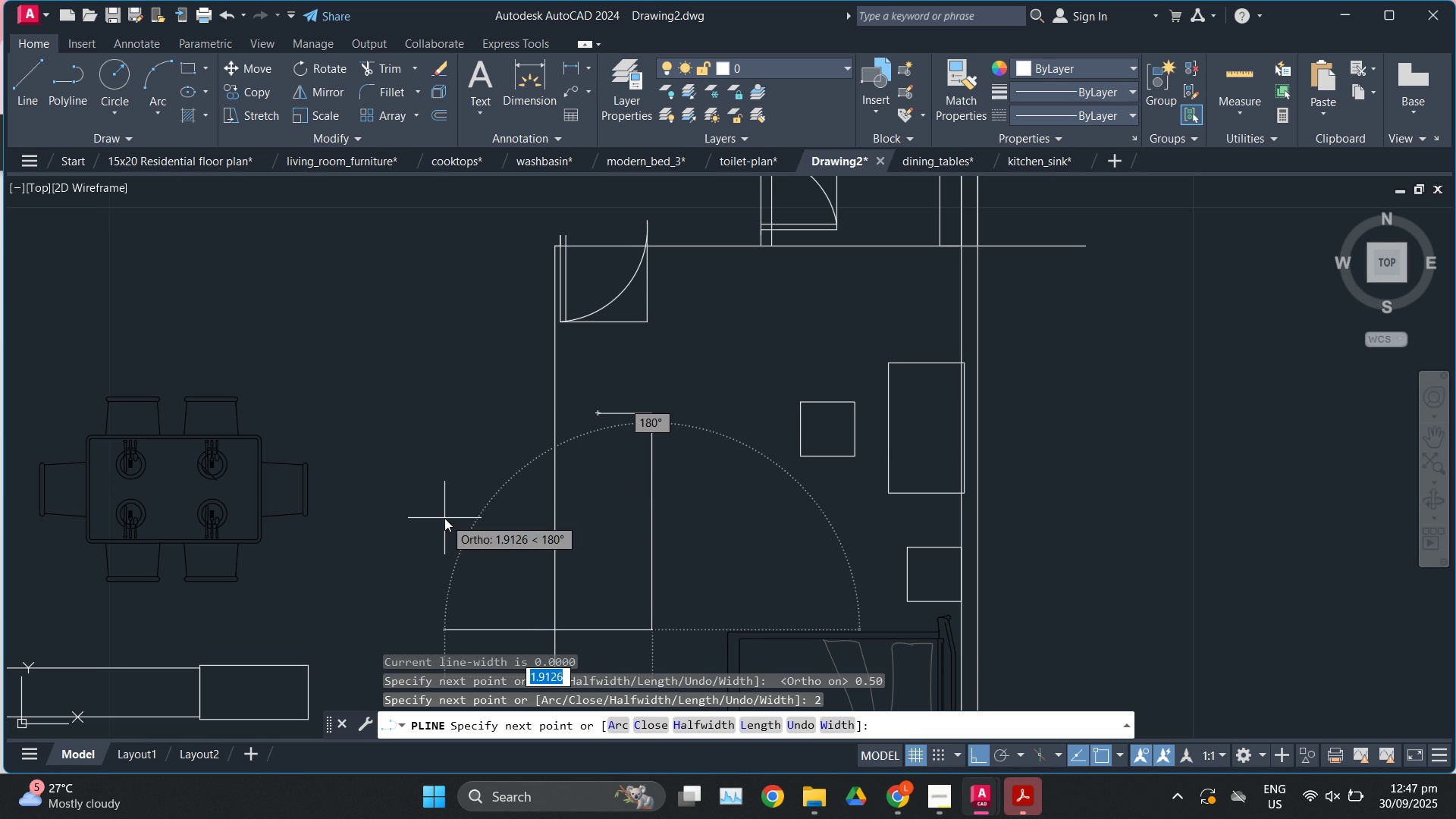 
key(Numpad0)
 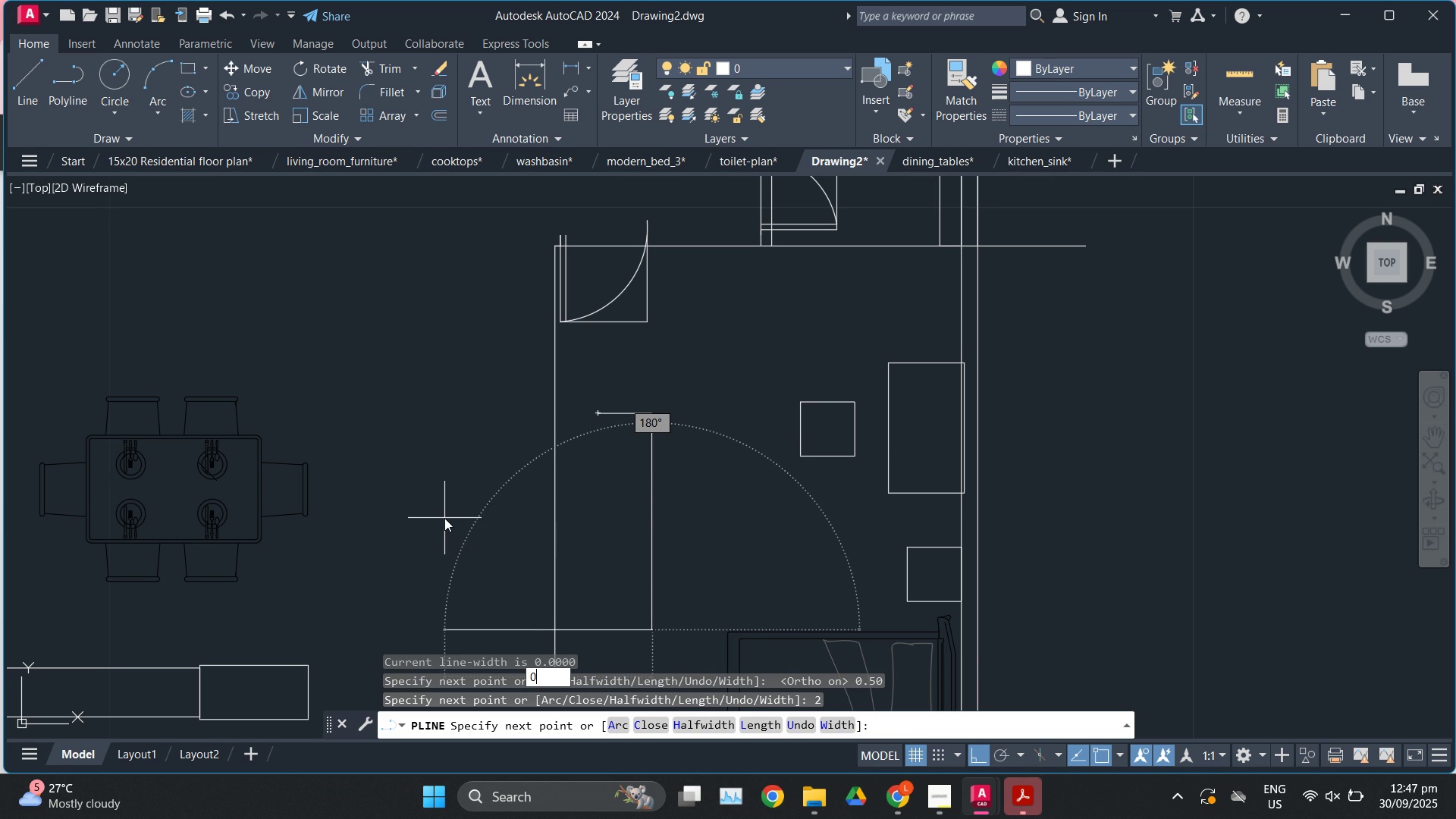 
key(Numpad3)
 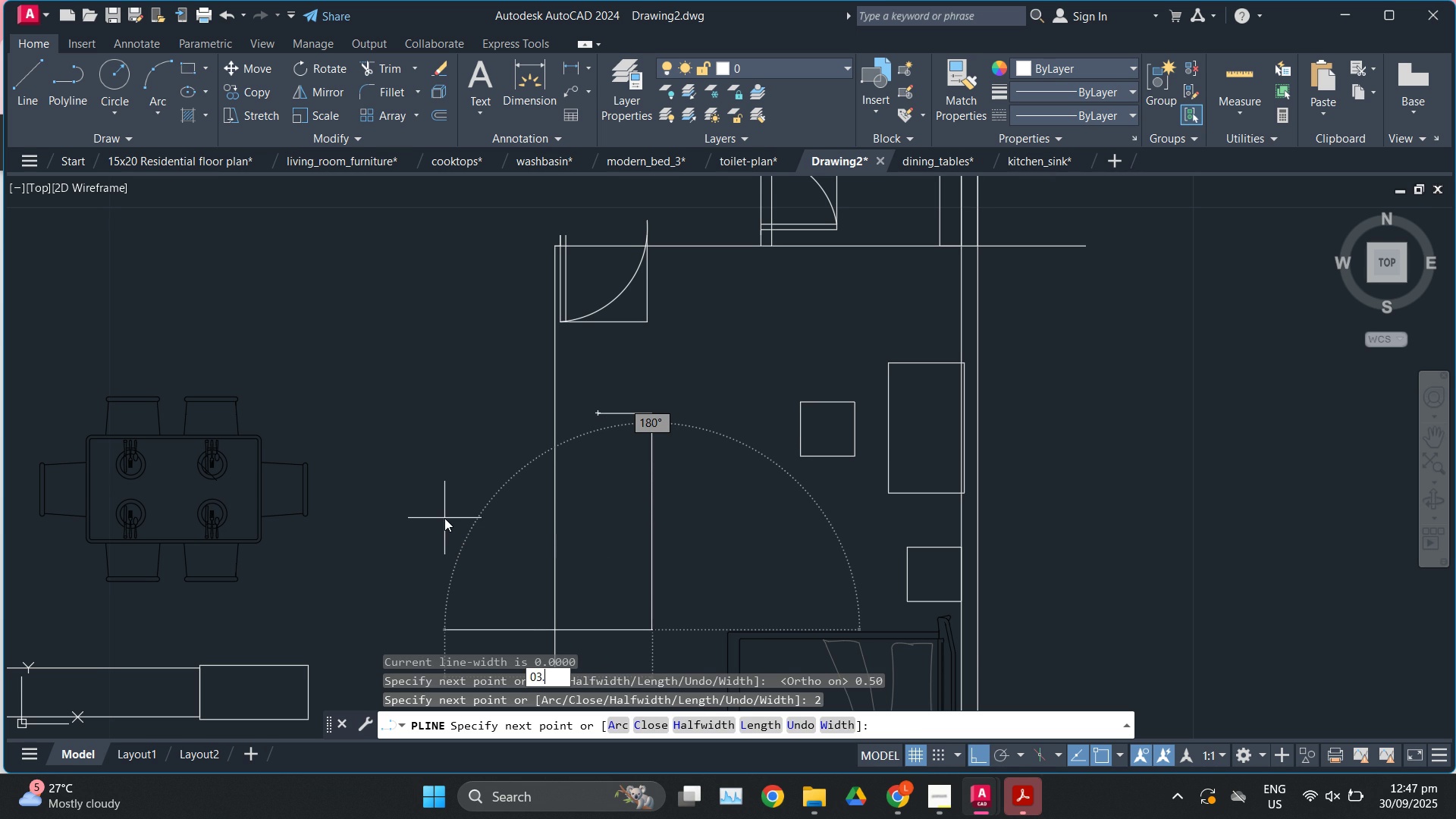 
key(NumpadDecimal)
 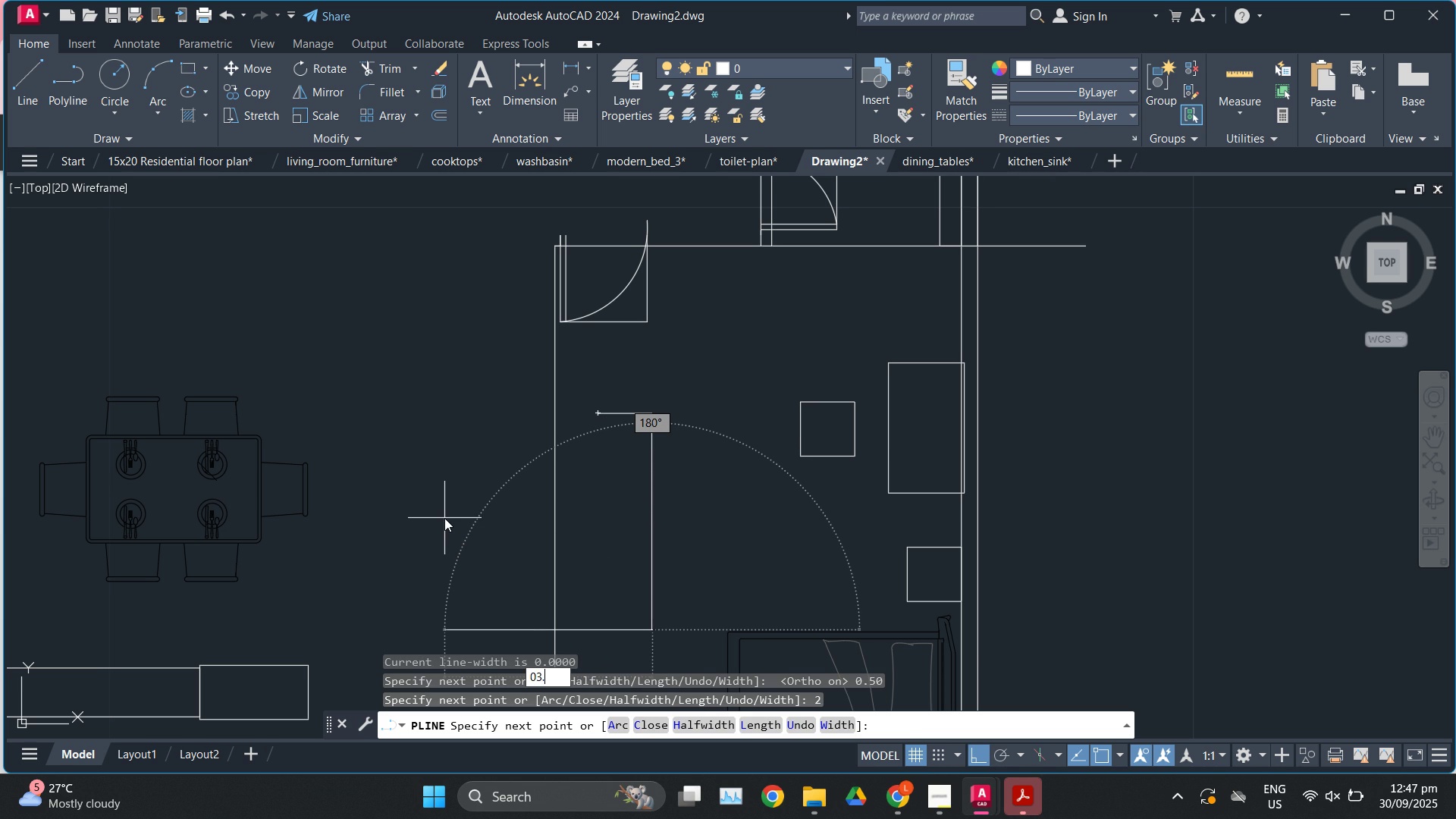 
key(Backspace)
 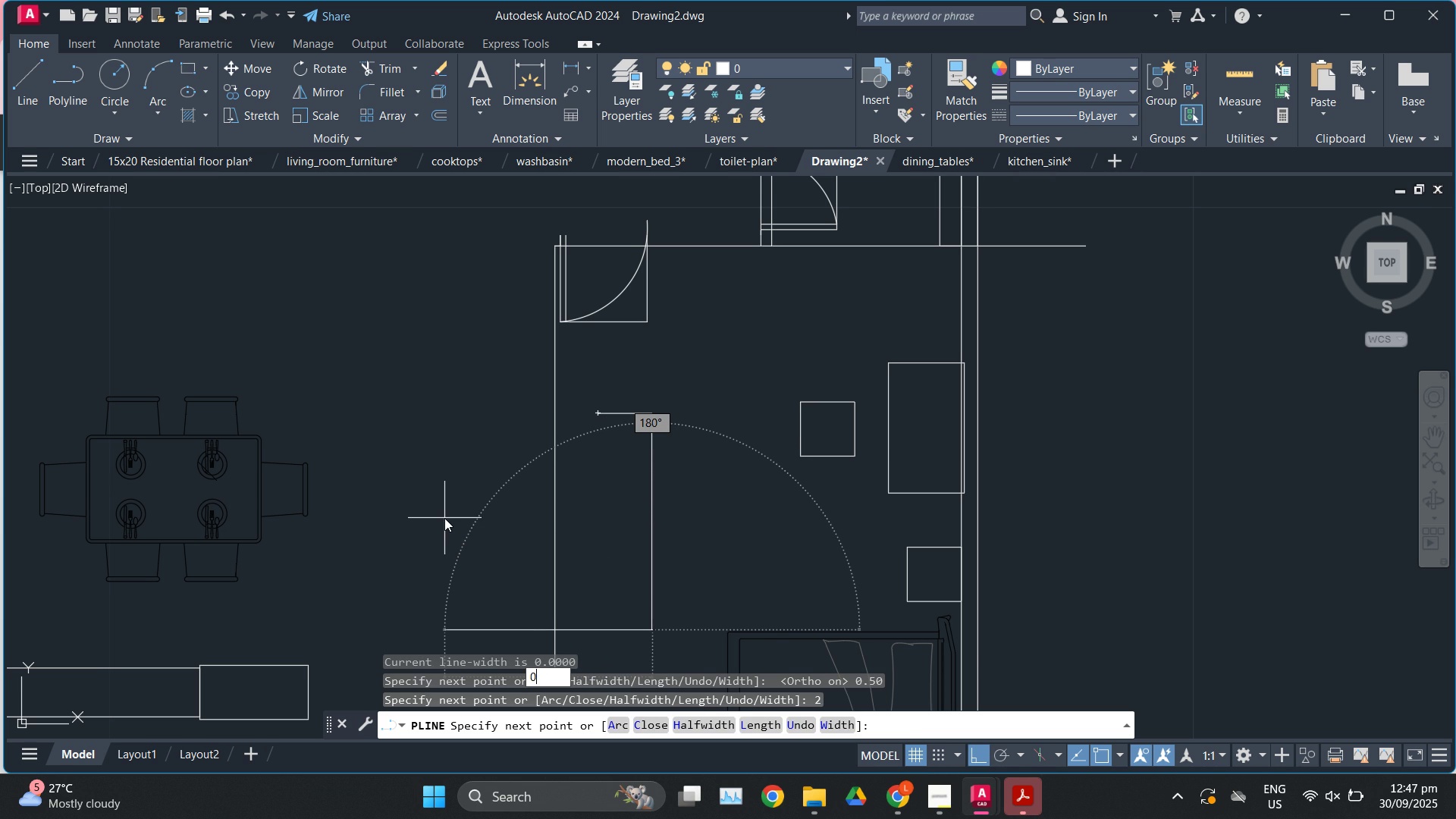 
key(Backspace)
 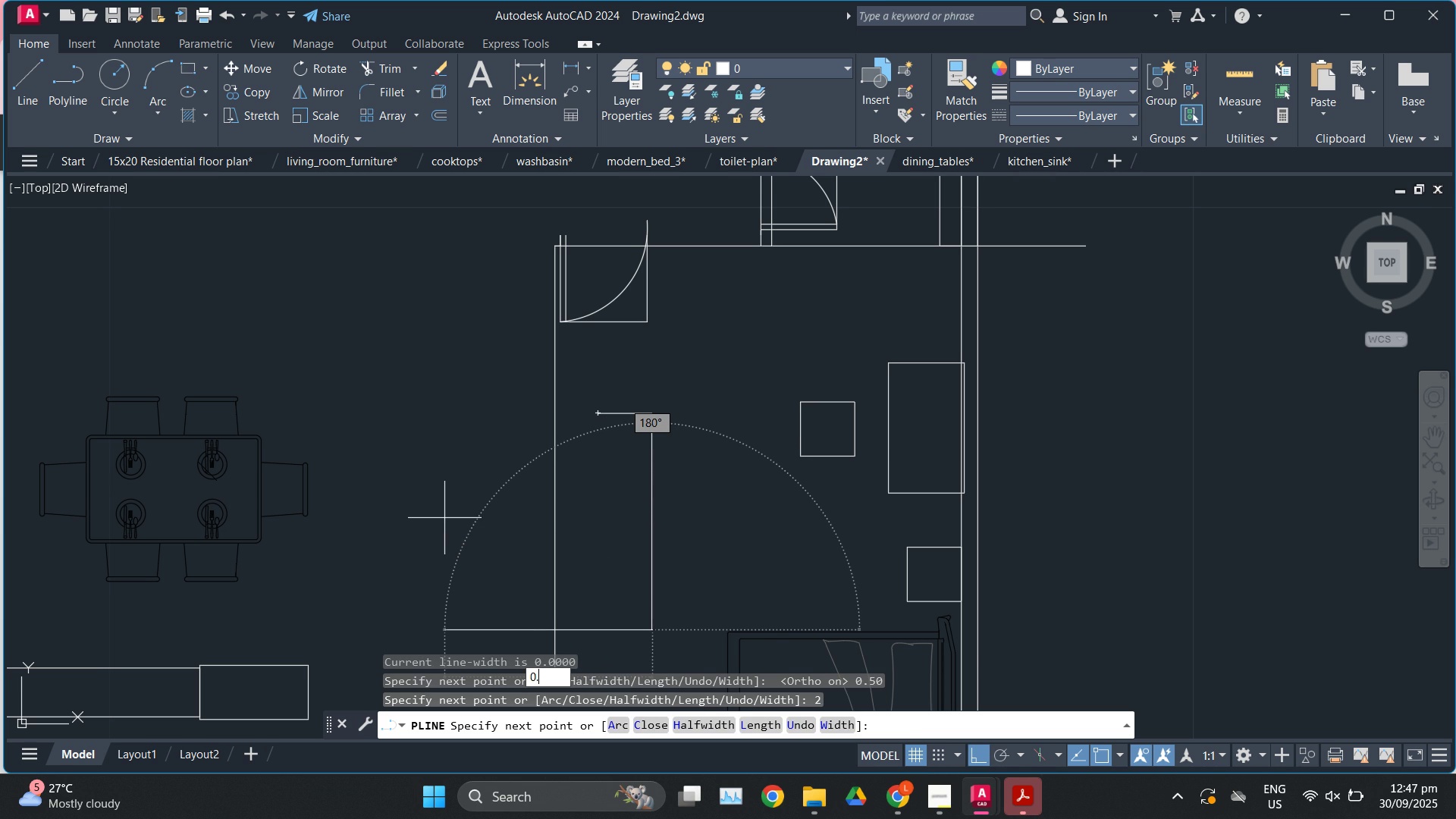 
key(NumpadDecimal)
 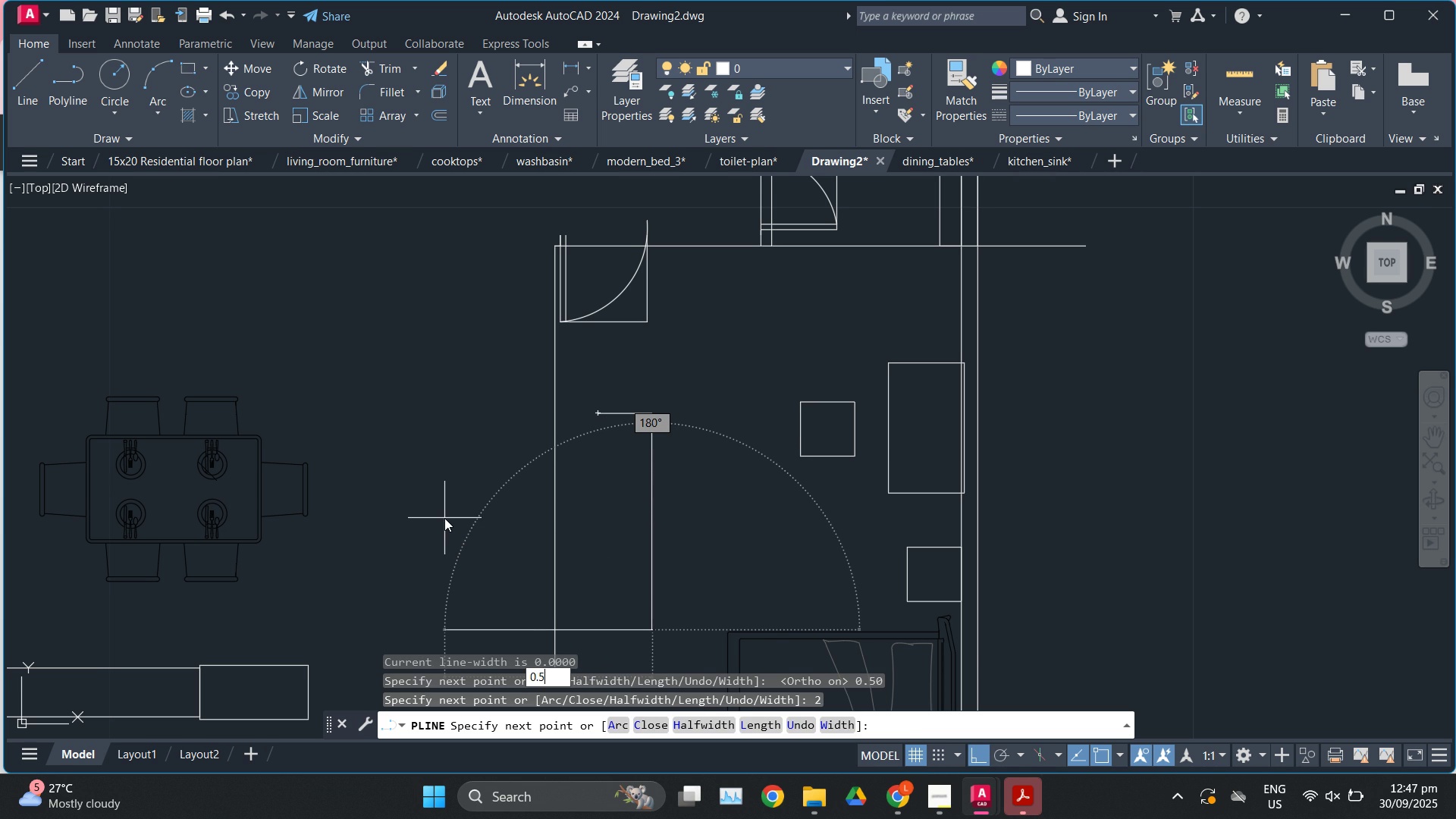 
key(Numpad5)
 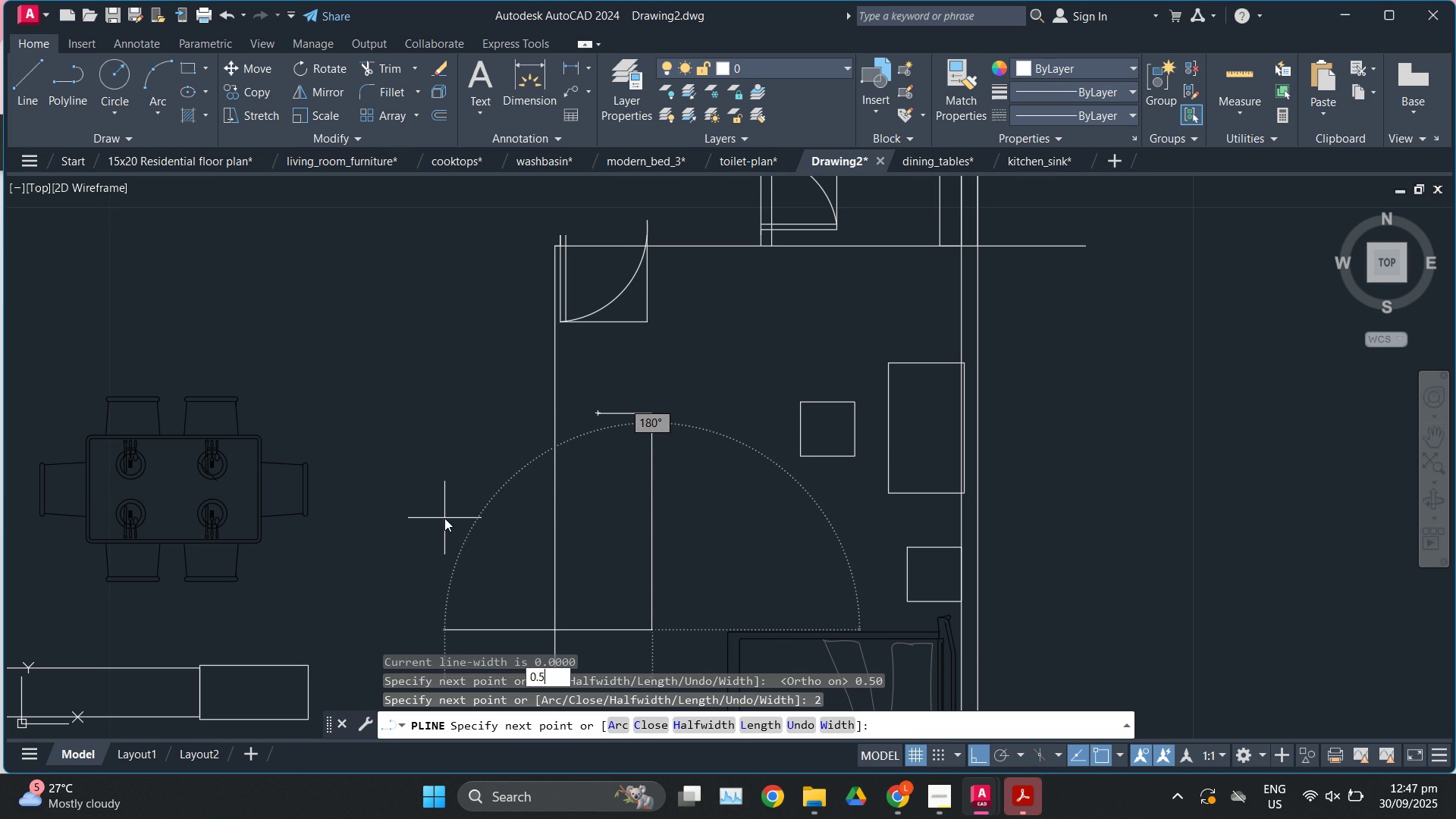 
key(Enter)
 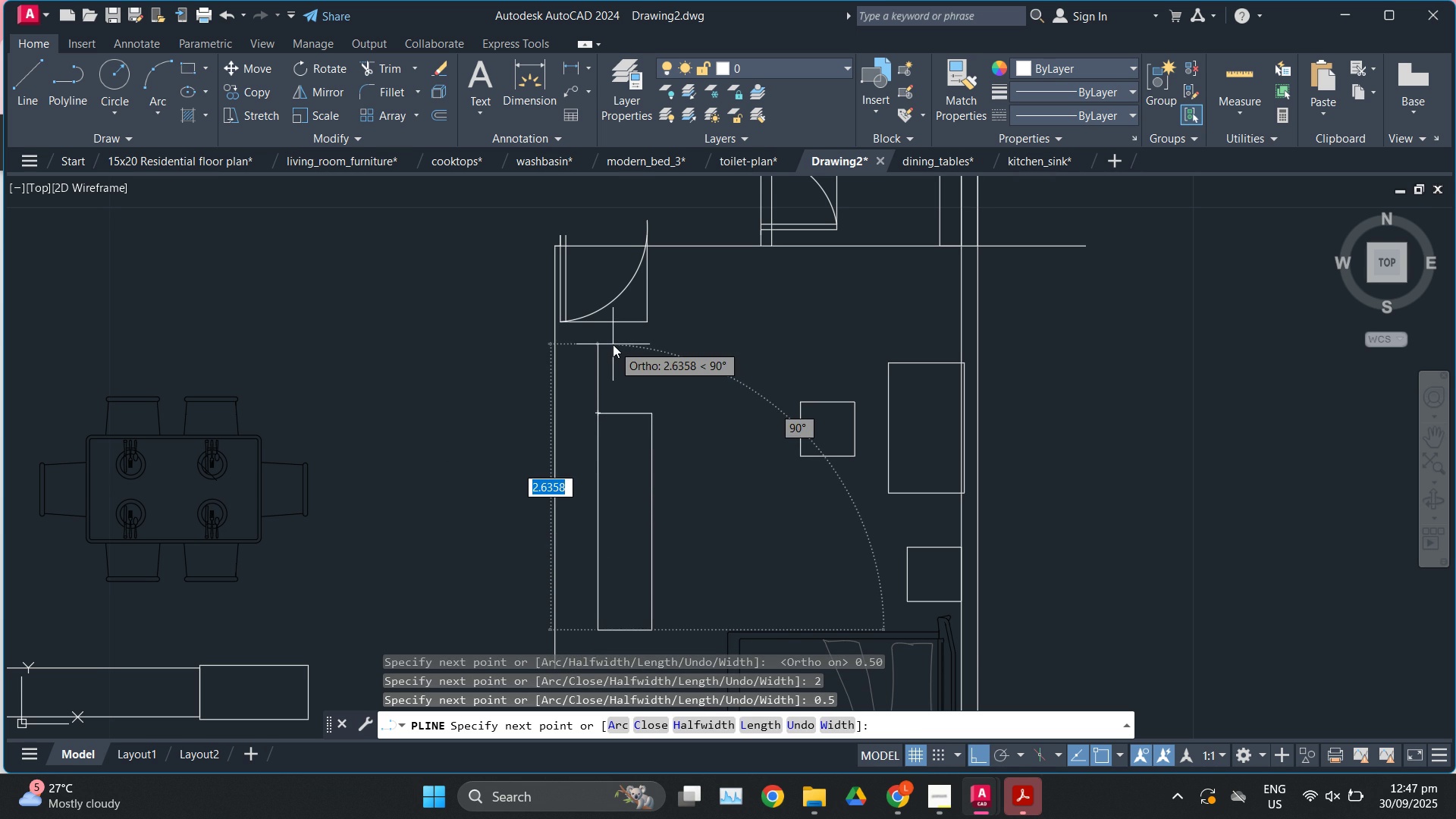 
key(C)
 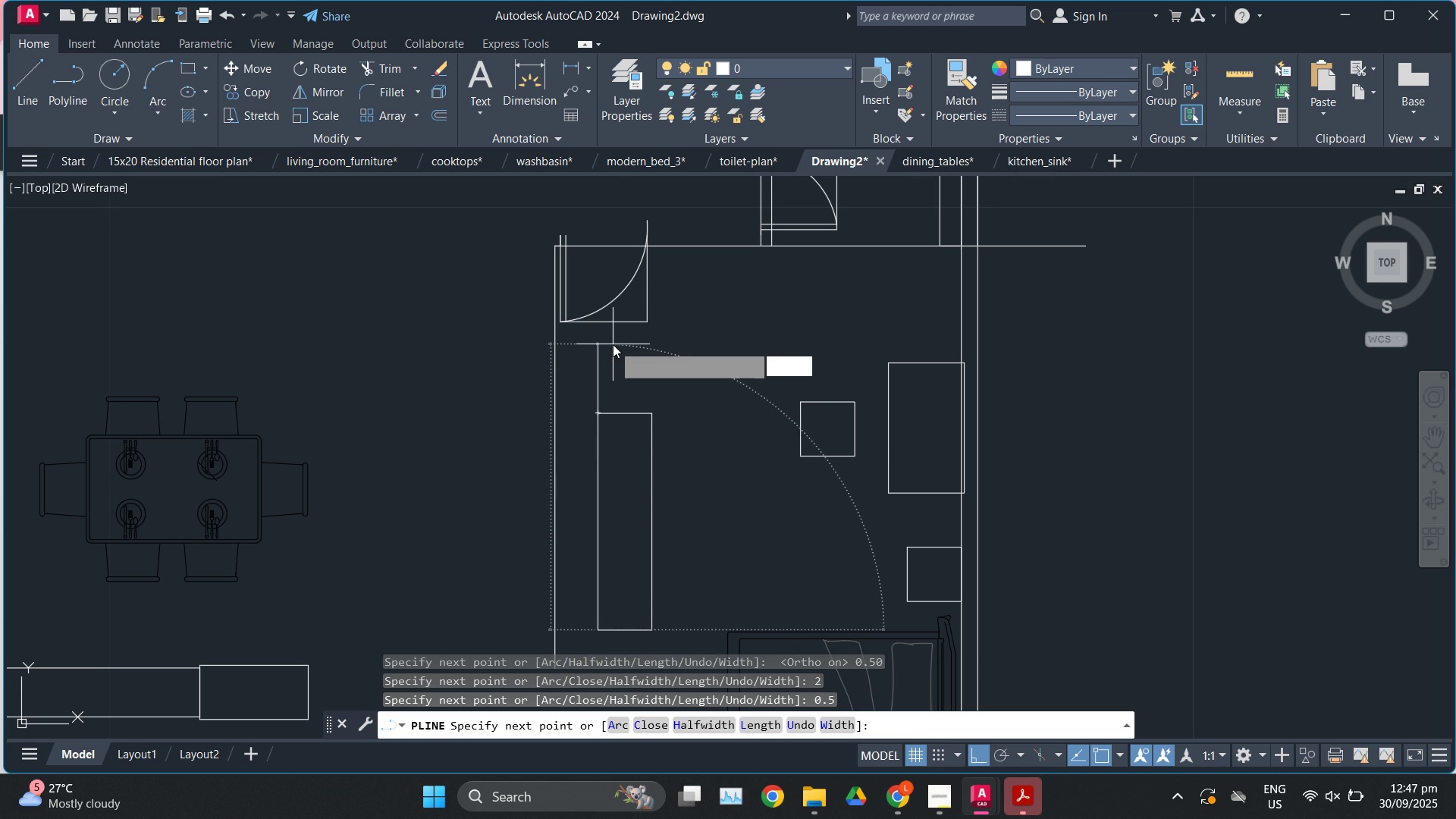 
key(Enter)
 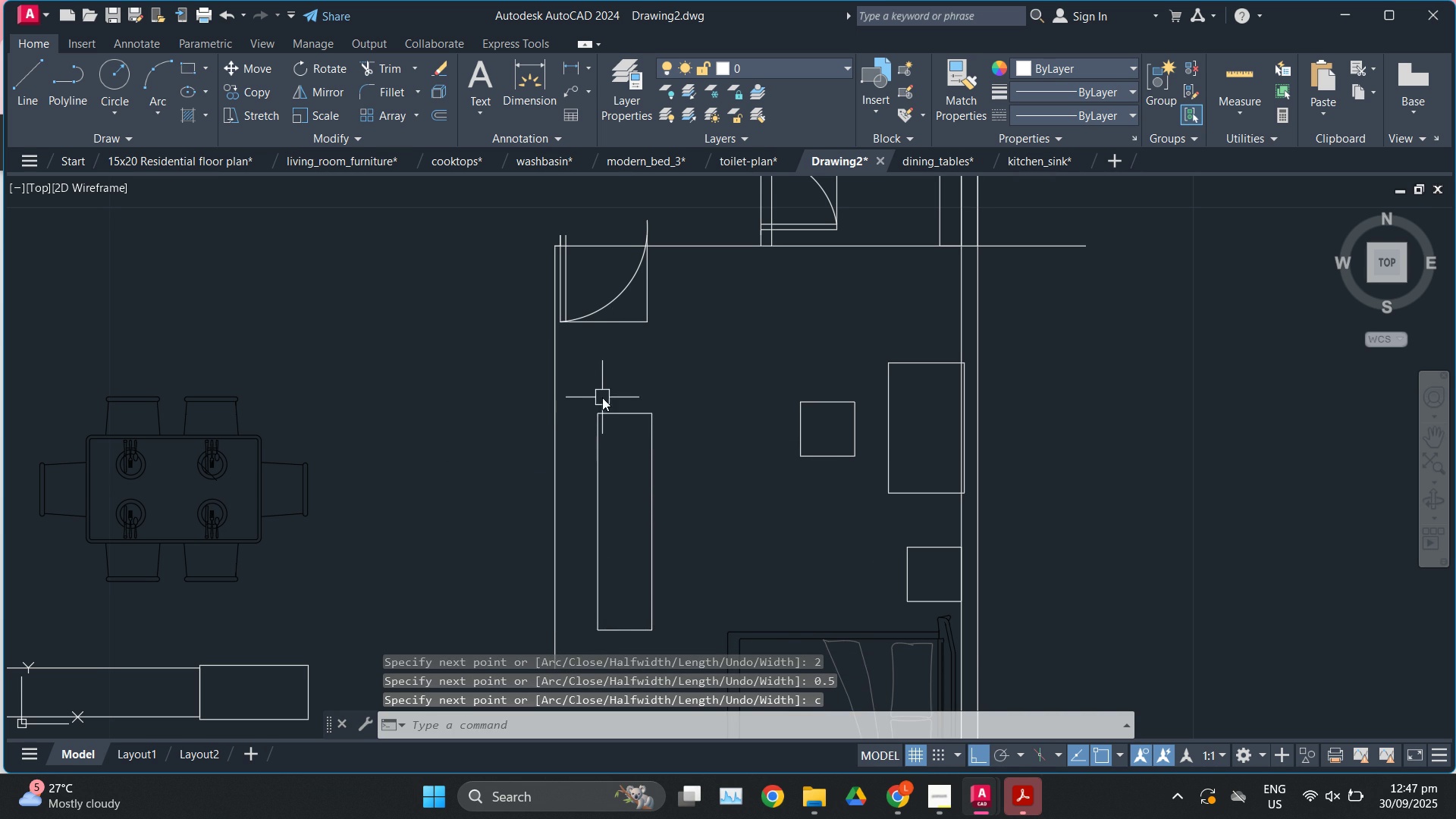 
left_click([602, 412])
 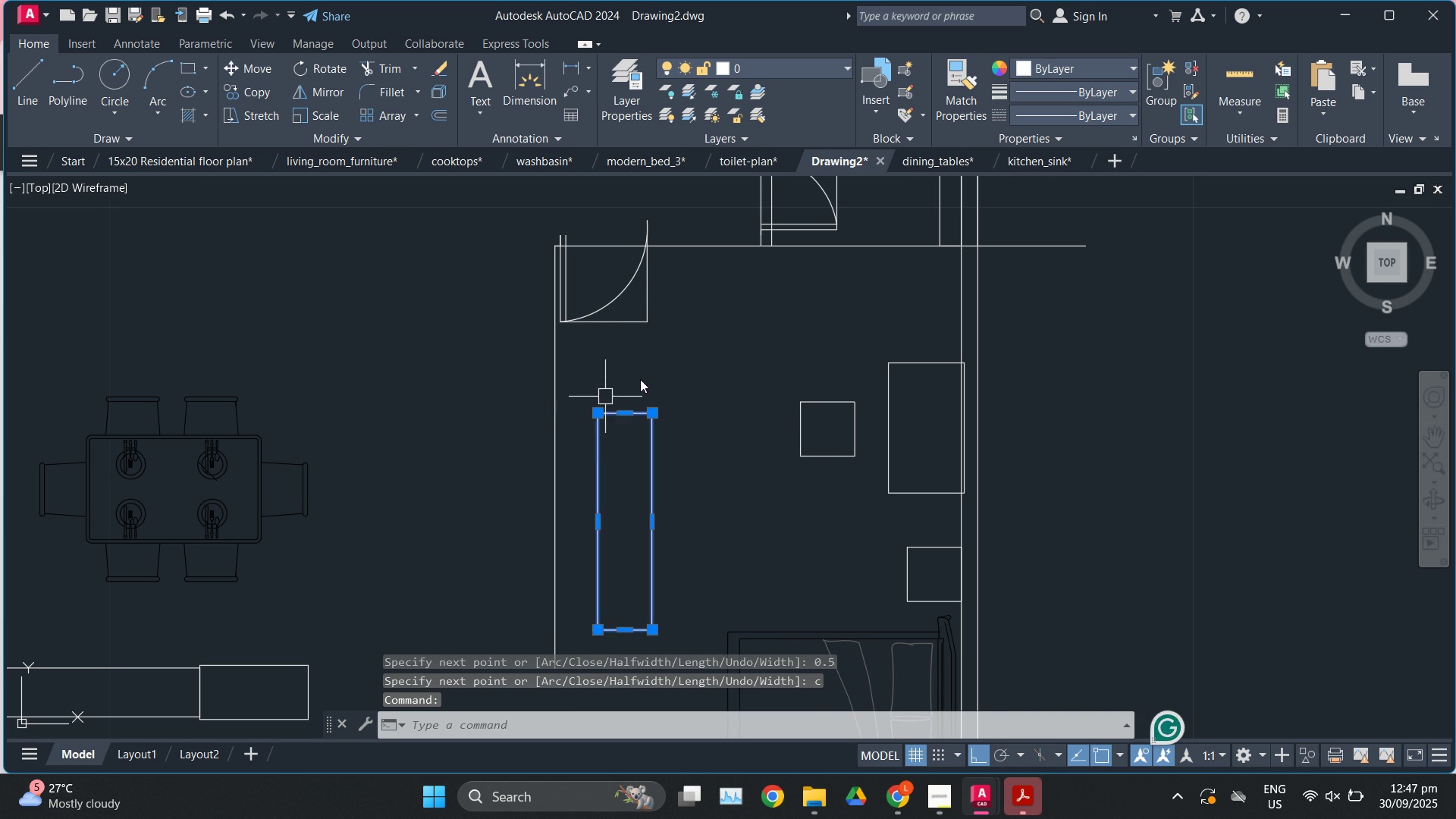 
scroll: coordinate [639, 379], scroll_direction: down, amount: 1.0
 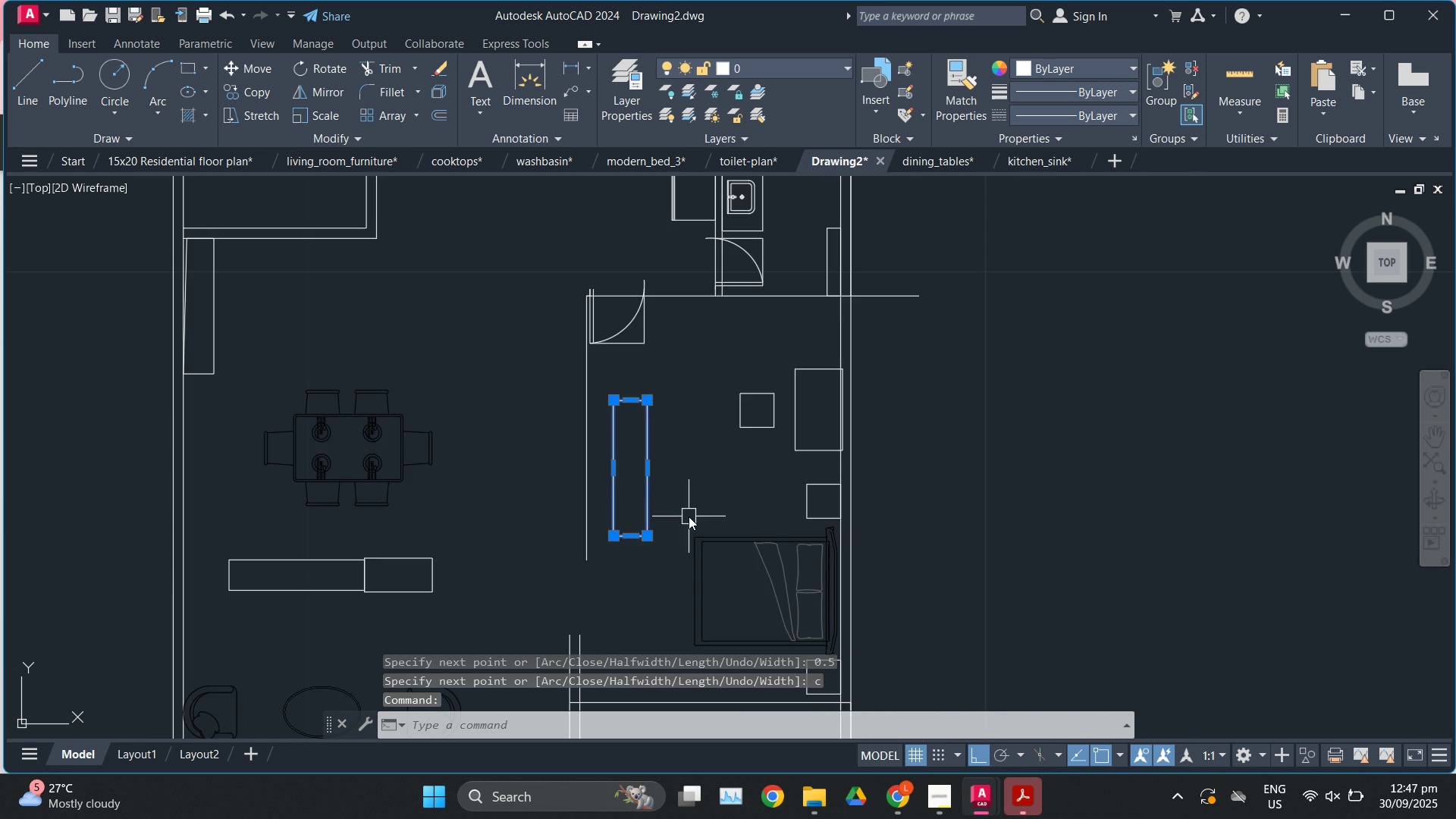 
scroll: coordinate [689, 519], scroll_direction: up, amount: 1.0
 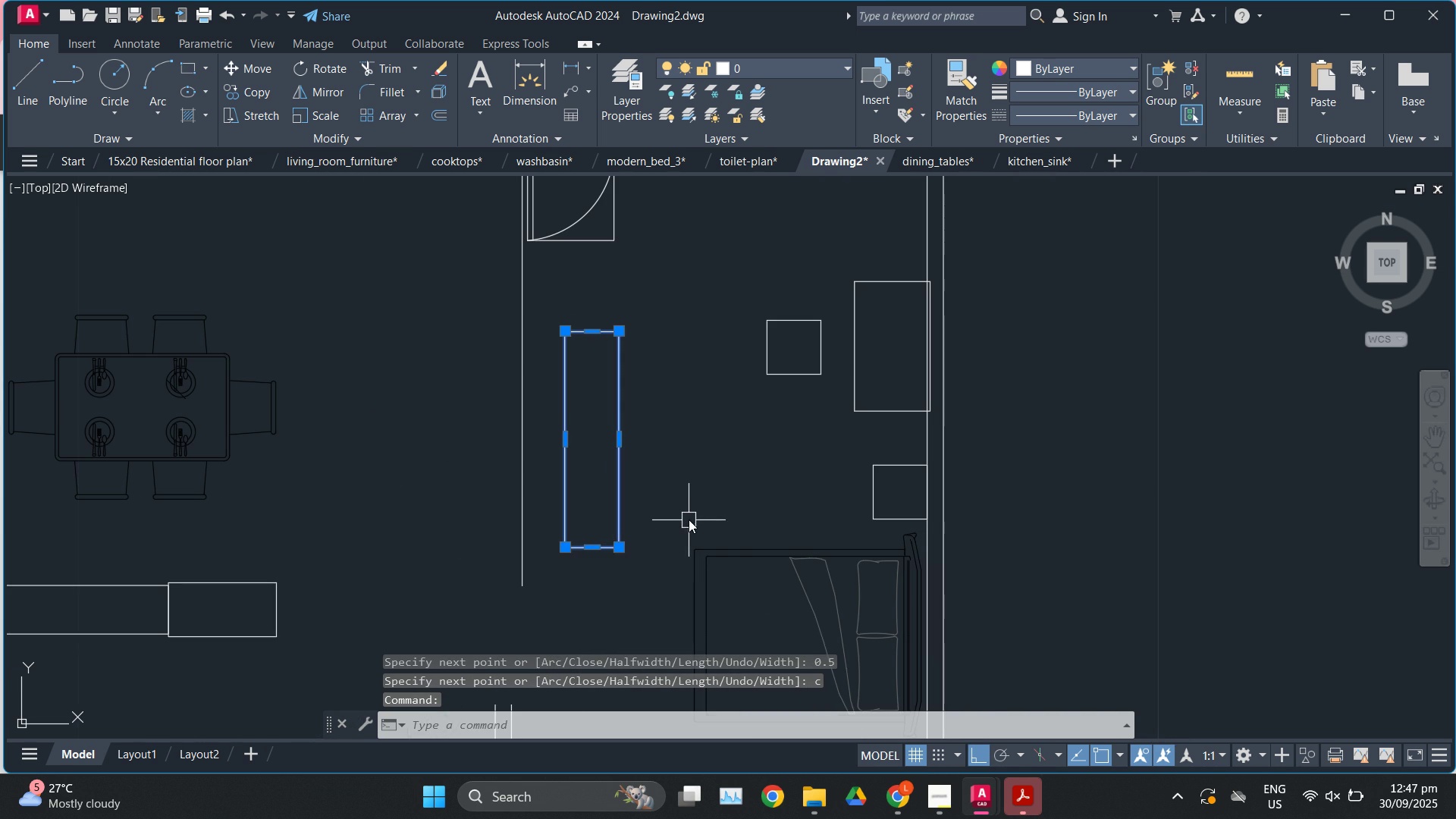 
key(M)
 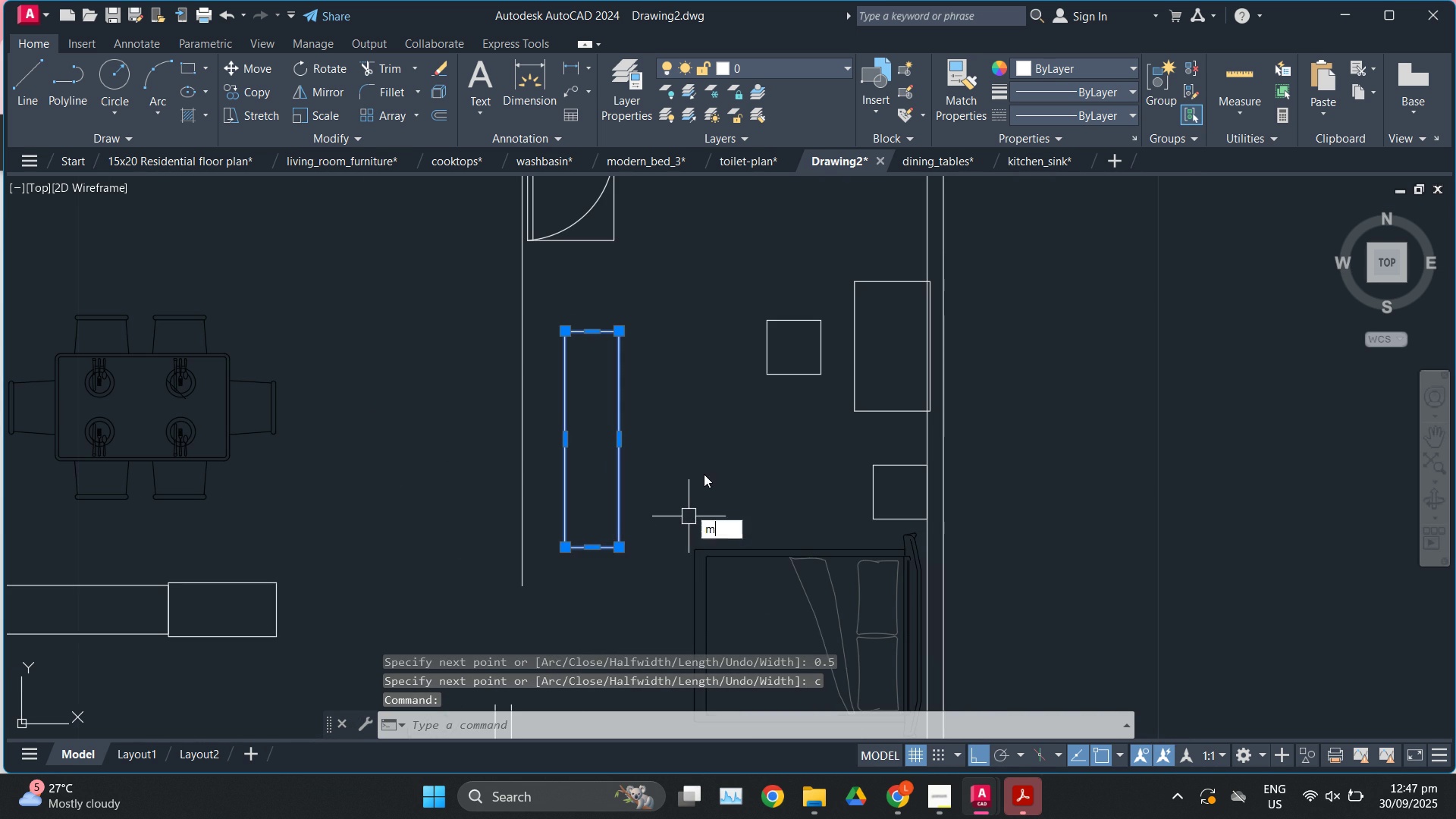 
key(Enter)
 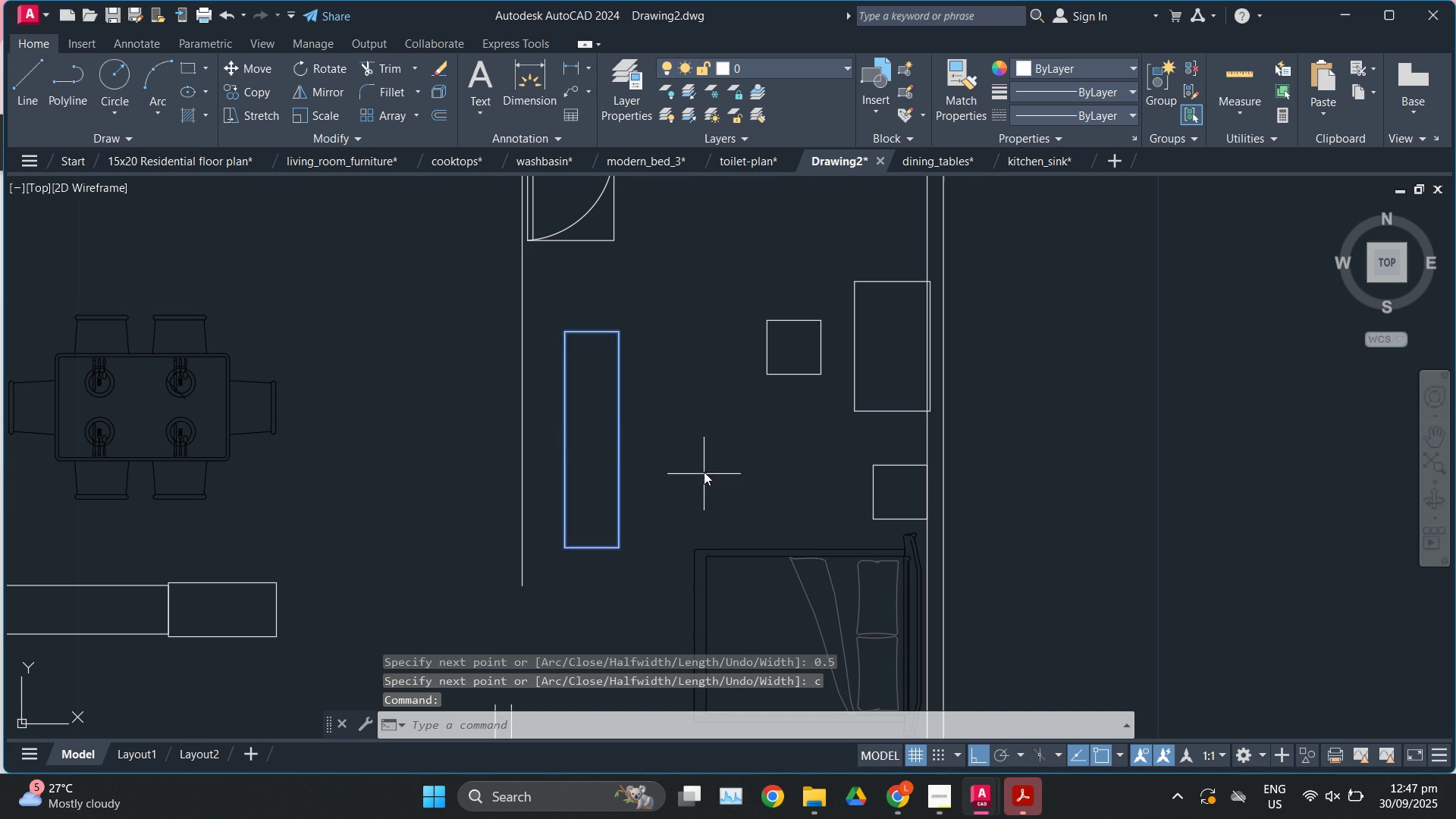 
left_click([704, 474])
 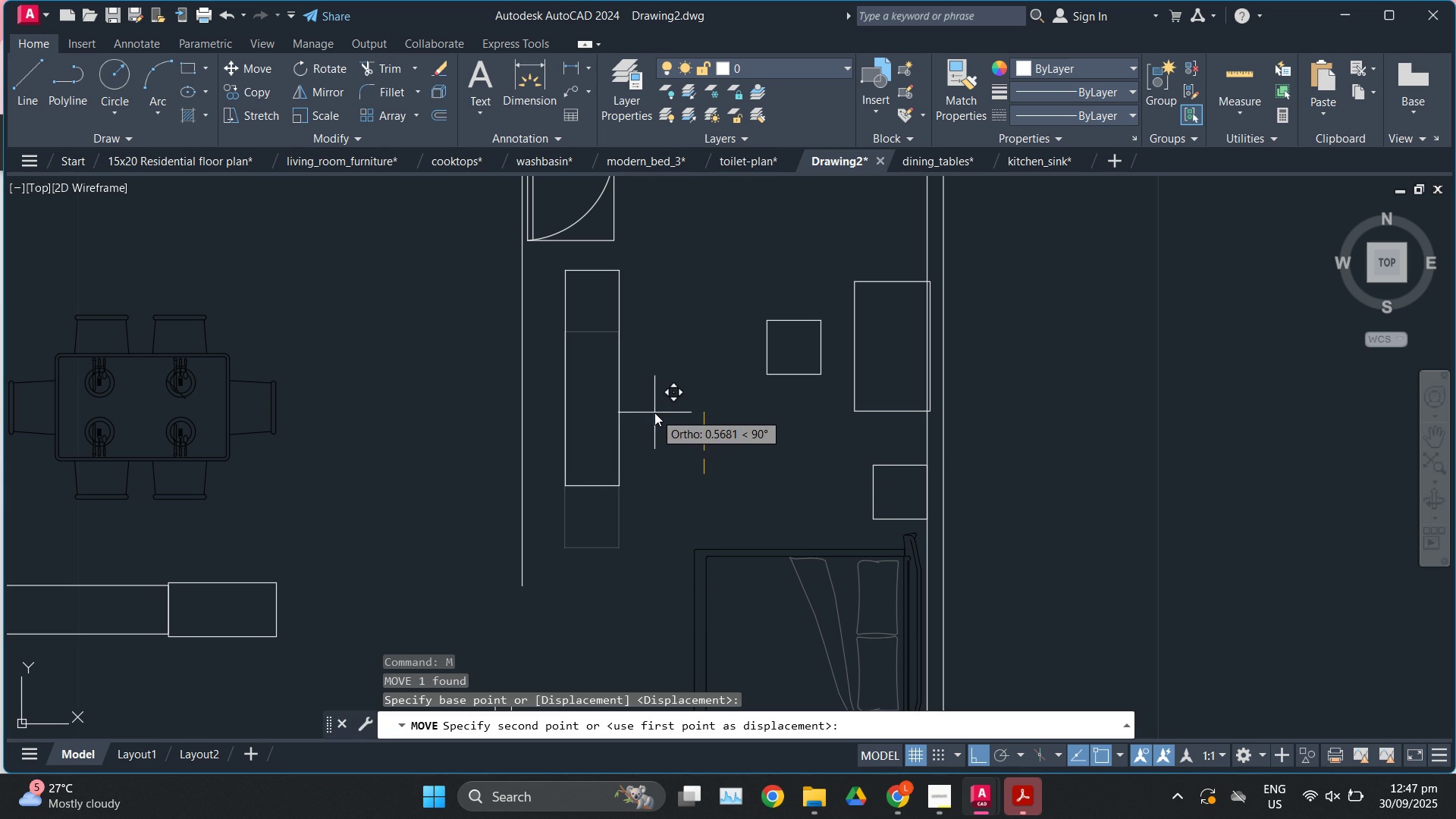 
key(Escape)
 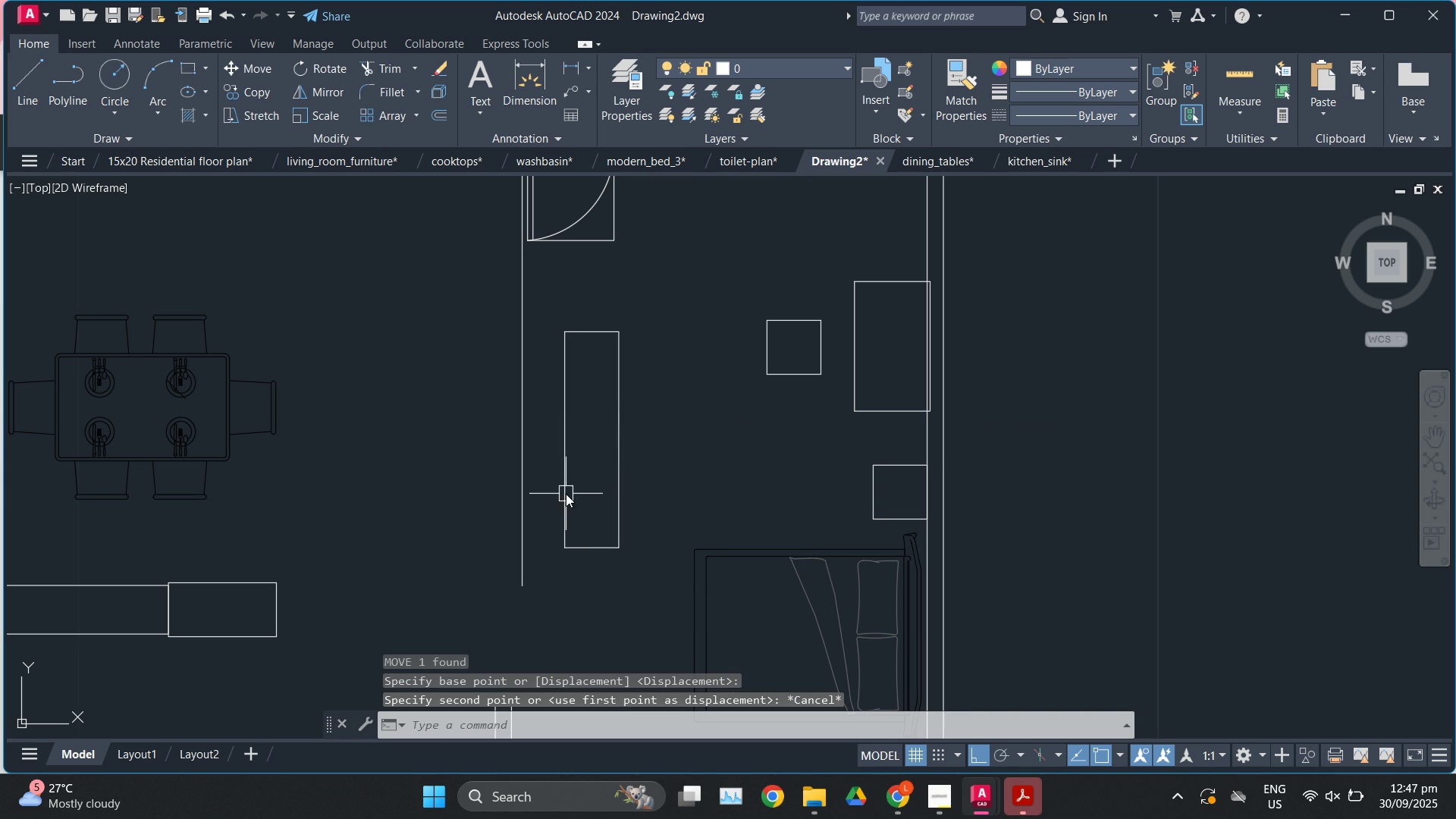 
left_click([566, 494])
 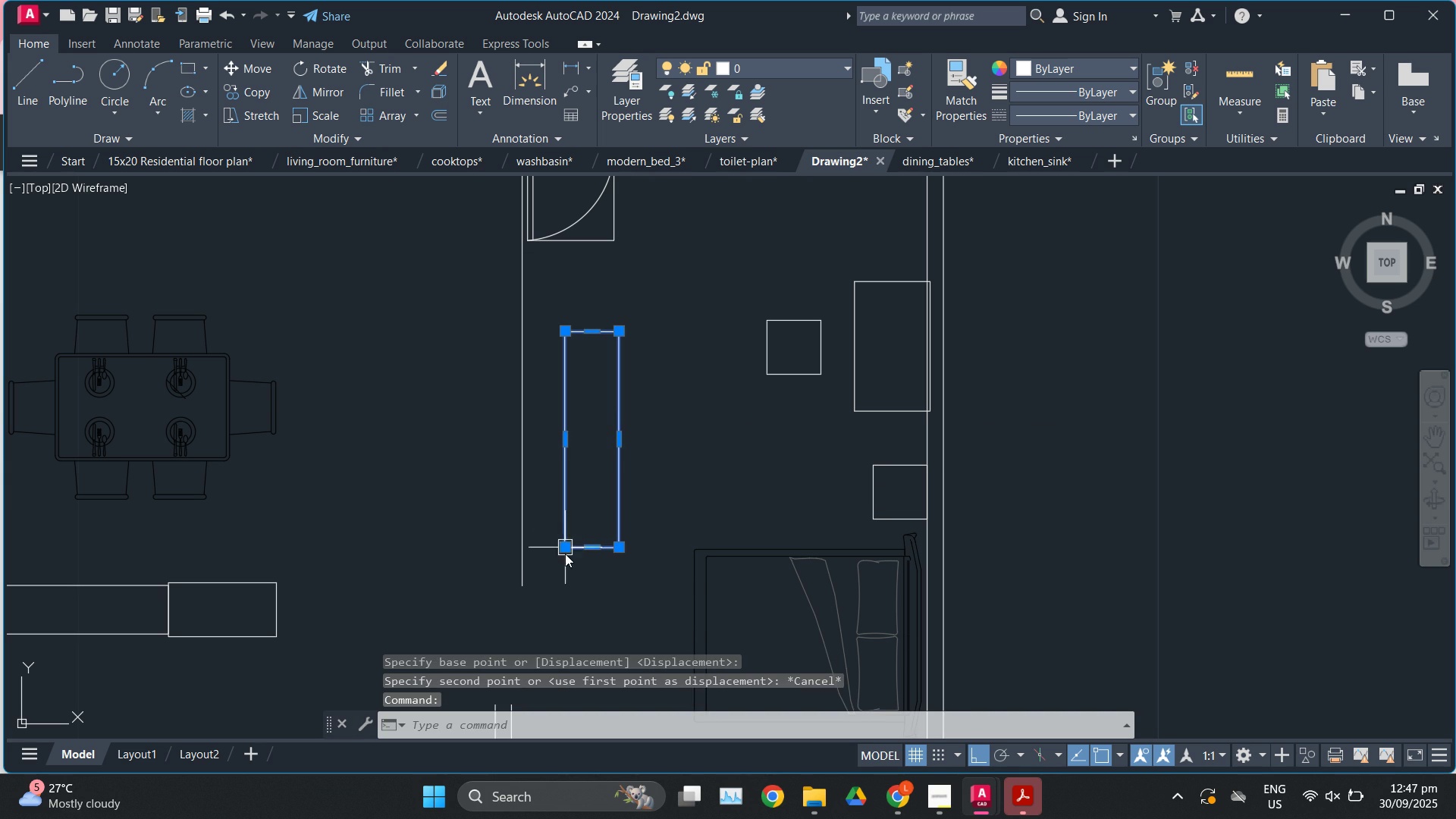 
key(M)
 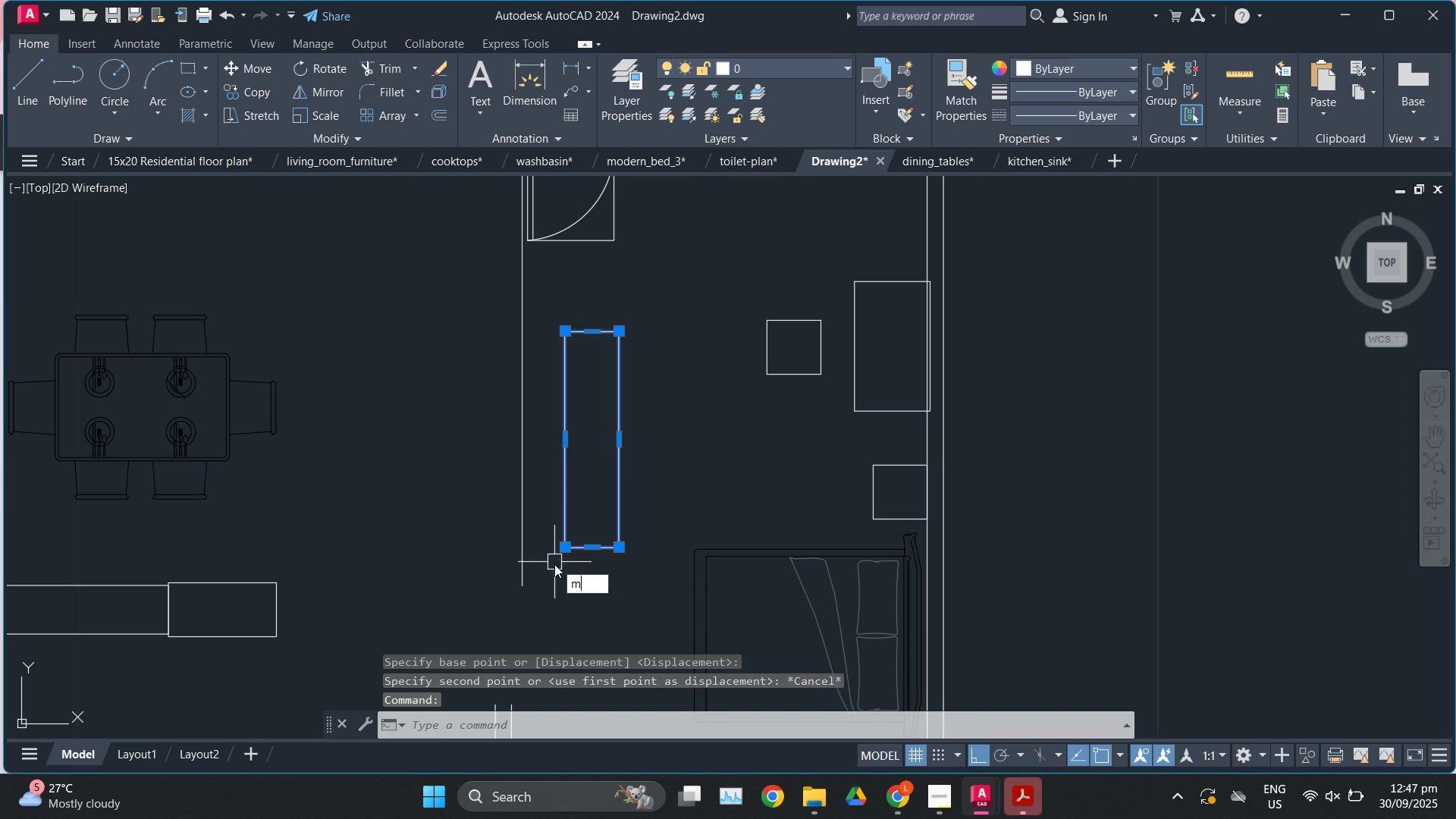 
key(Enter)
 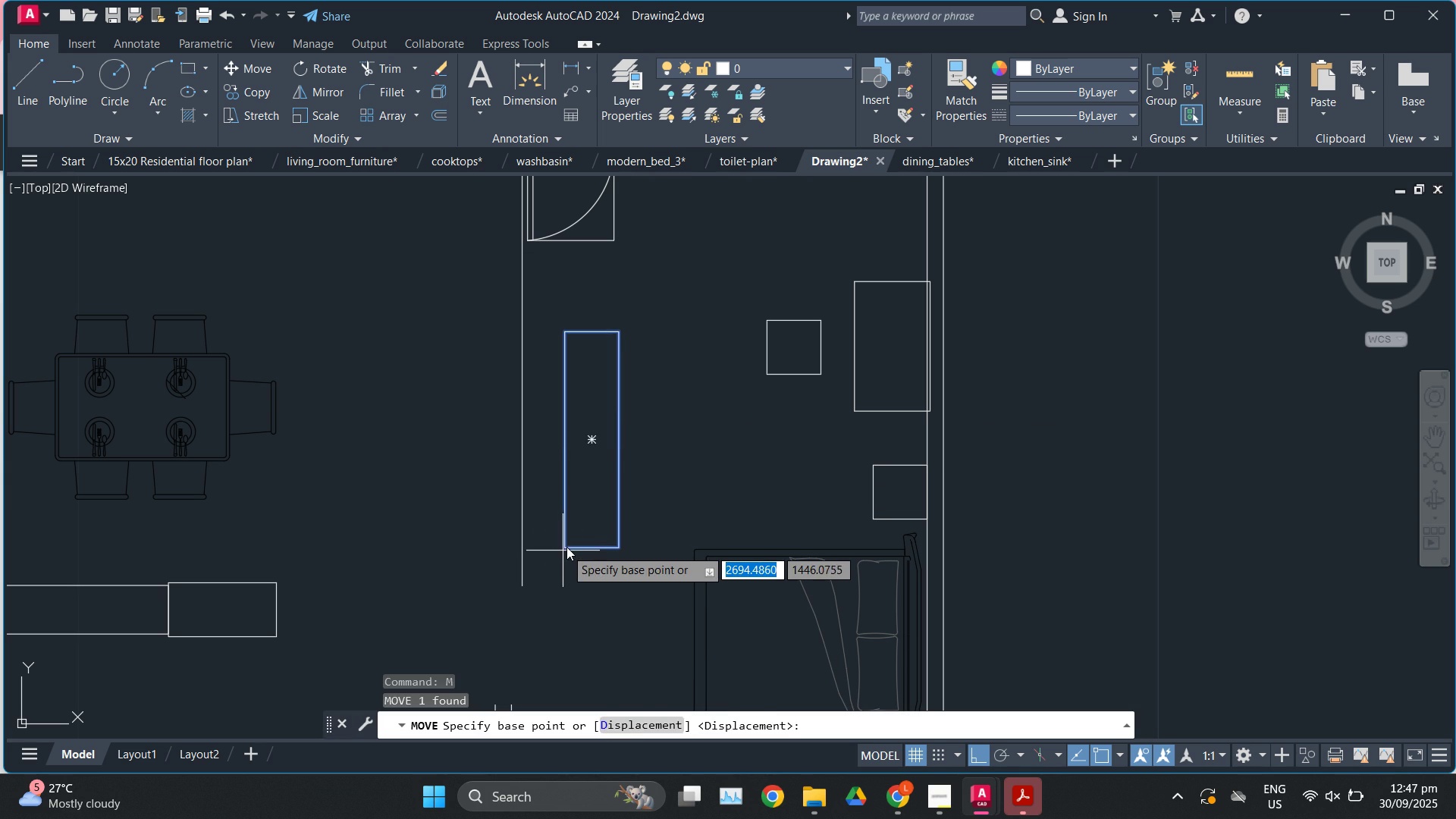 
left_click([566, 547])
 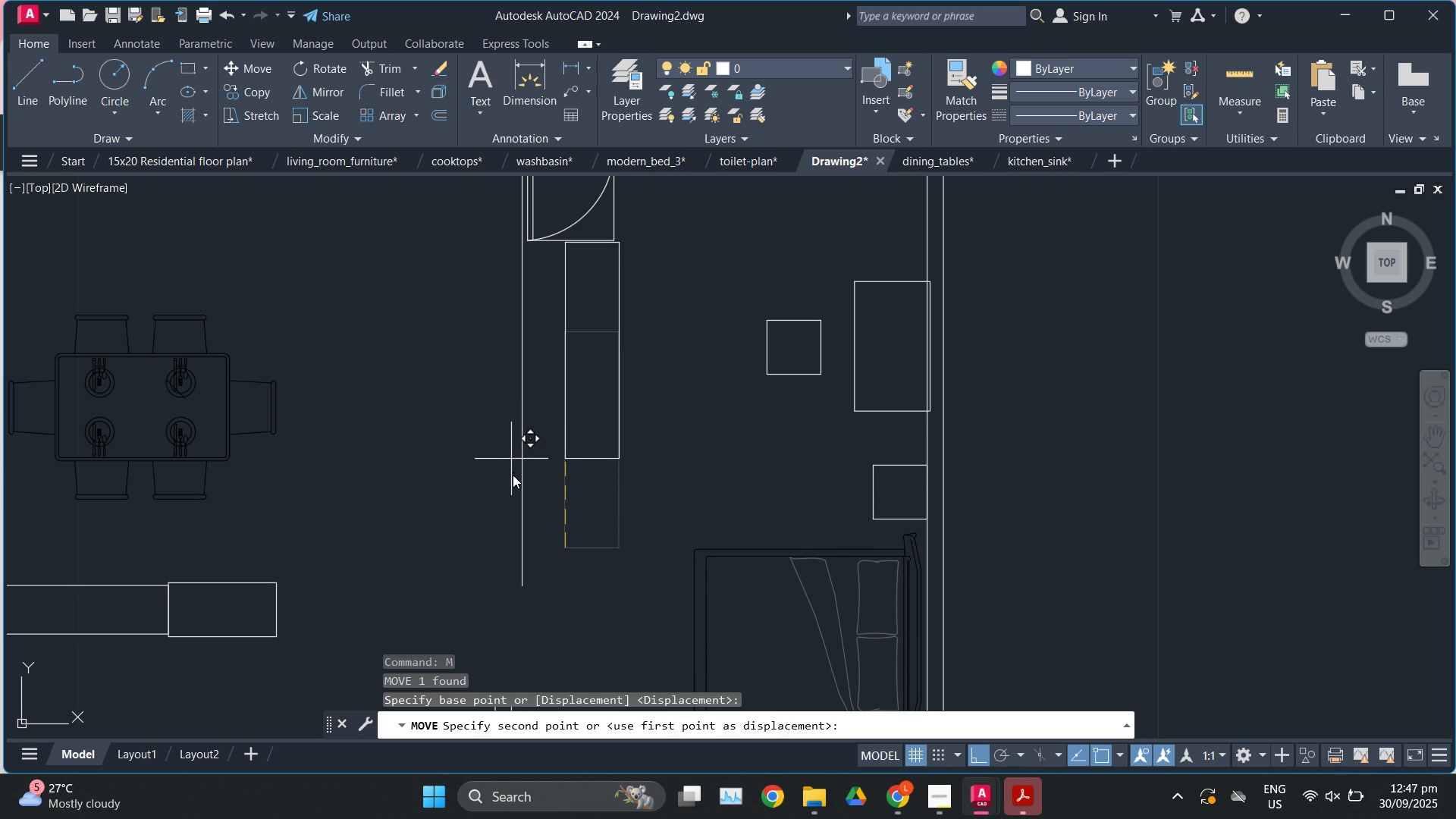 
left_click([513, 482])
 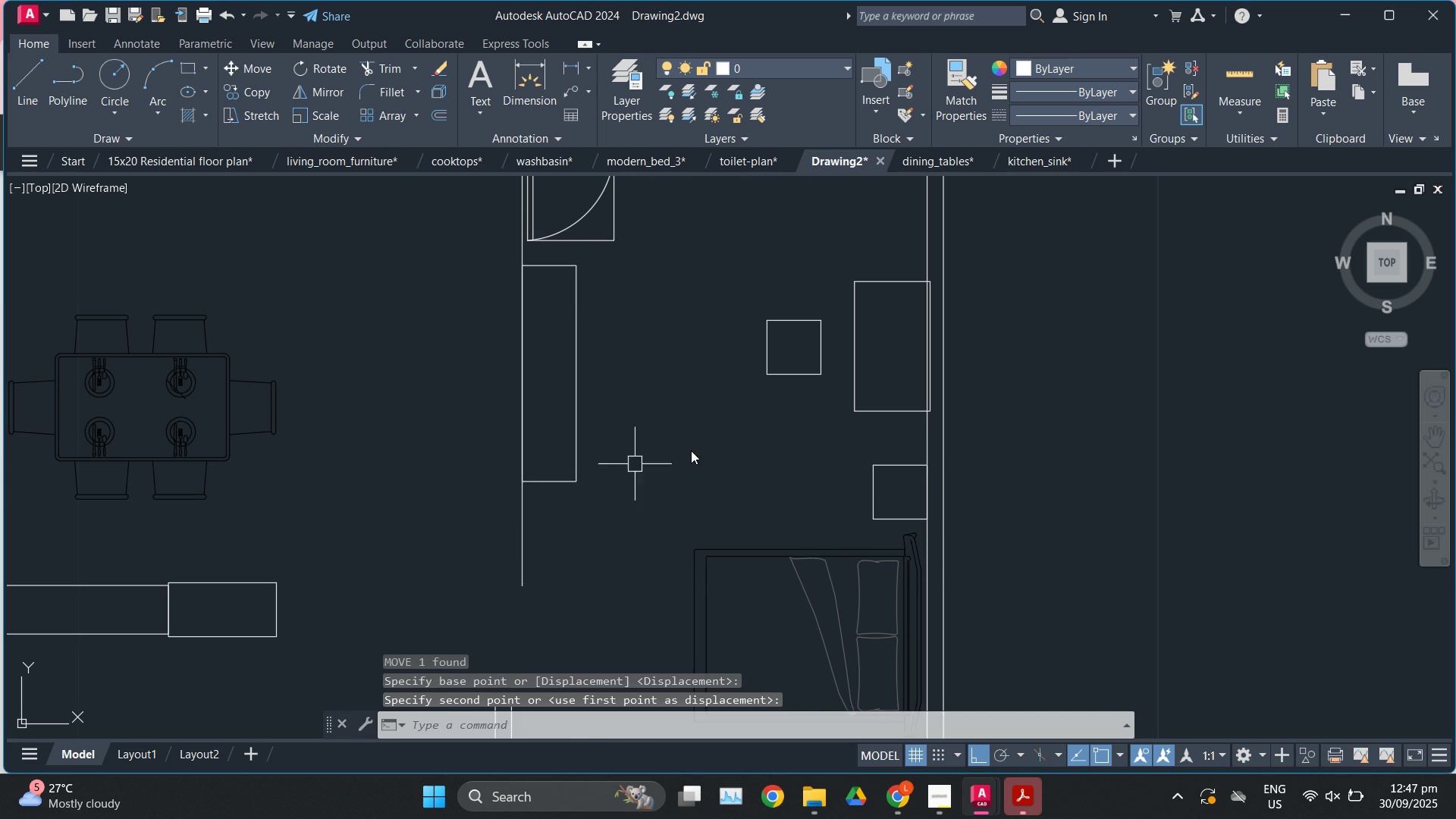 
key(Escape)
 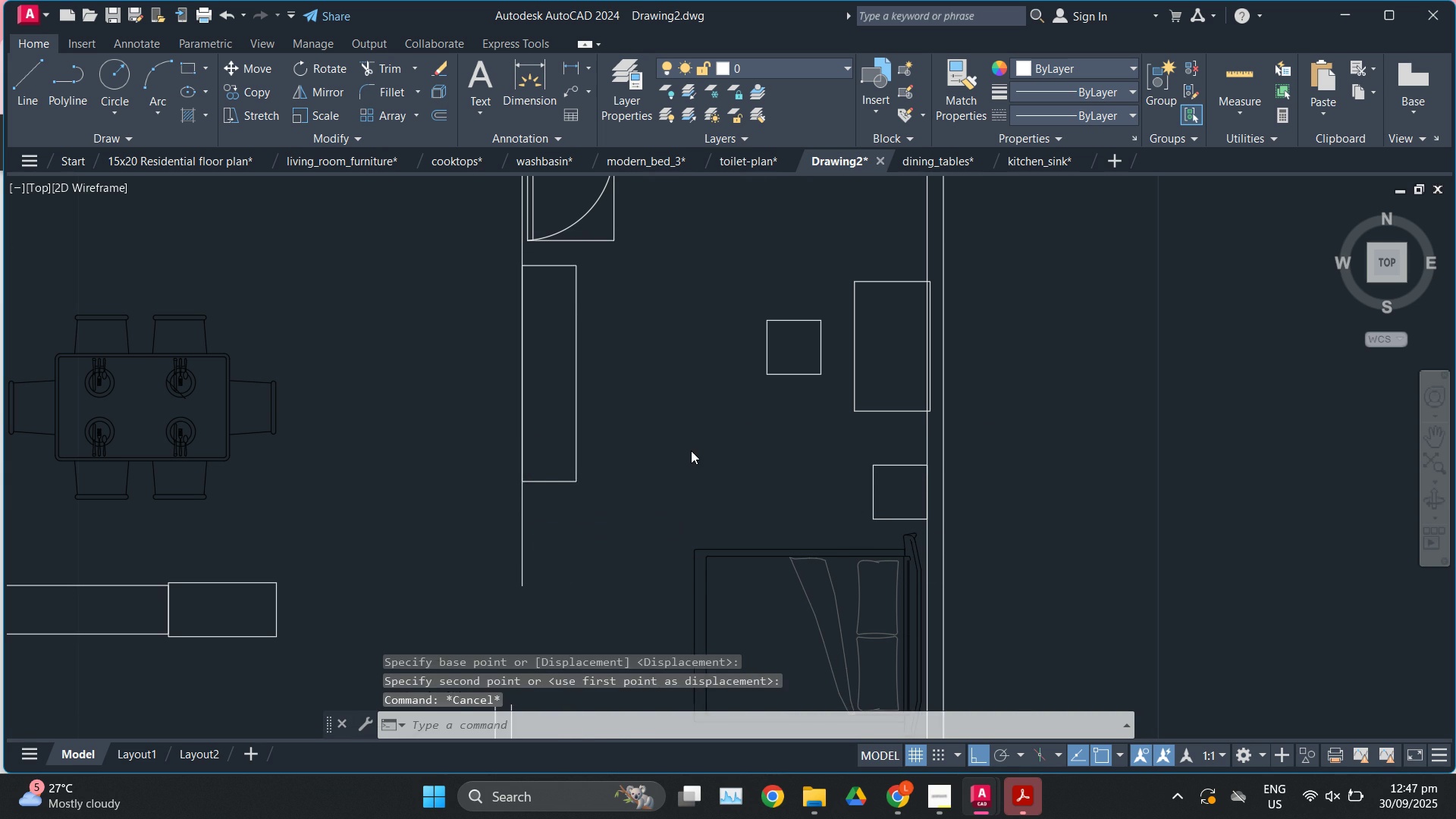 
scroll: coordinate [692, 450], scroll_direction: down, amount: 2.0
 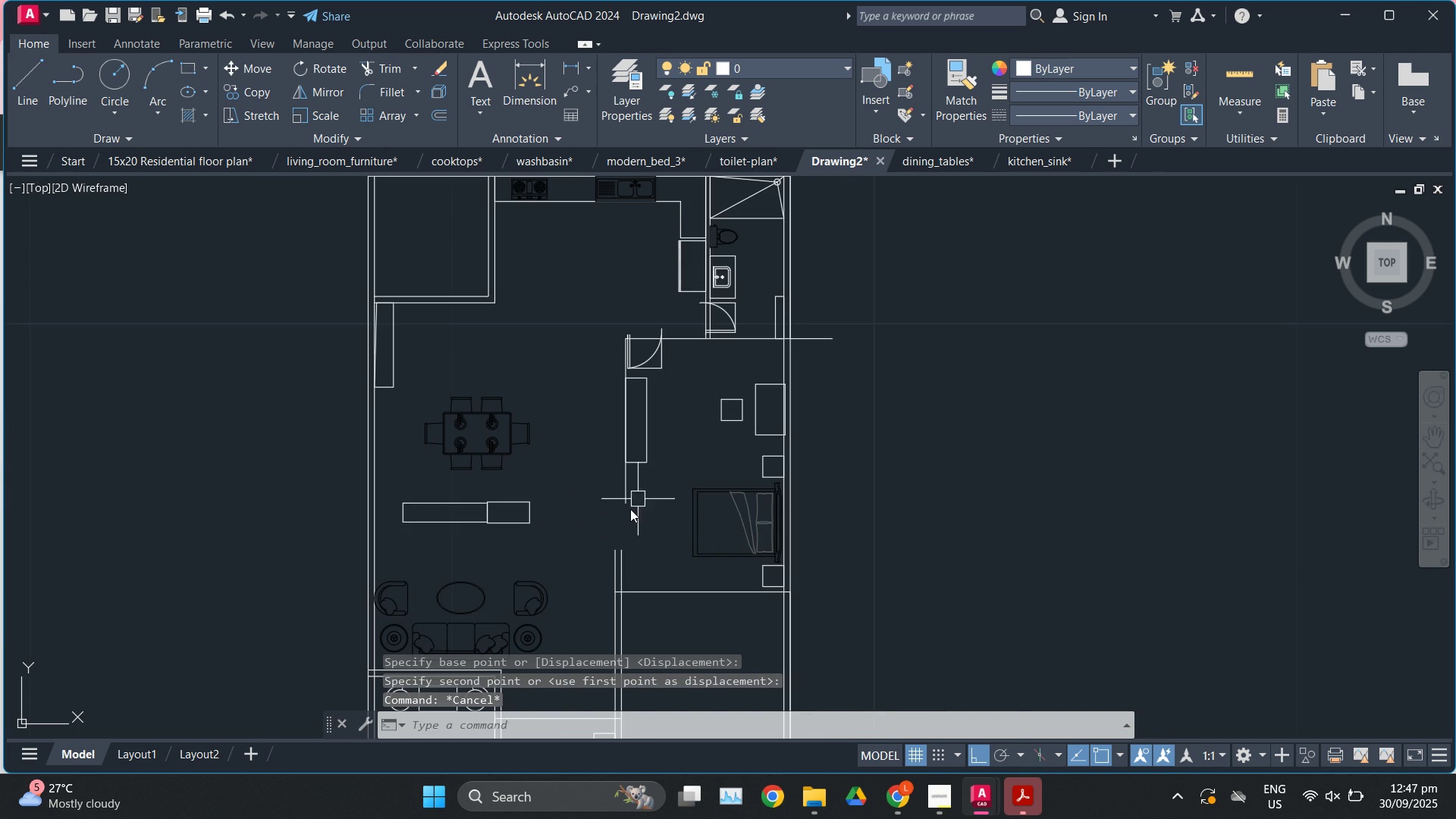 
scroll: coordinate [626, 516], scroll_direction: up, amount: 1.0
 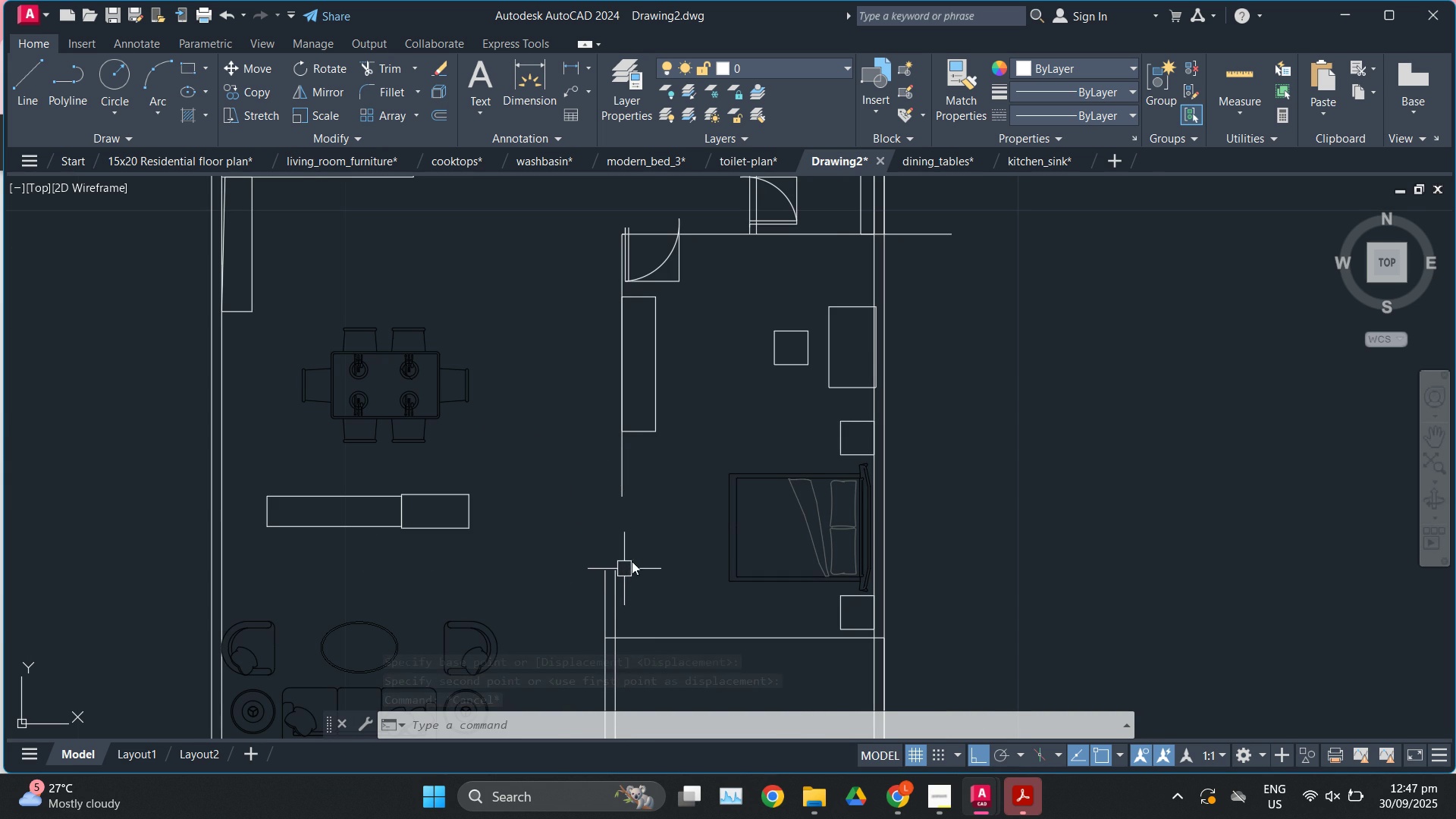 
wait(5.52)
 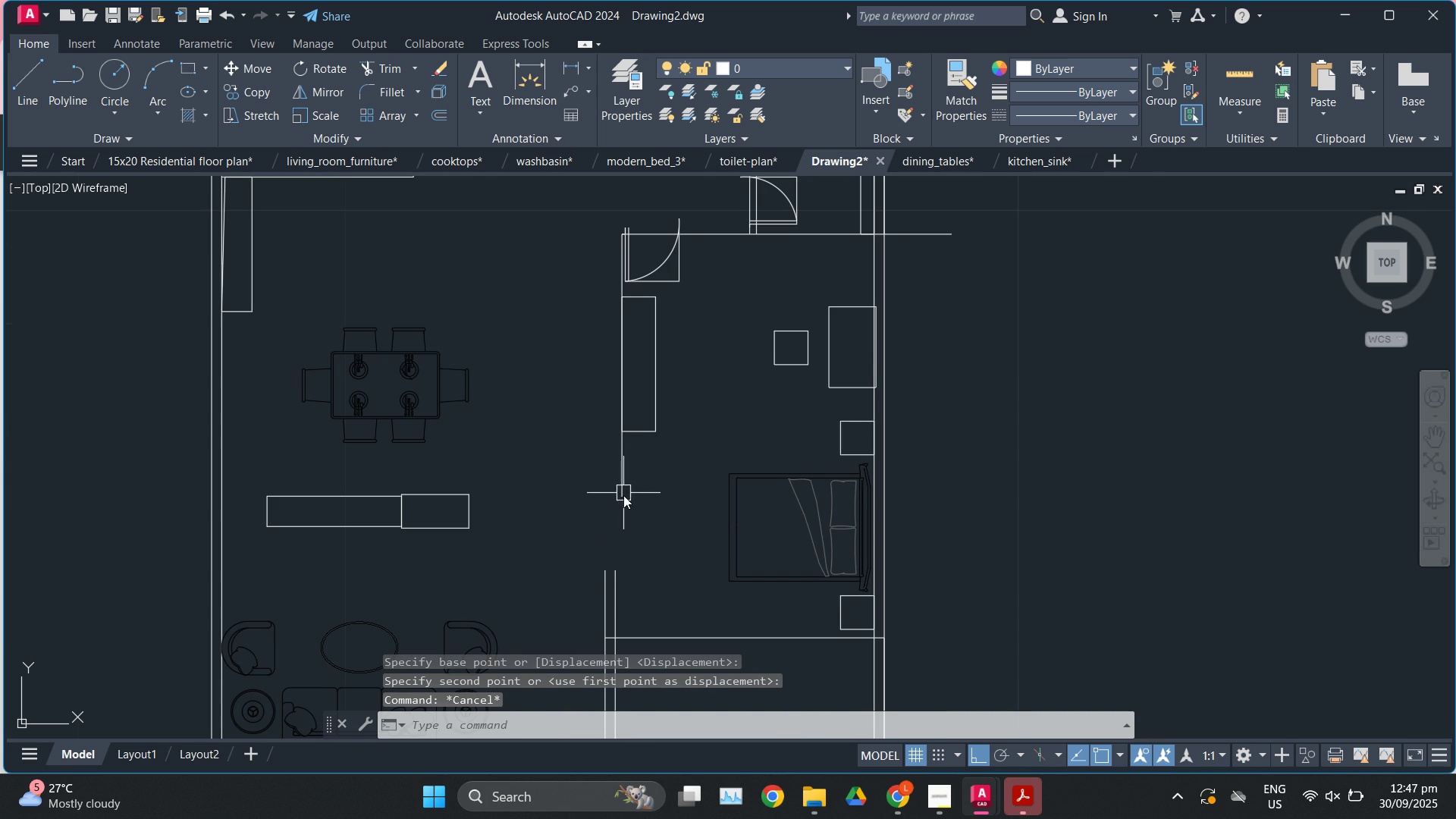 
scroll: coordinate [644, 495], scroll_direction: up, amount: 1.0
 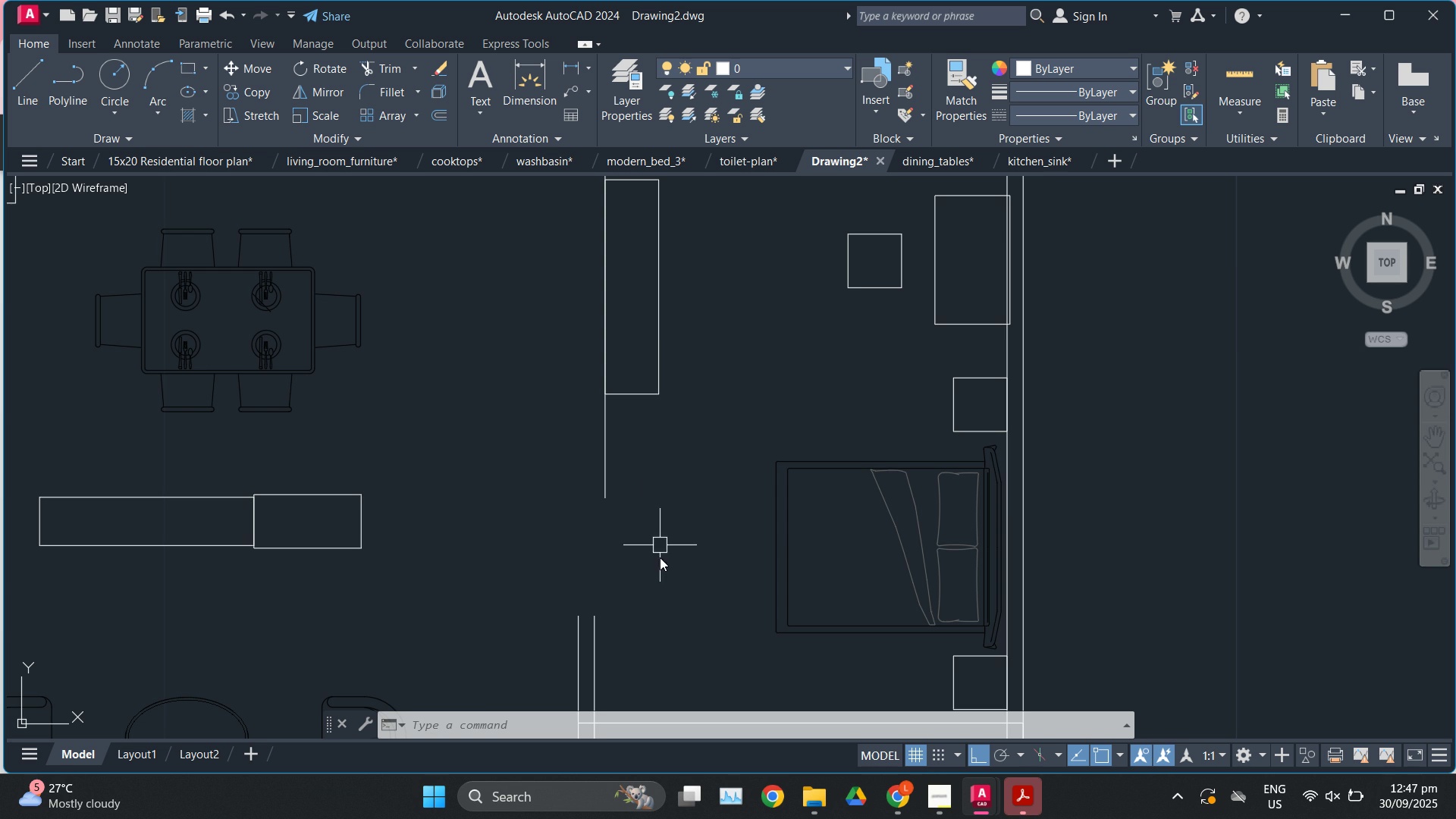 
scroll: coordinate [652, 617], scroll_direction: down, amount: 1.0
 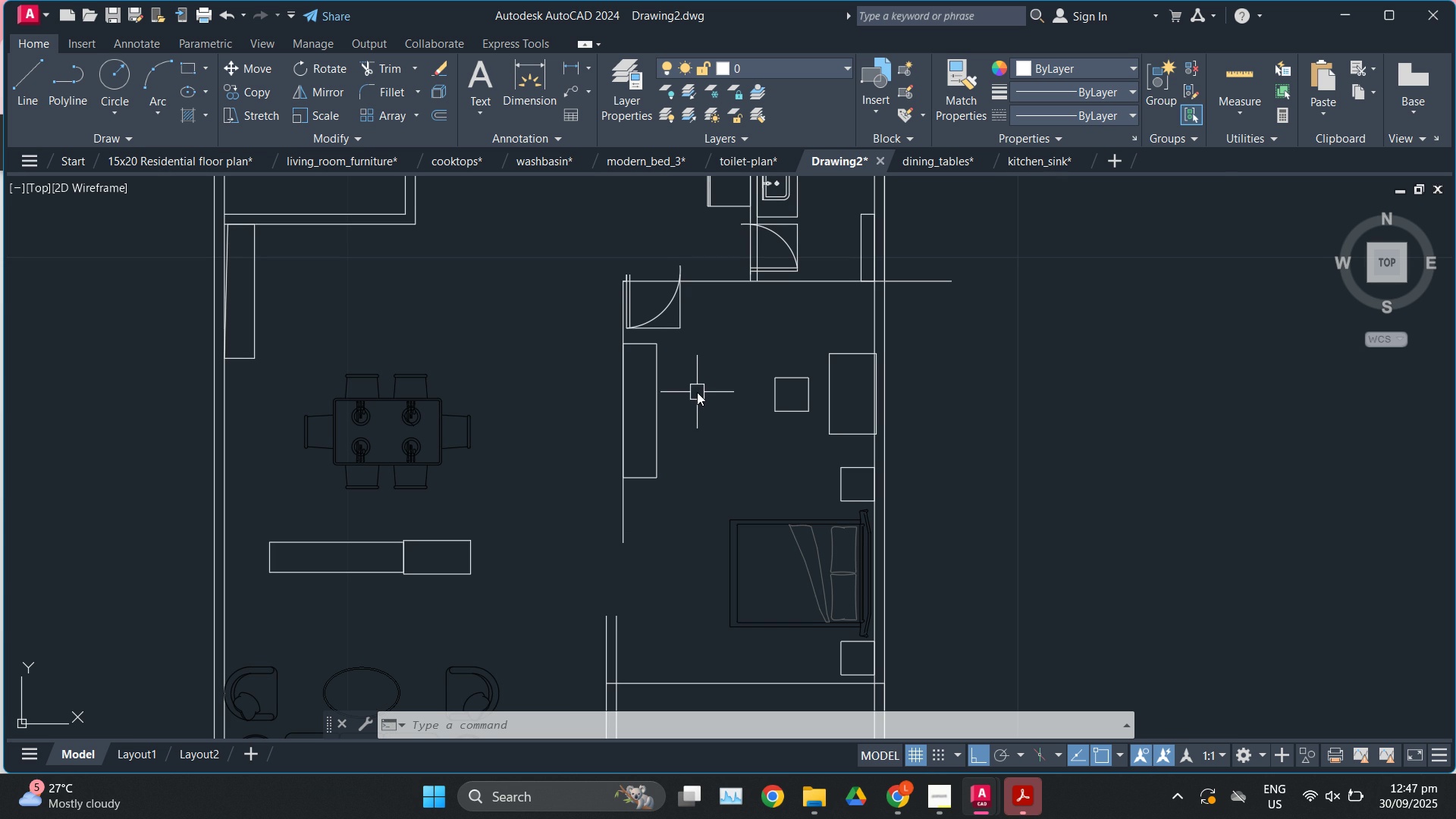 
wait(5.78)
 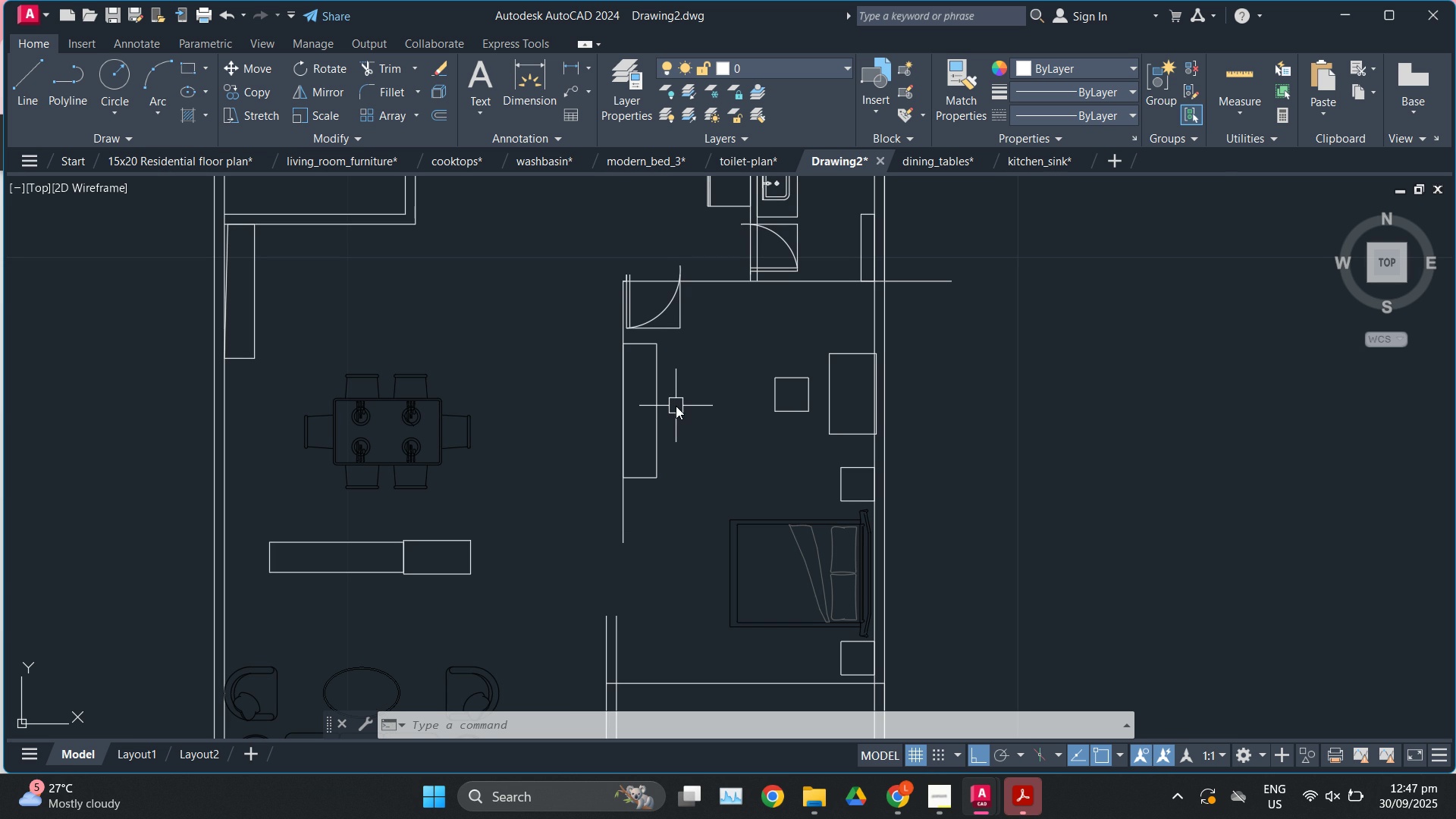 
scroll: coordinate [786, 320], scroll_direction: up, amount: 1.0